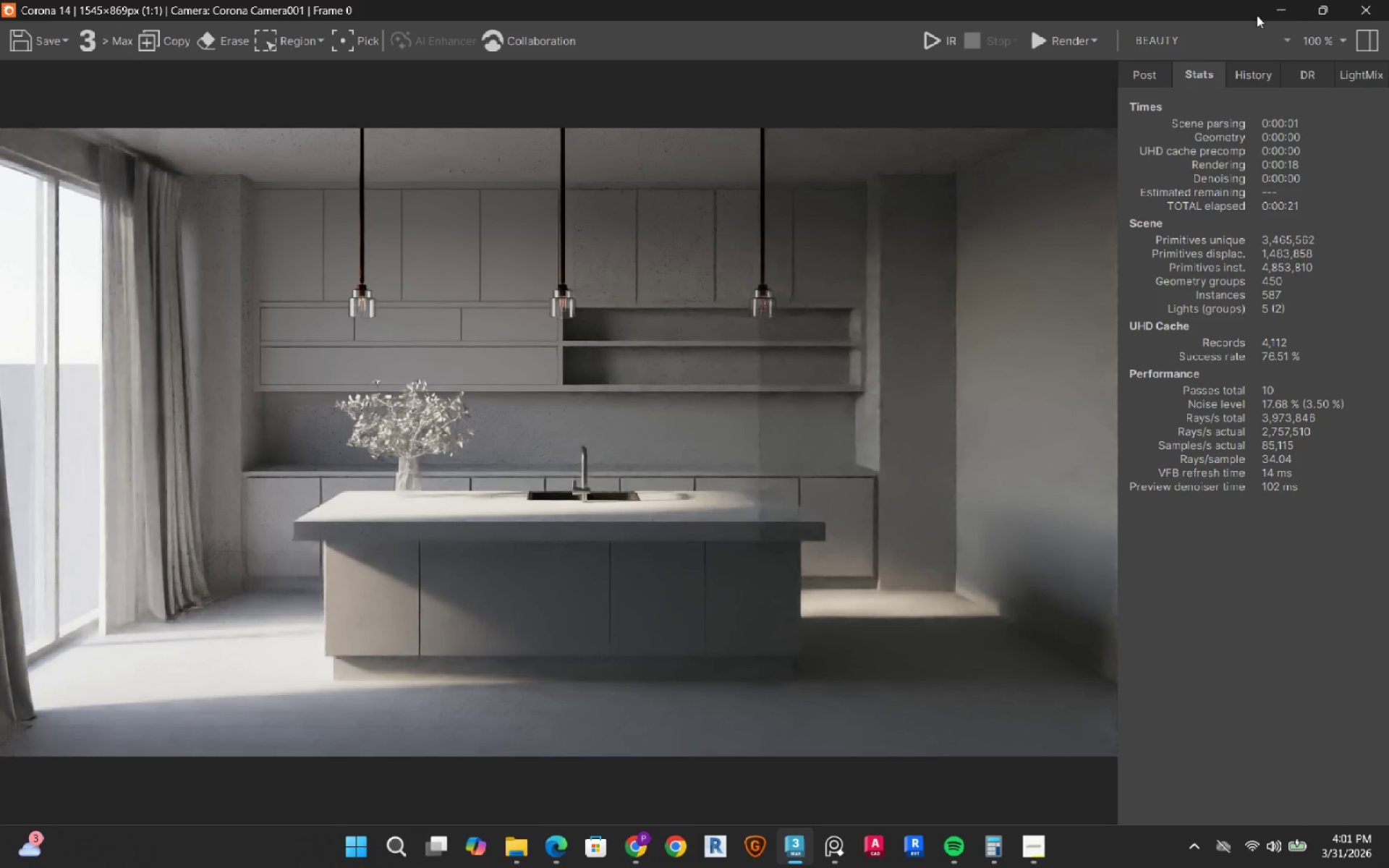 
left_click([1270, 12])
 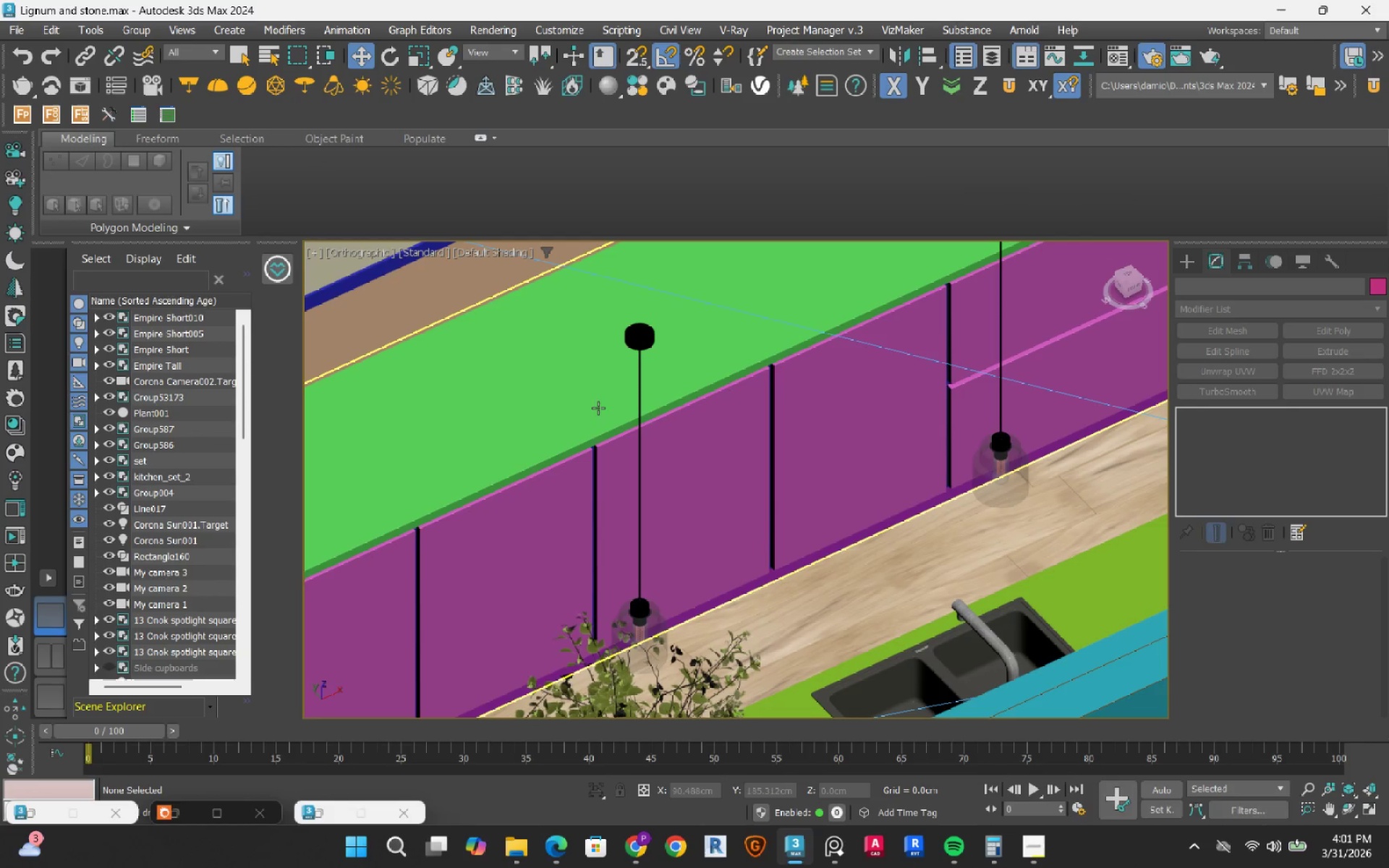 
scroll: coordinate [656, 417], scroll_direction: down, amount: 2.0
 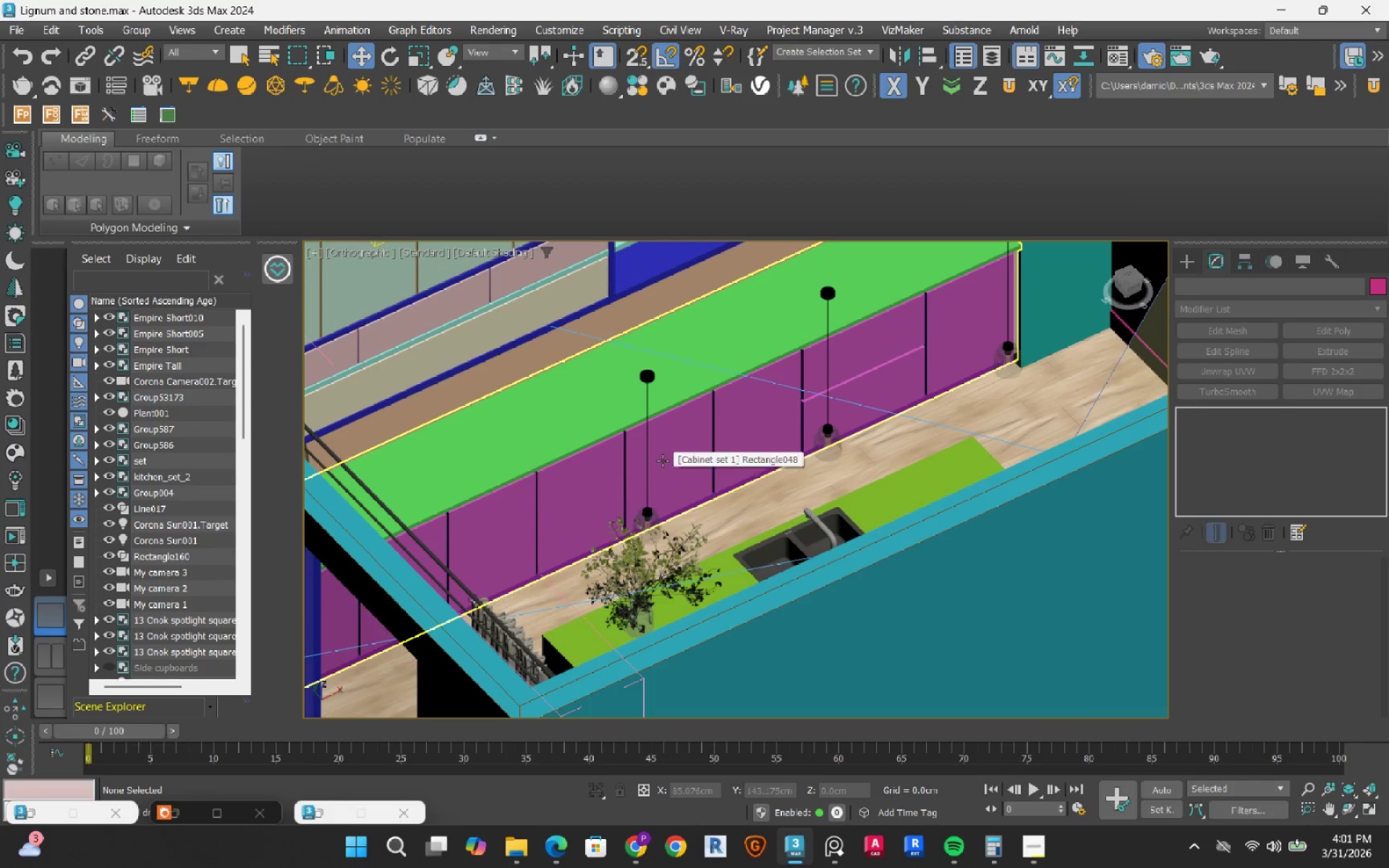 
type(tz)
 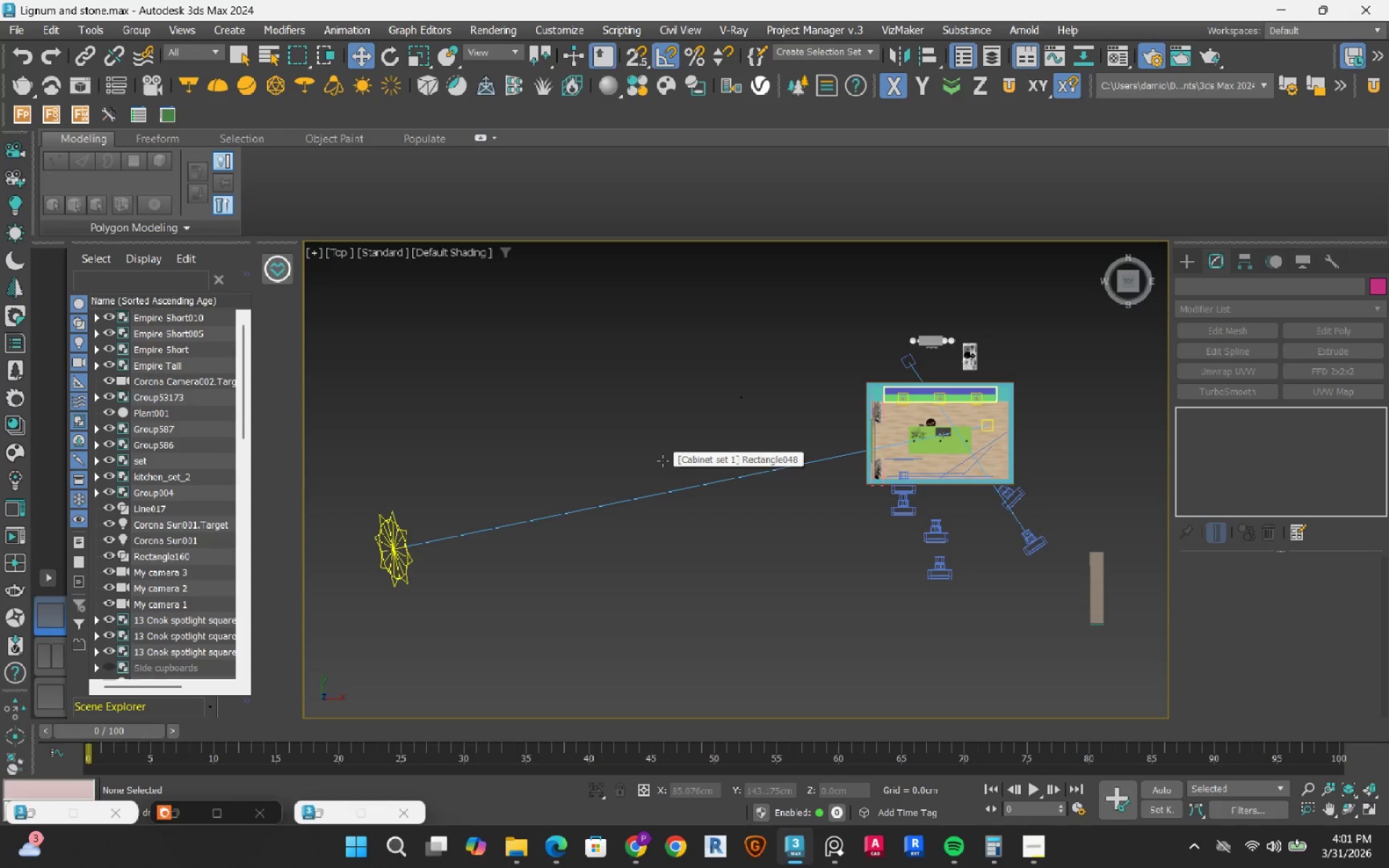 
scroll: coordinate [863, 461], scroll_direction: up, amount: 7.0
 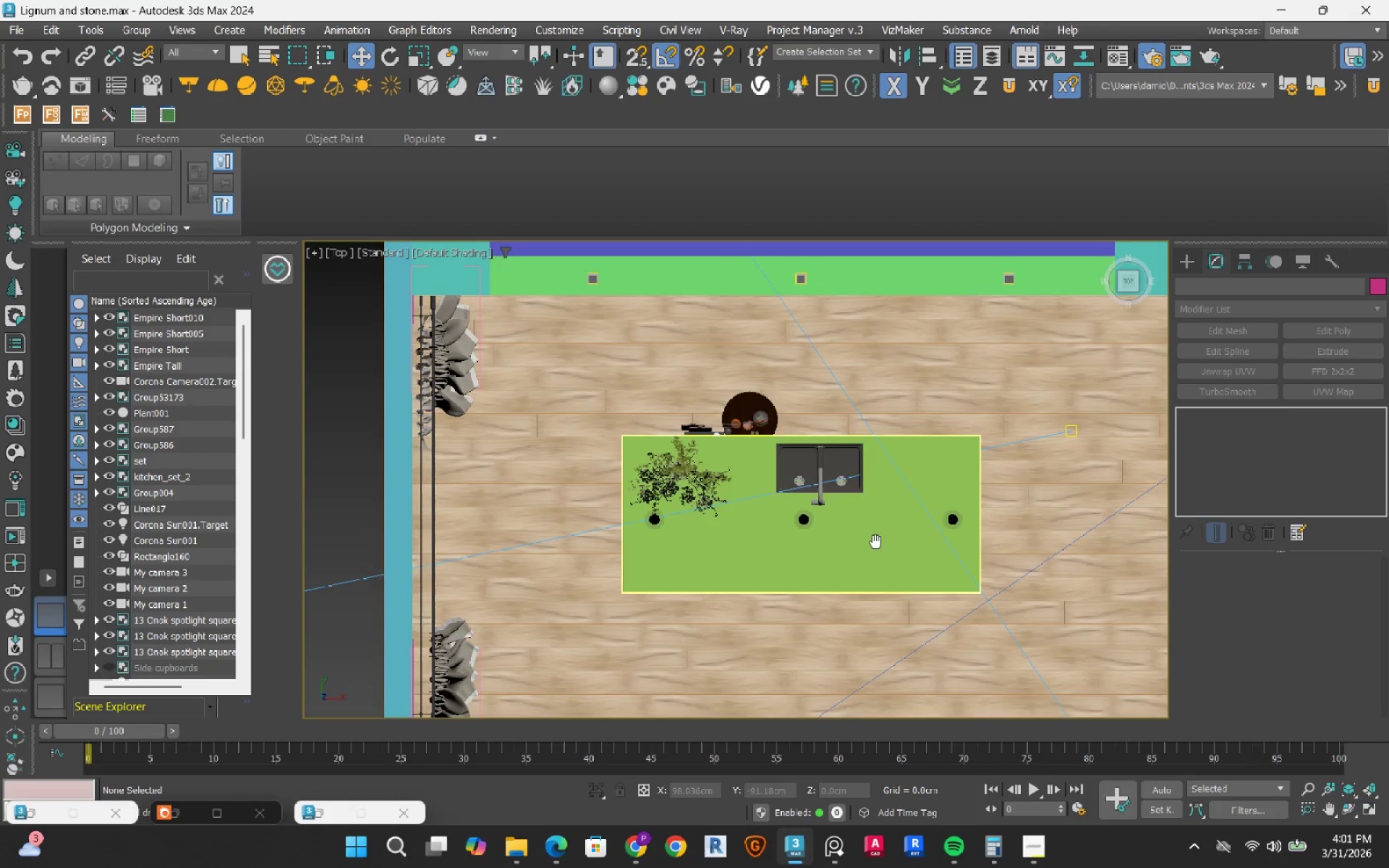 
mouse_move([788, 513])
 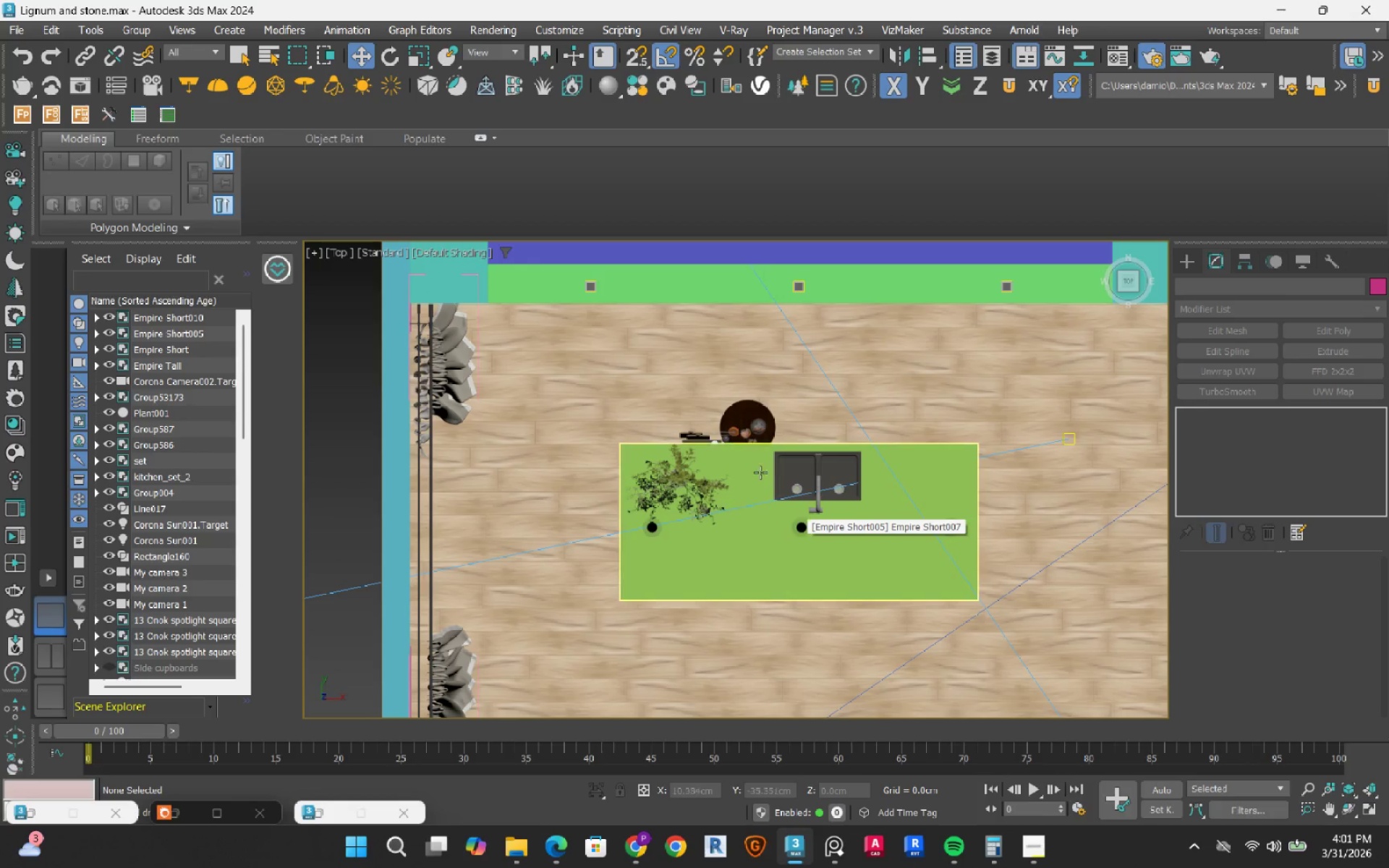 
scroll: coordinate [737, 425], scroll_direction: up, amount: 3.0
 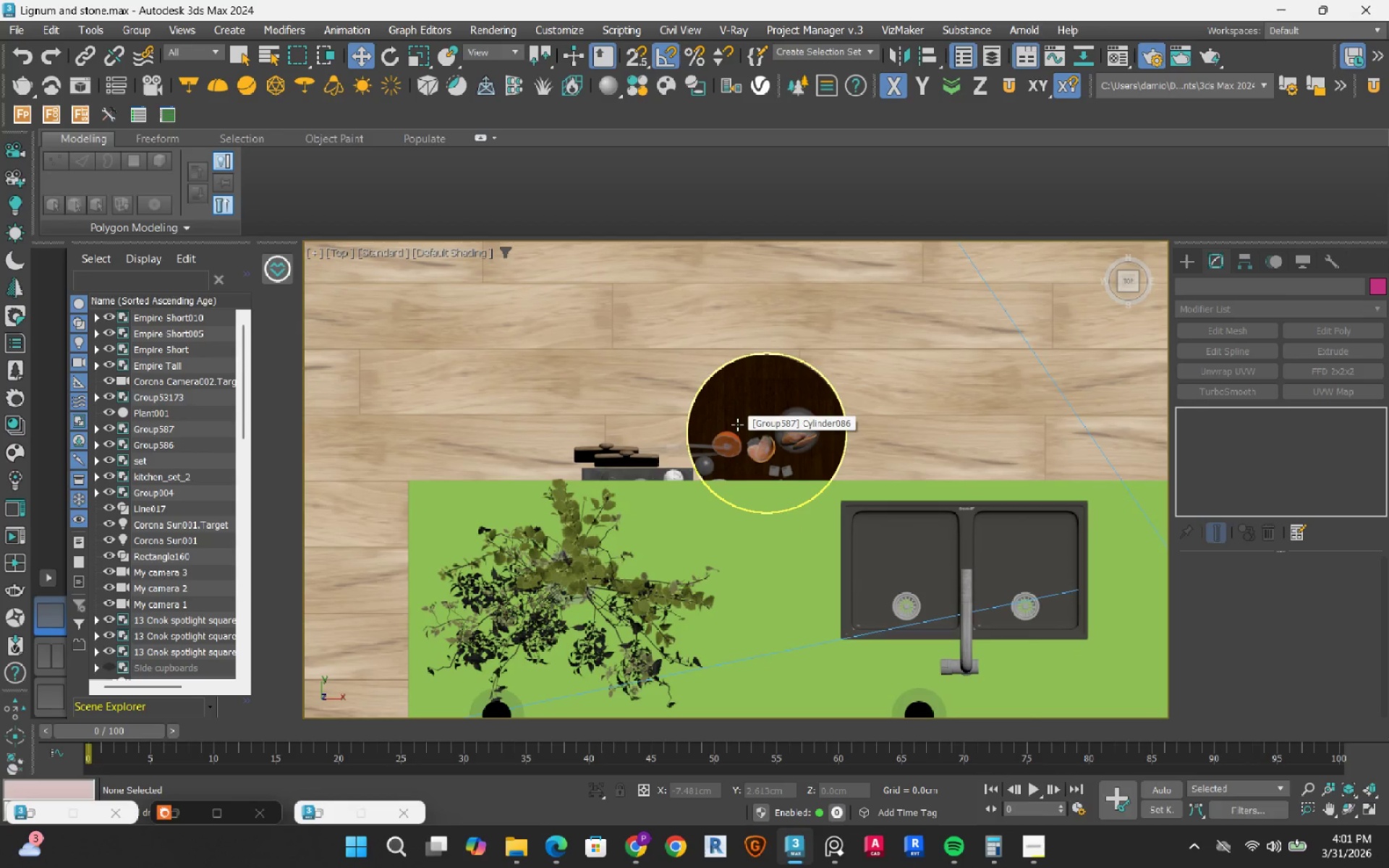 
left_click([737, 425])
 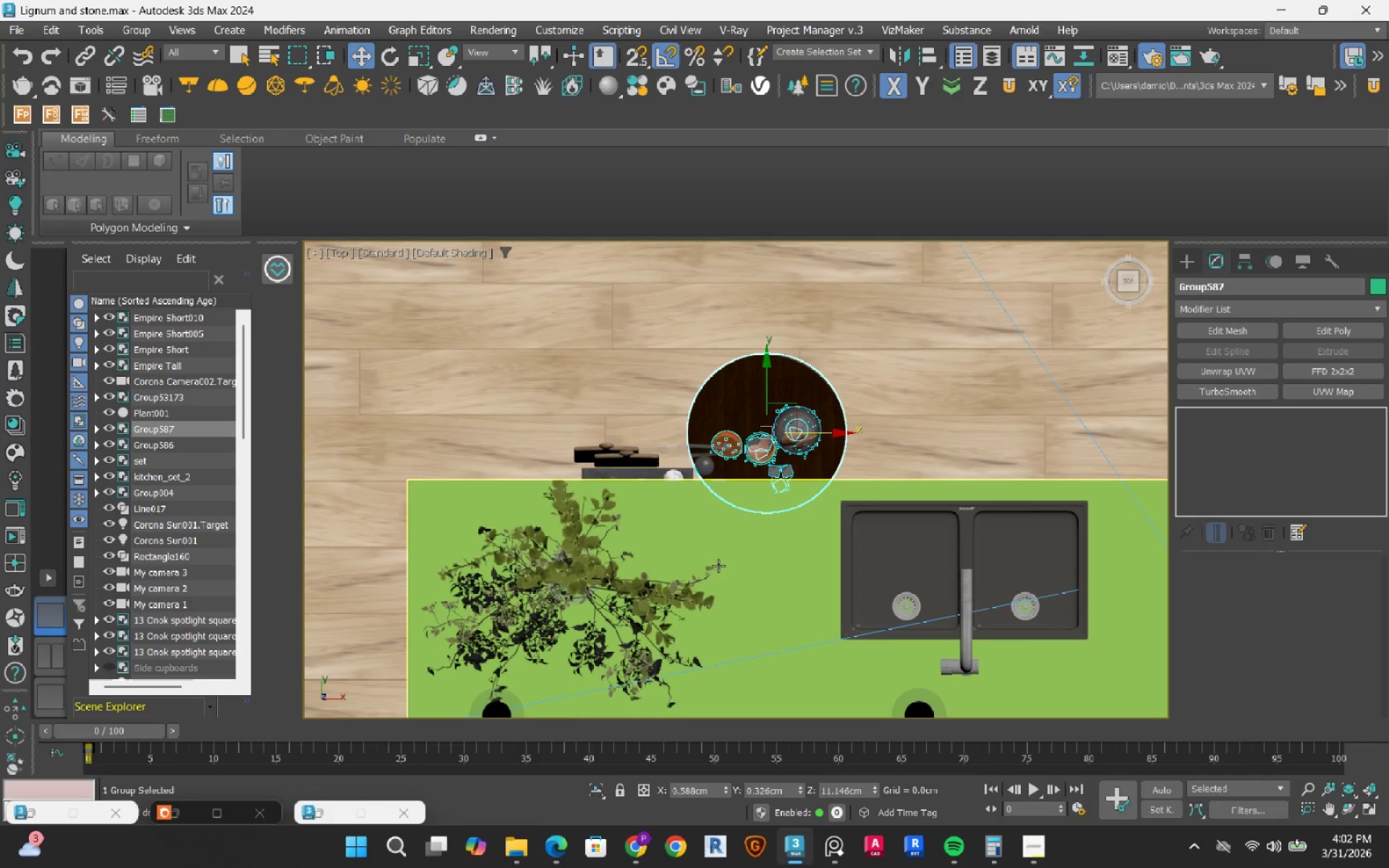 
hold_key(key=ControlRight, duration=1.05)
left_click([718, 566])
 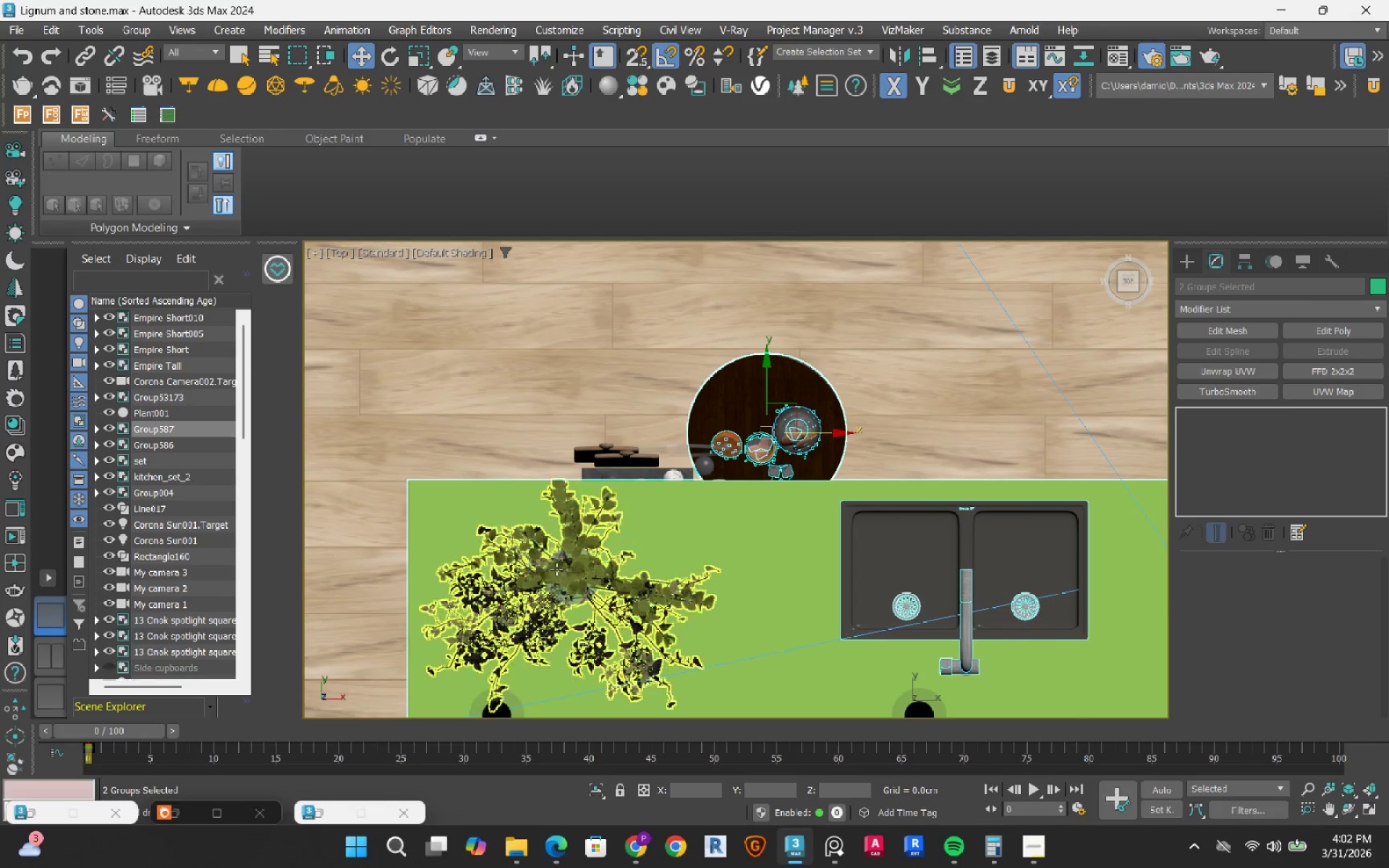 
left_click([556, 569])
 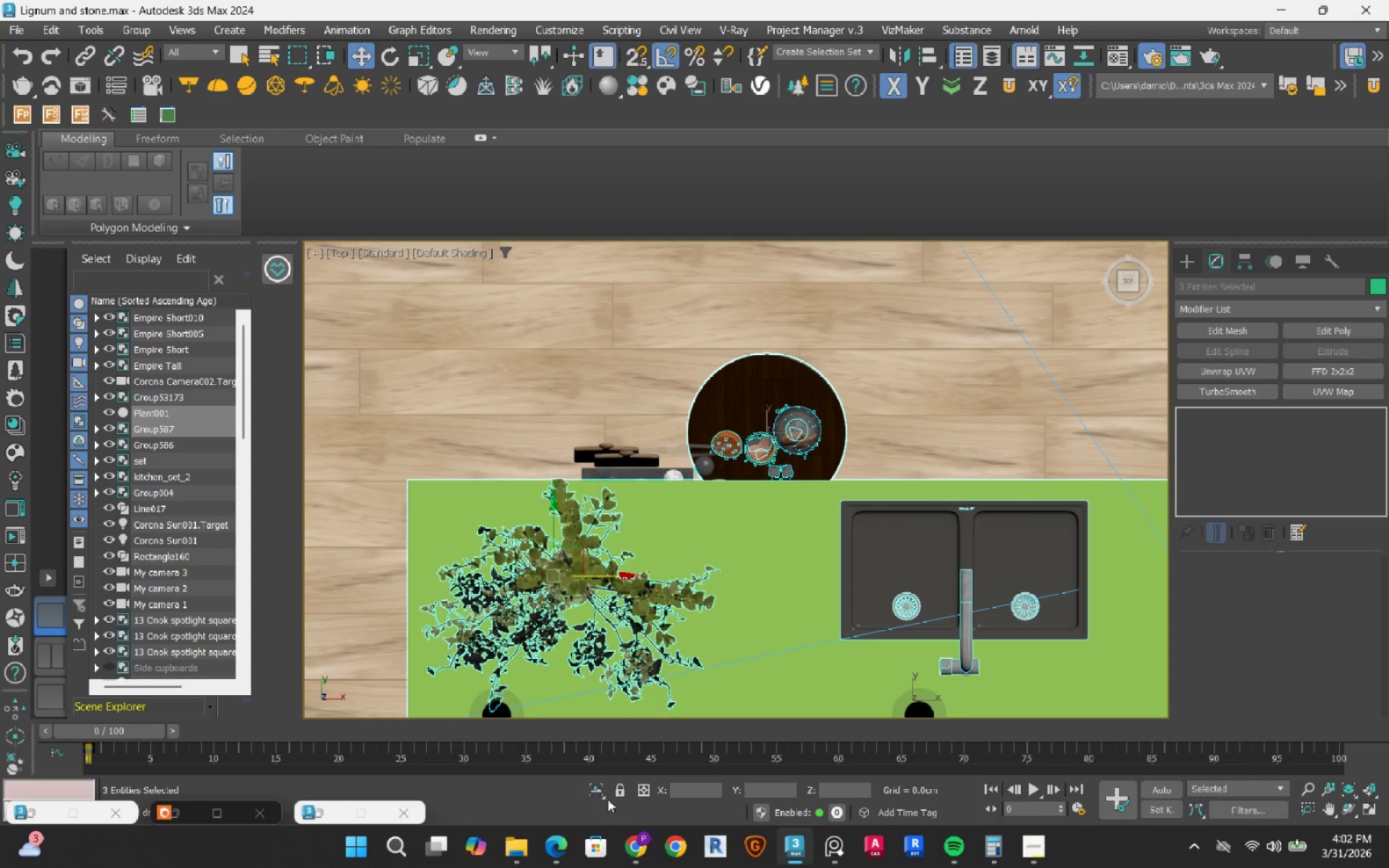 
left_click([605, 794])
 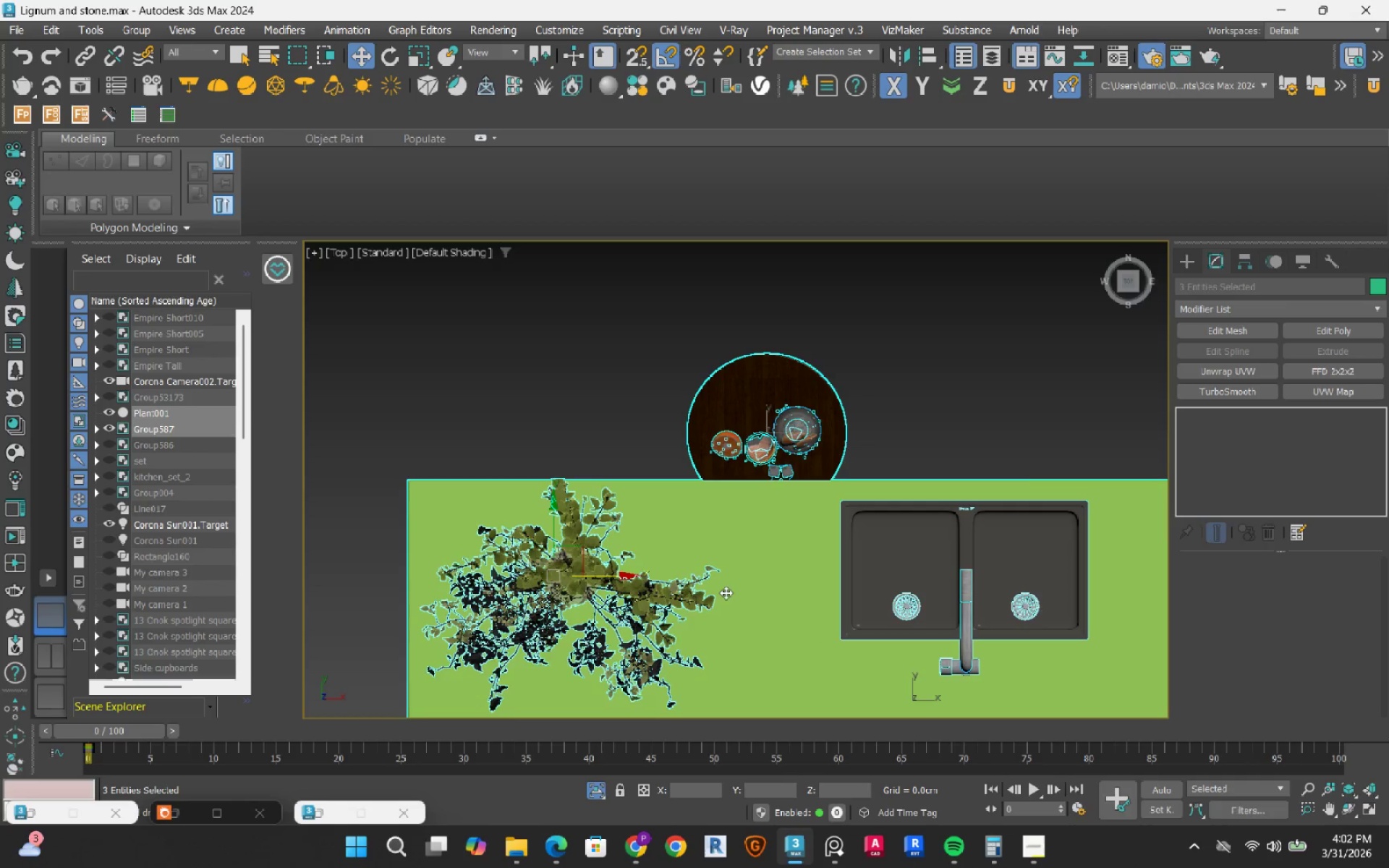 
scroll: coordinate [769, 492], scroll_direction: down, amount: 2.0
 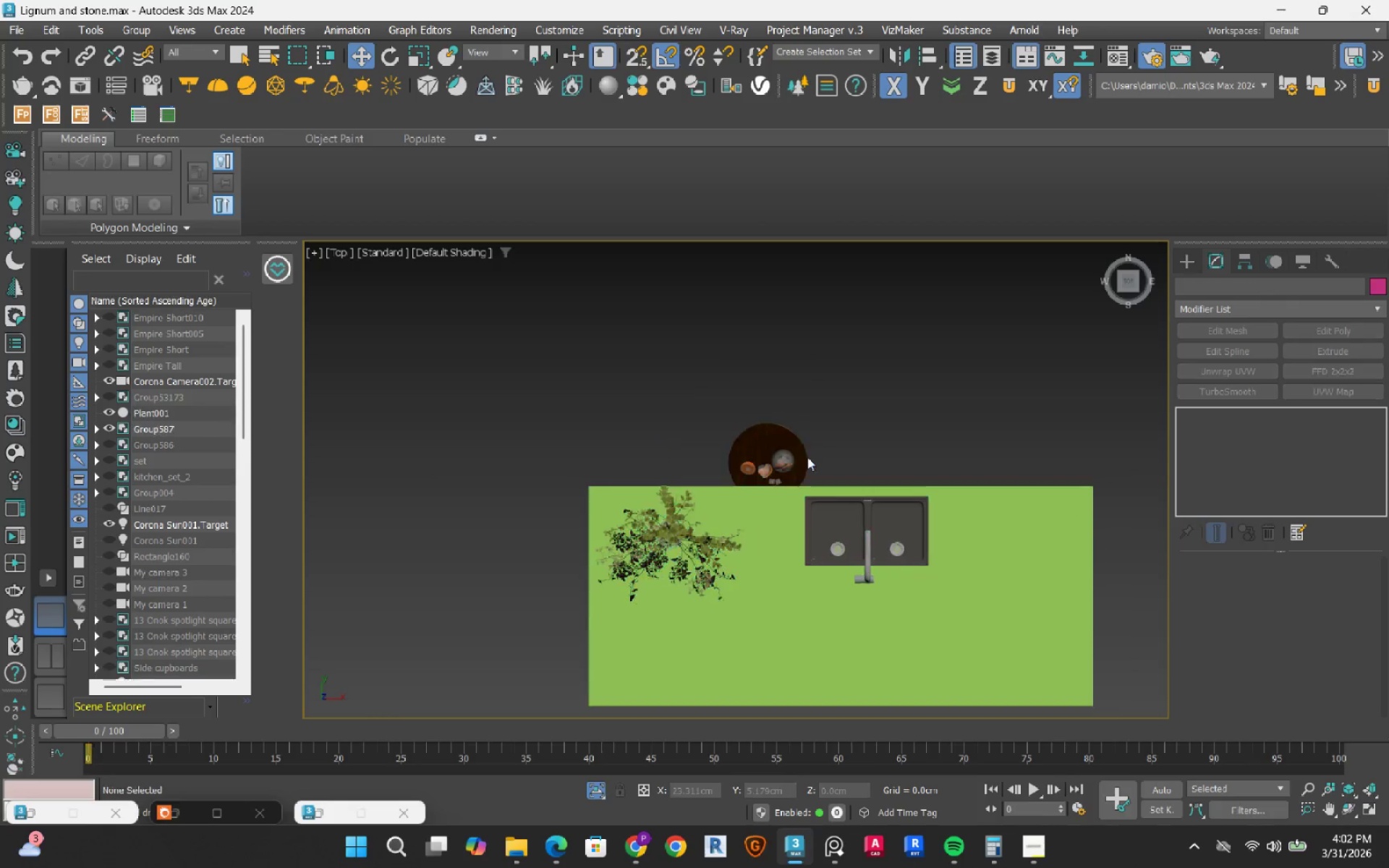 
double_click([800, 461])
 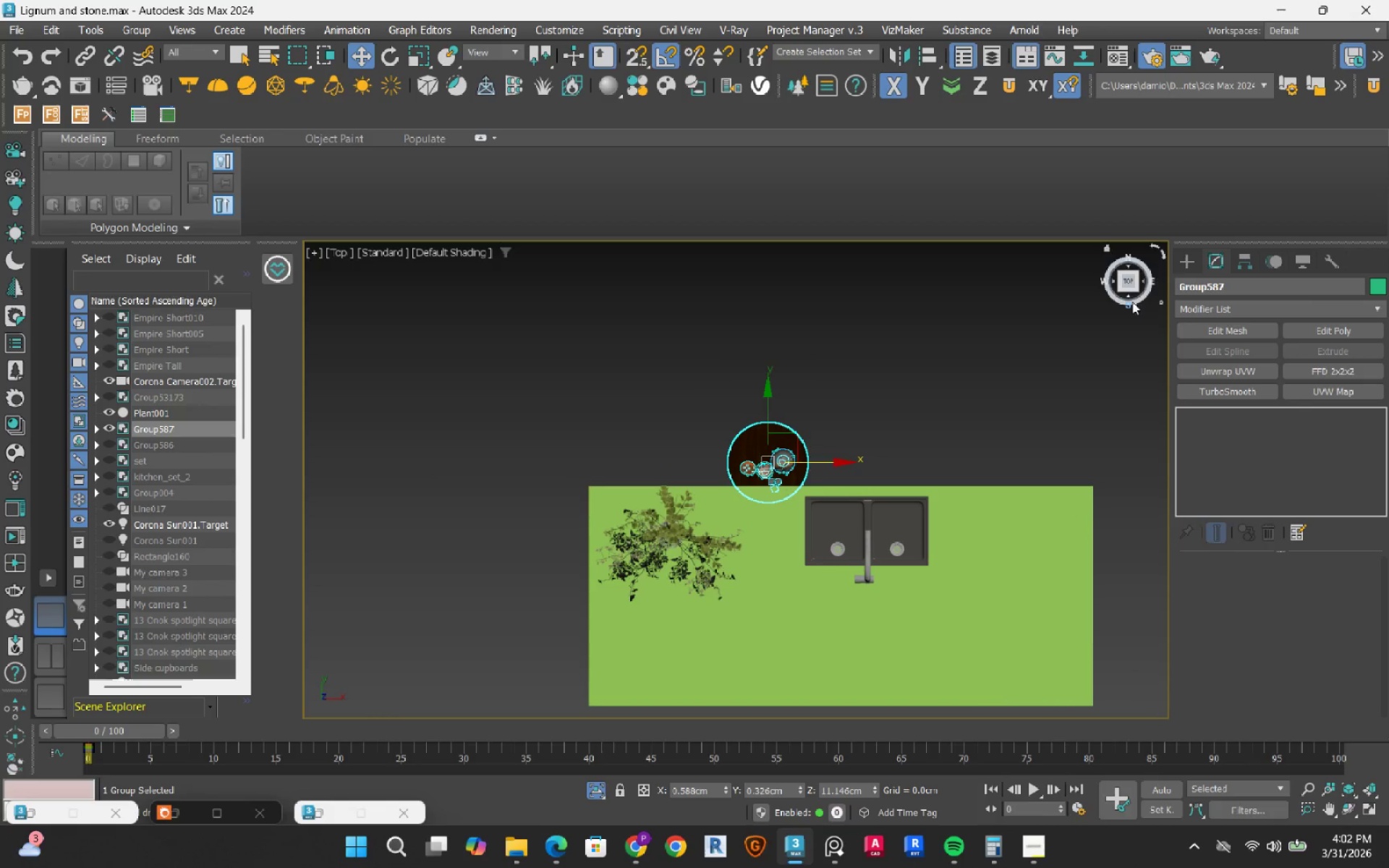 
left_click([1129, 296])
 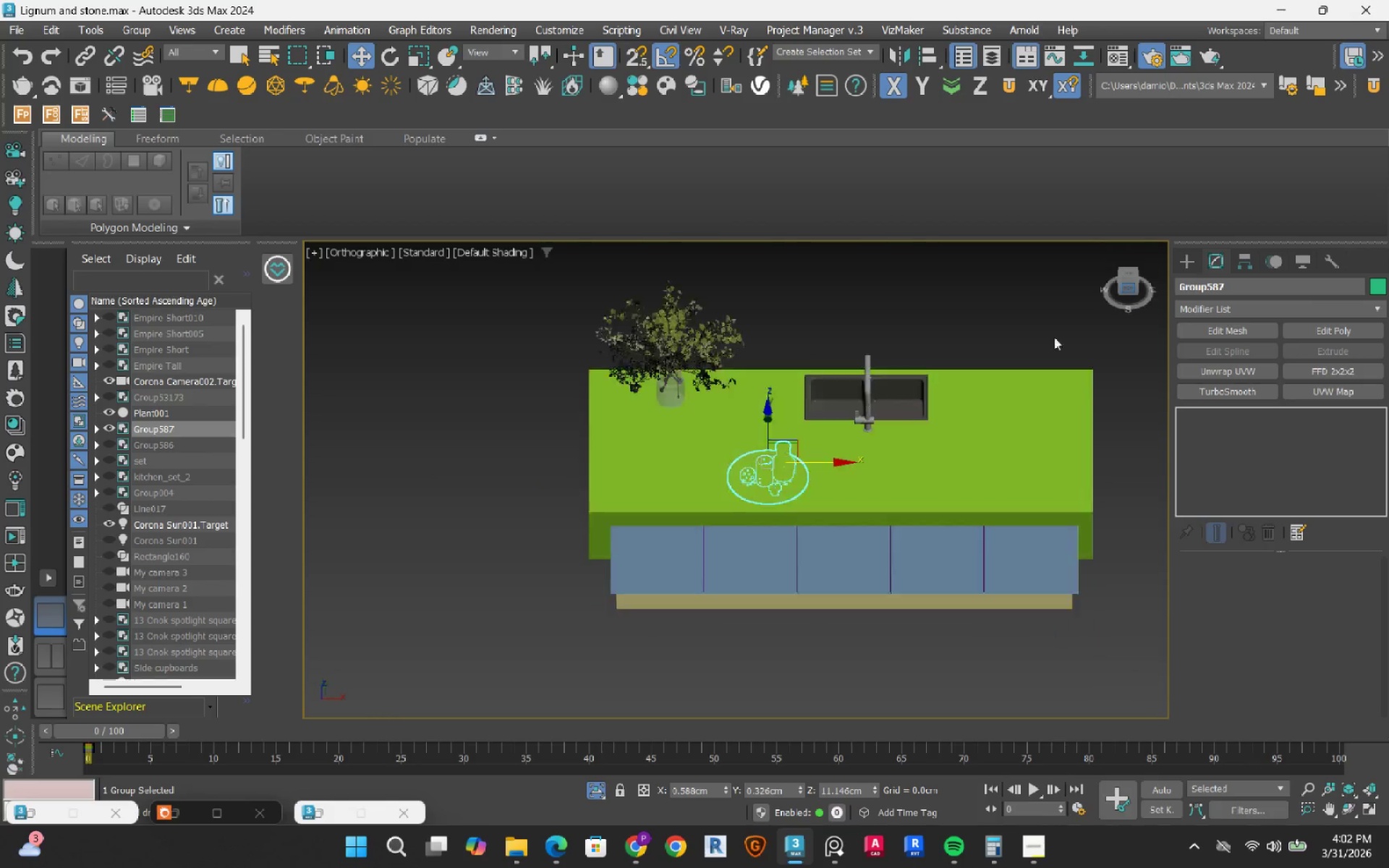 
scroll: coordinate [841, 428], scroll_direction: down, amount: 3.0
 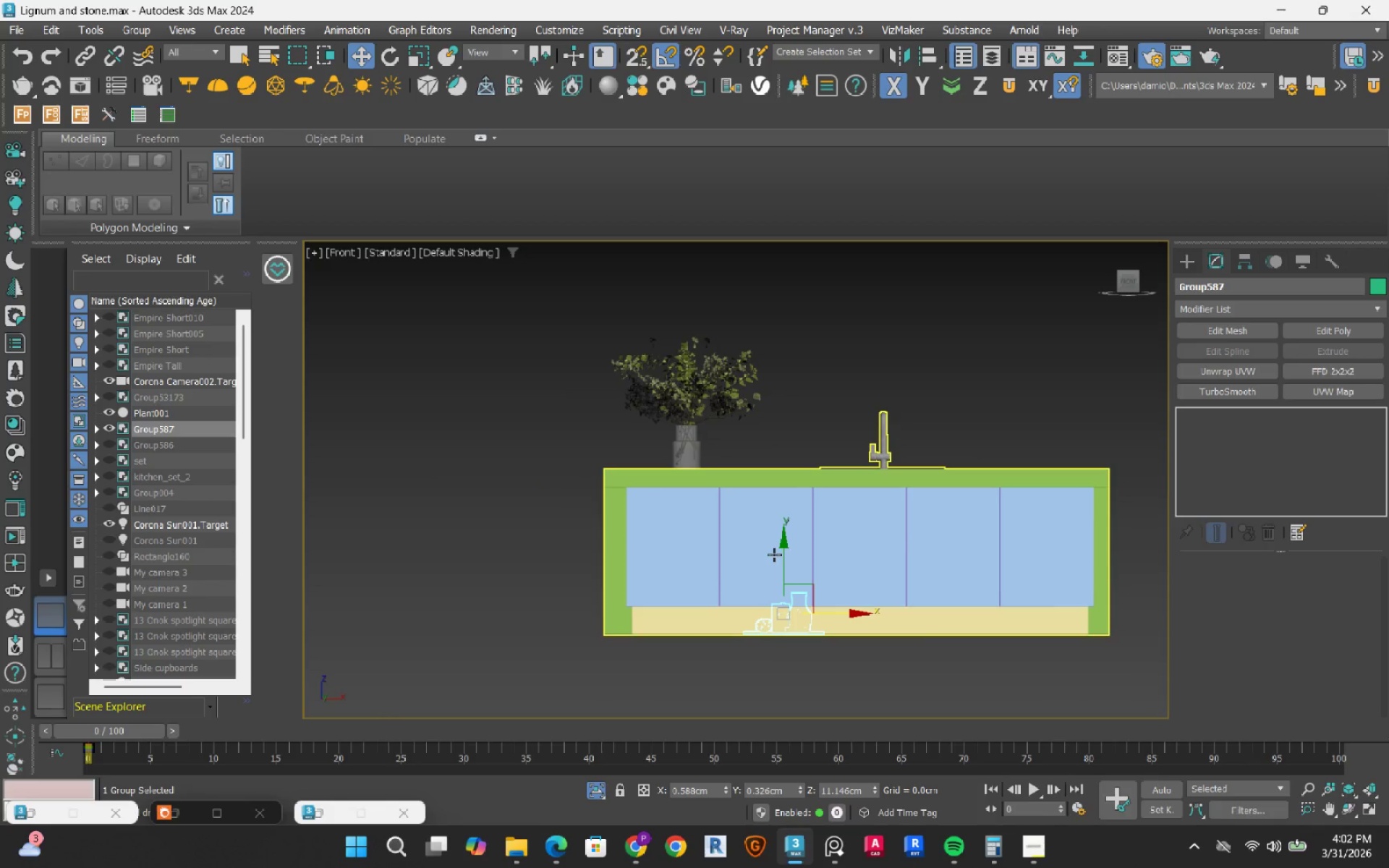 
left_click_drag(start_coordinate=[782, 548], to_coordinate=[816, 377])
 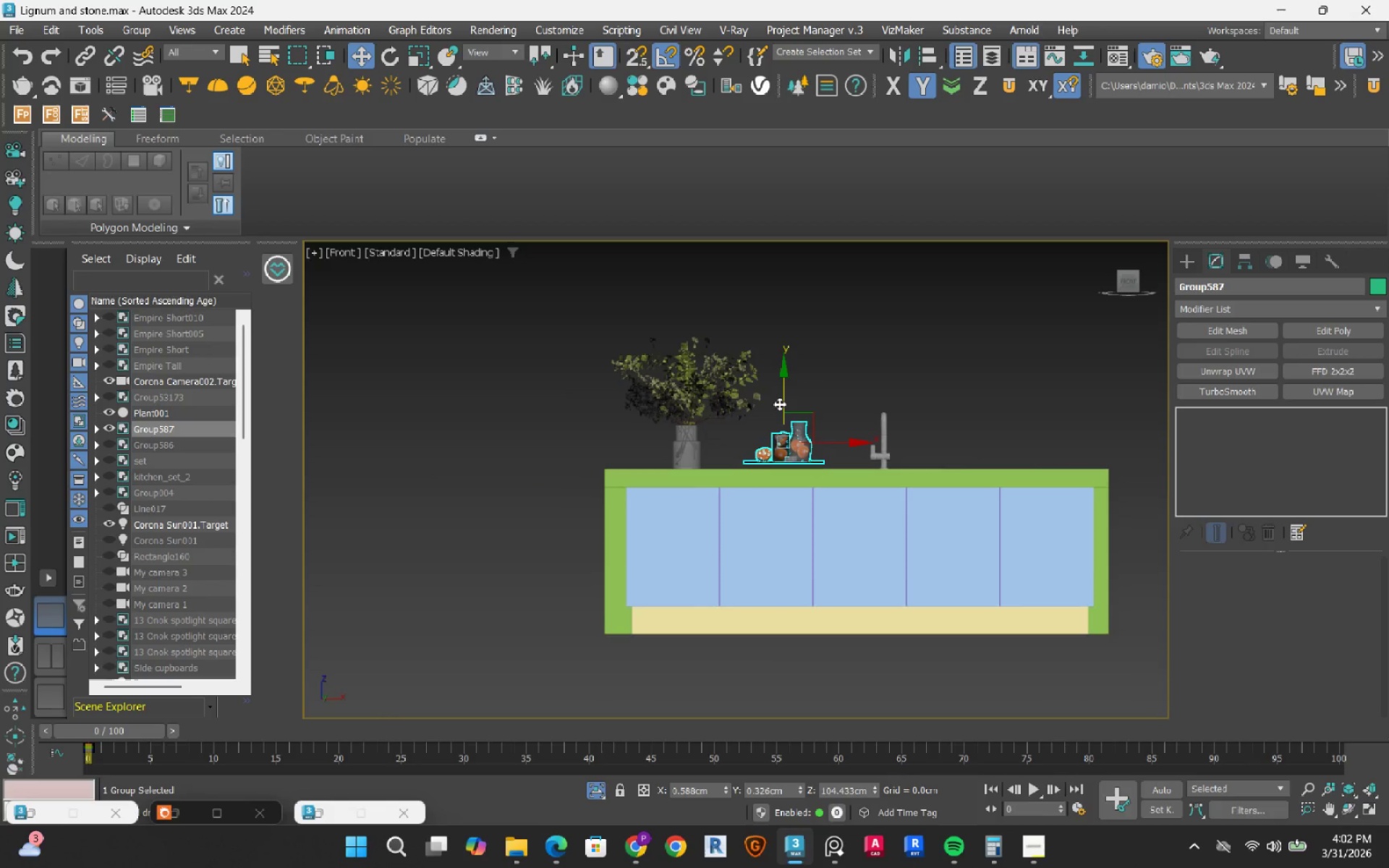 
scroll: coordinate [721, 511], scroll_direction: up, amount: 11.0
 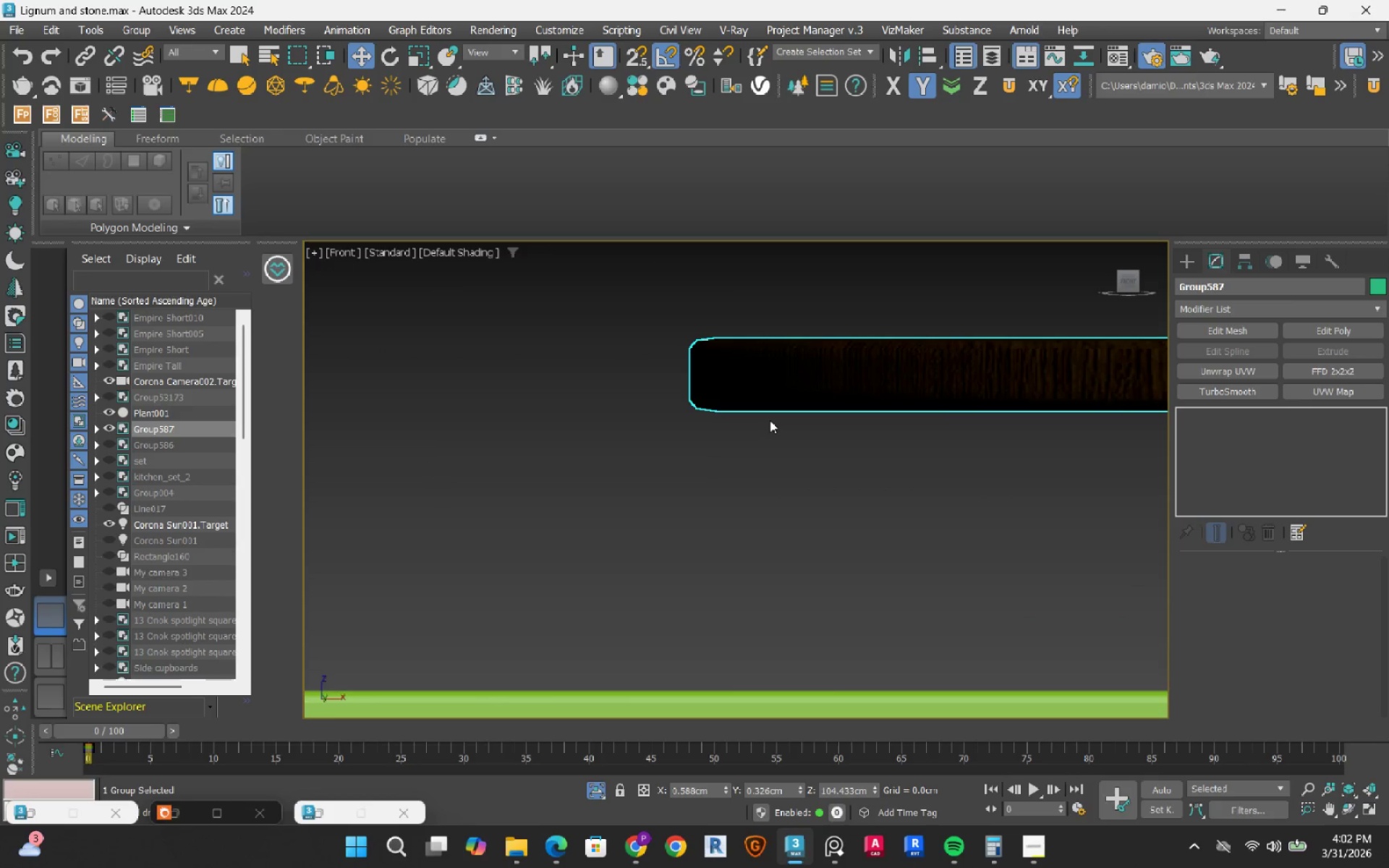 
key(S)
 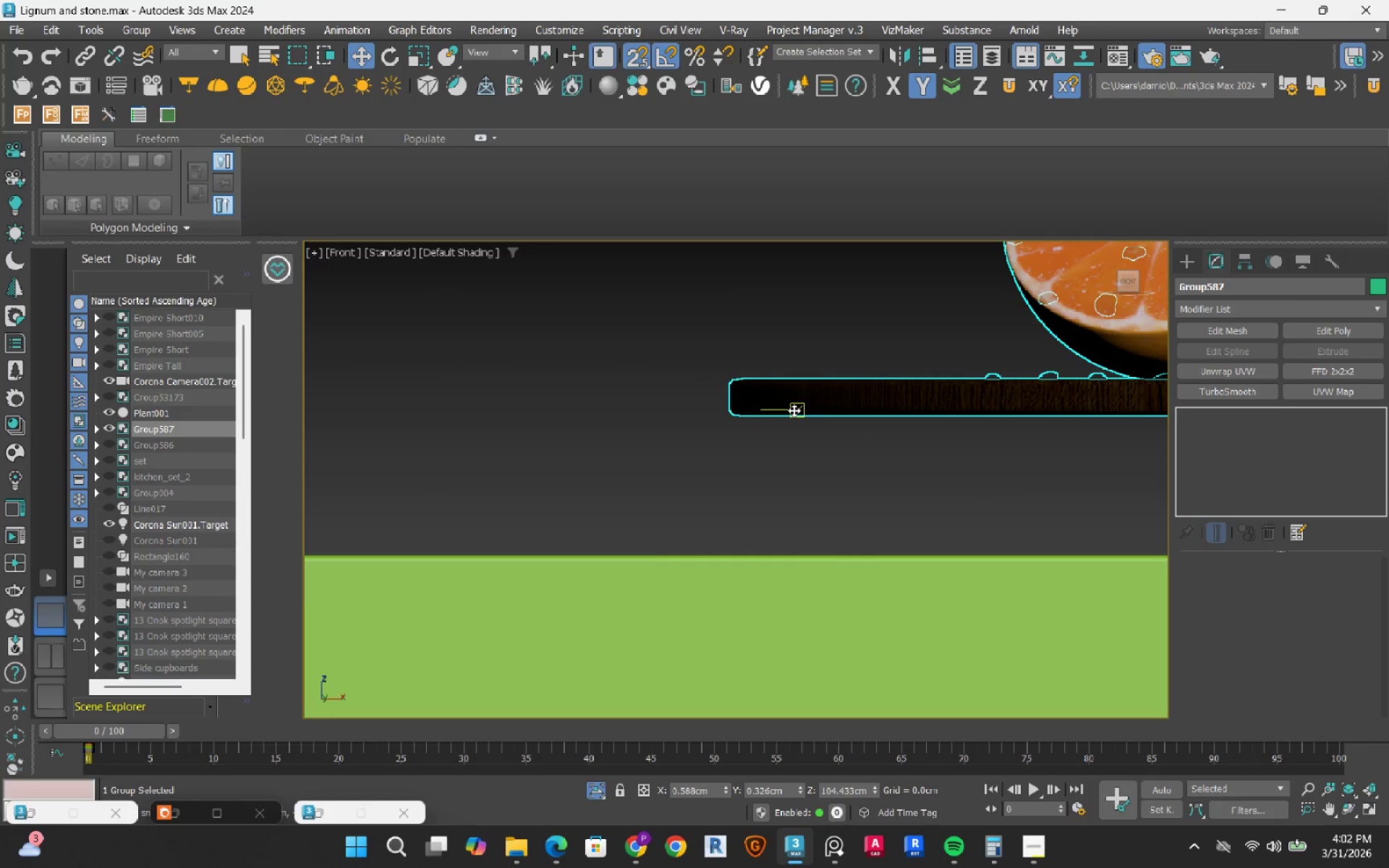 
scroll: coordinate [770, 420], scroll_direction: down, amount: 2.0
 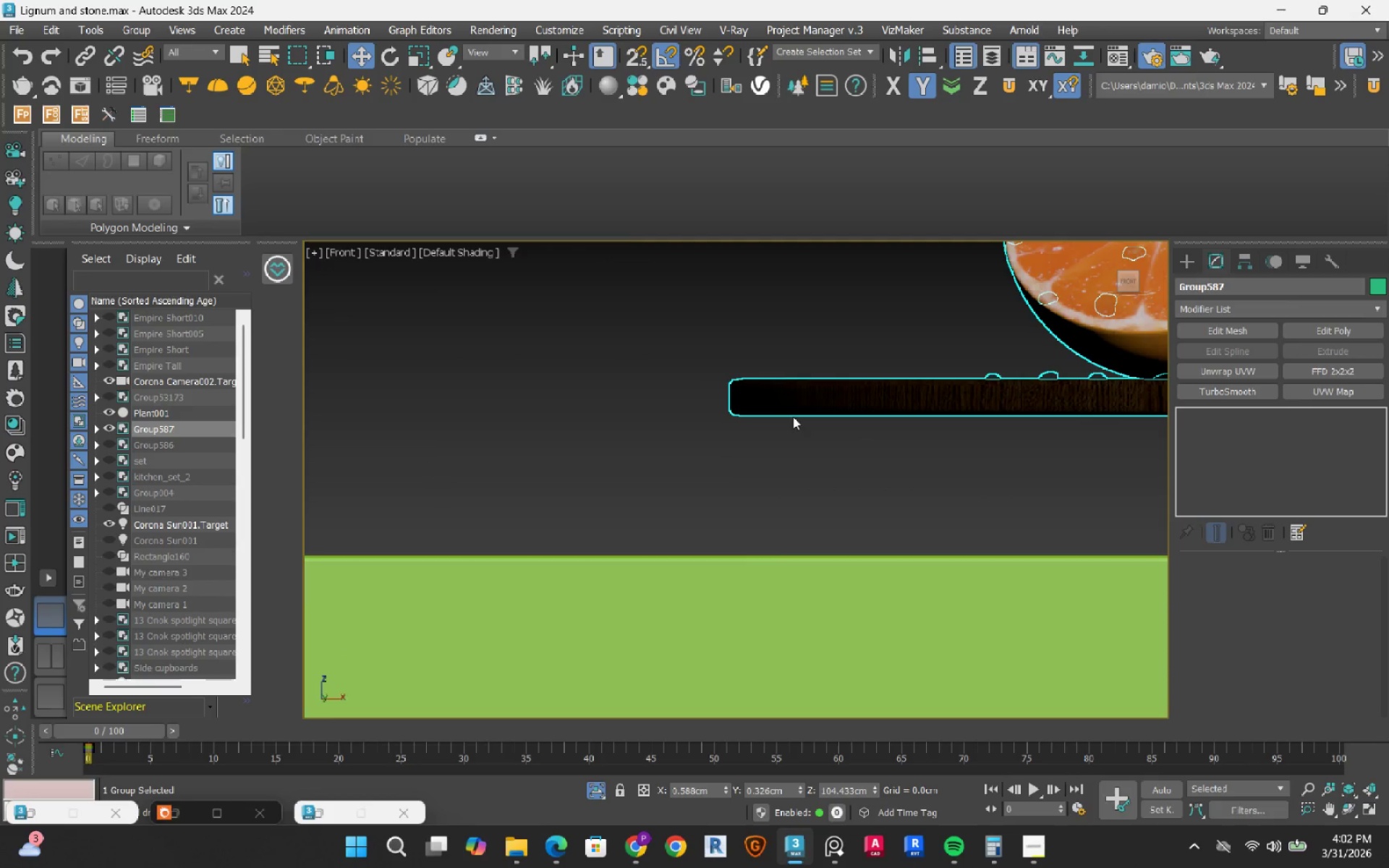 
left_click_drag(start_coordinate=[790, 414], to_coordinate=[691, 539])
 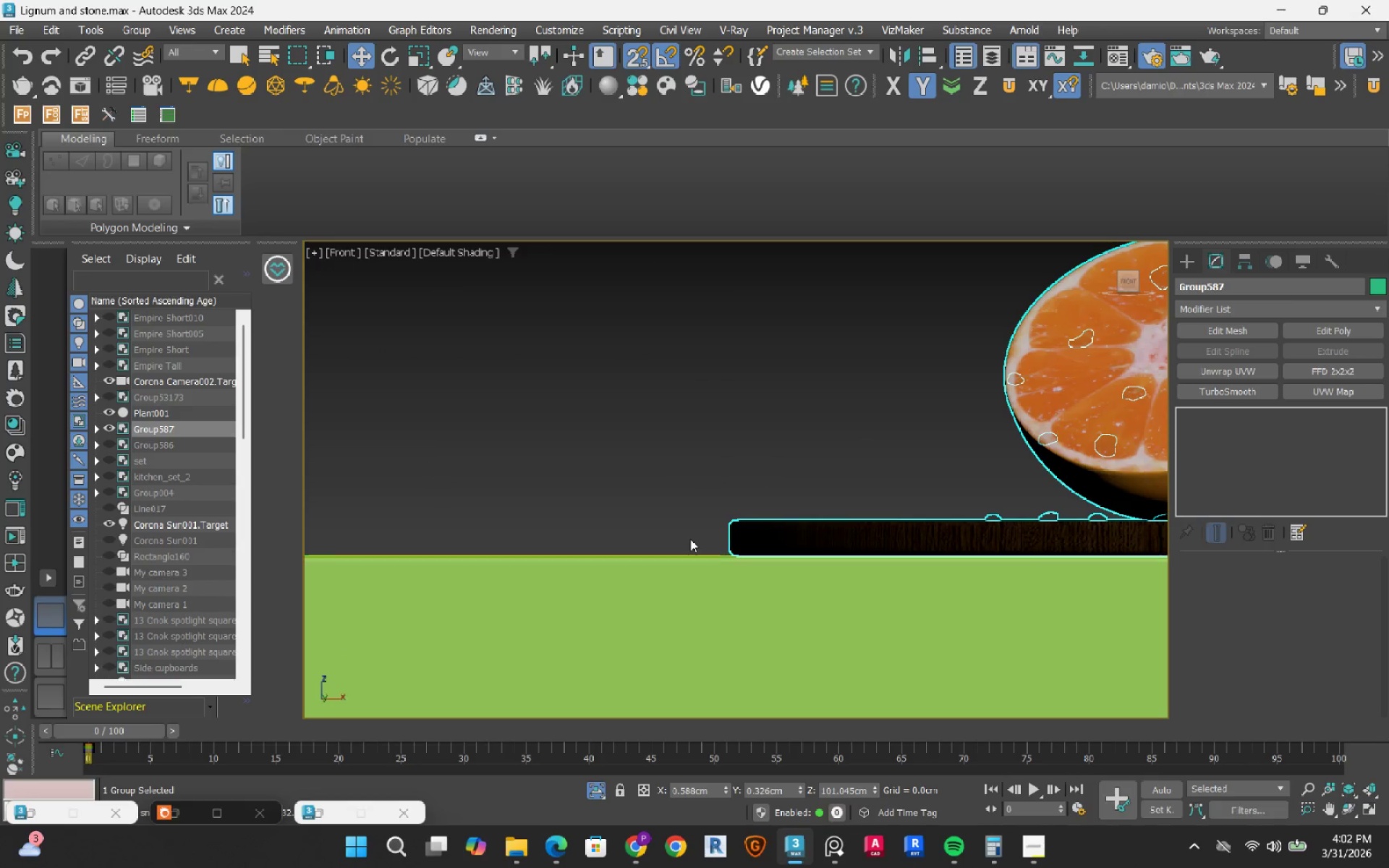 
key(T)
 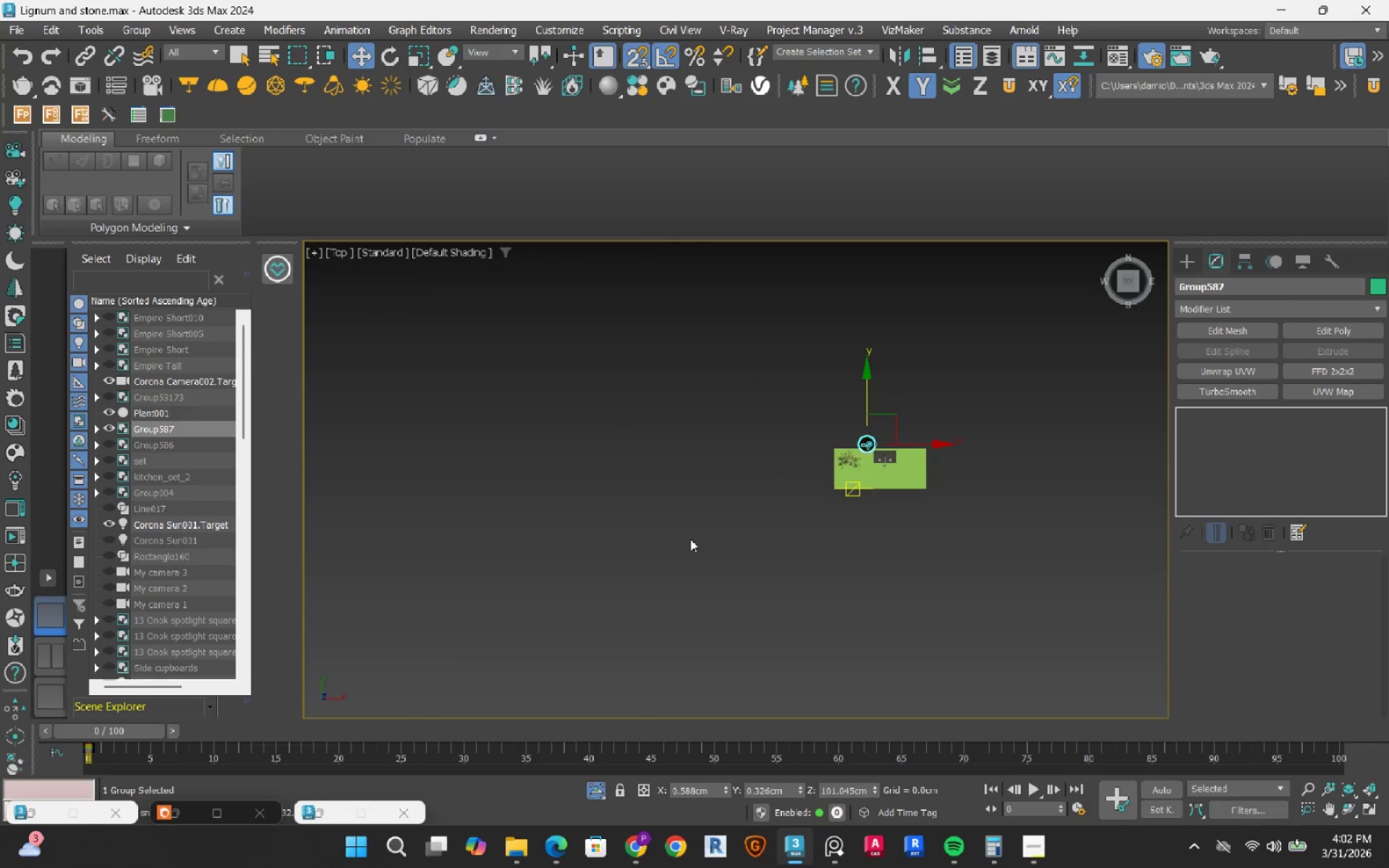 
scroll: coordinate [690, 539], scroll_direction: down, amount: 7.0
 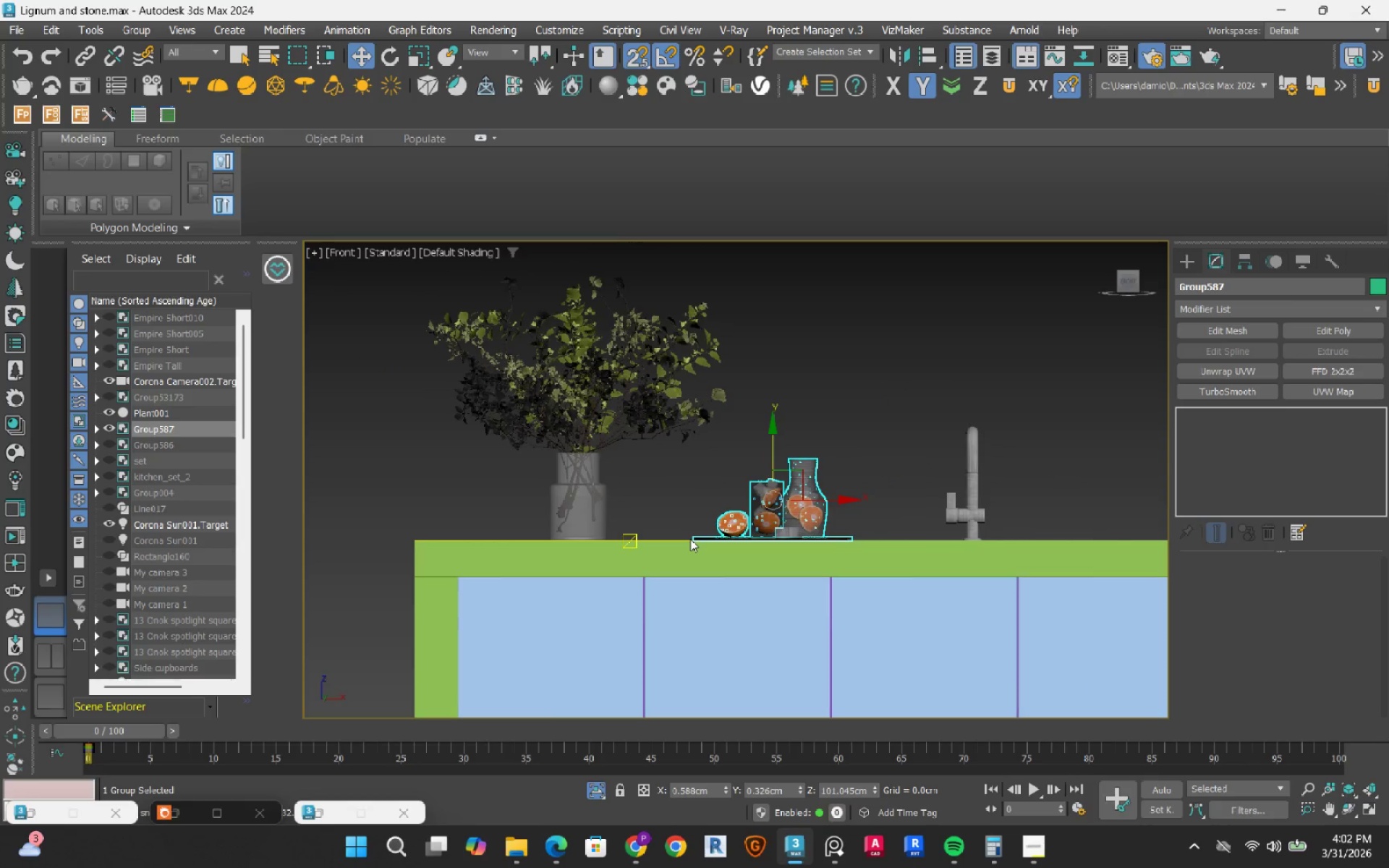 
scroll: coordinate [680, 530], scroll_direction: up, amount: 6.0
 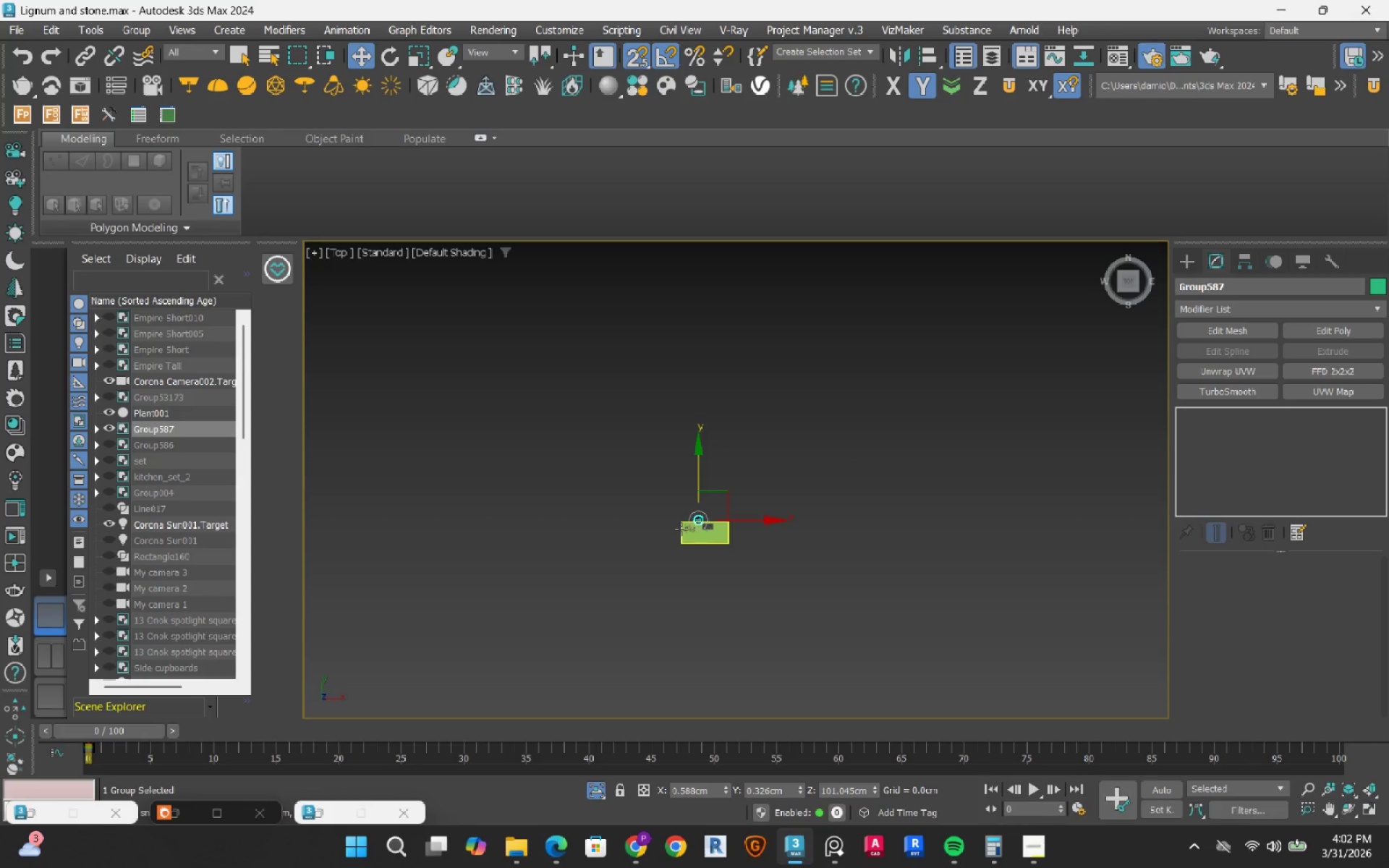 
key(S)
 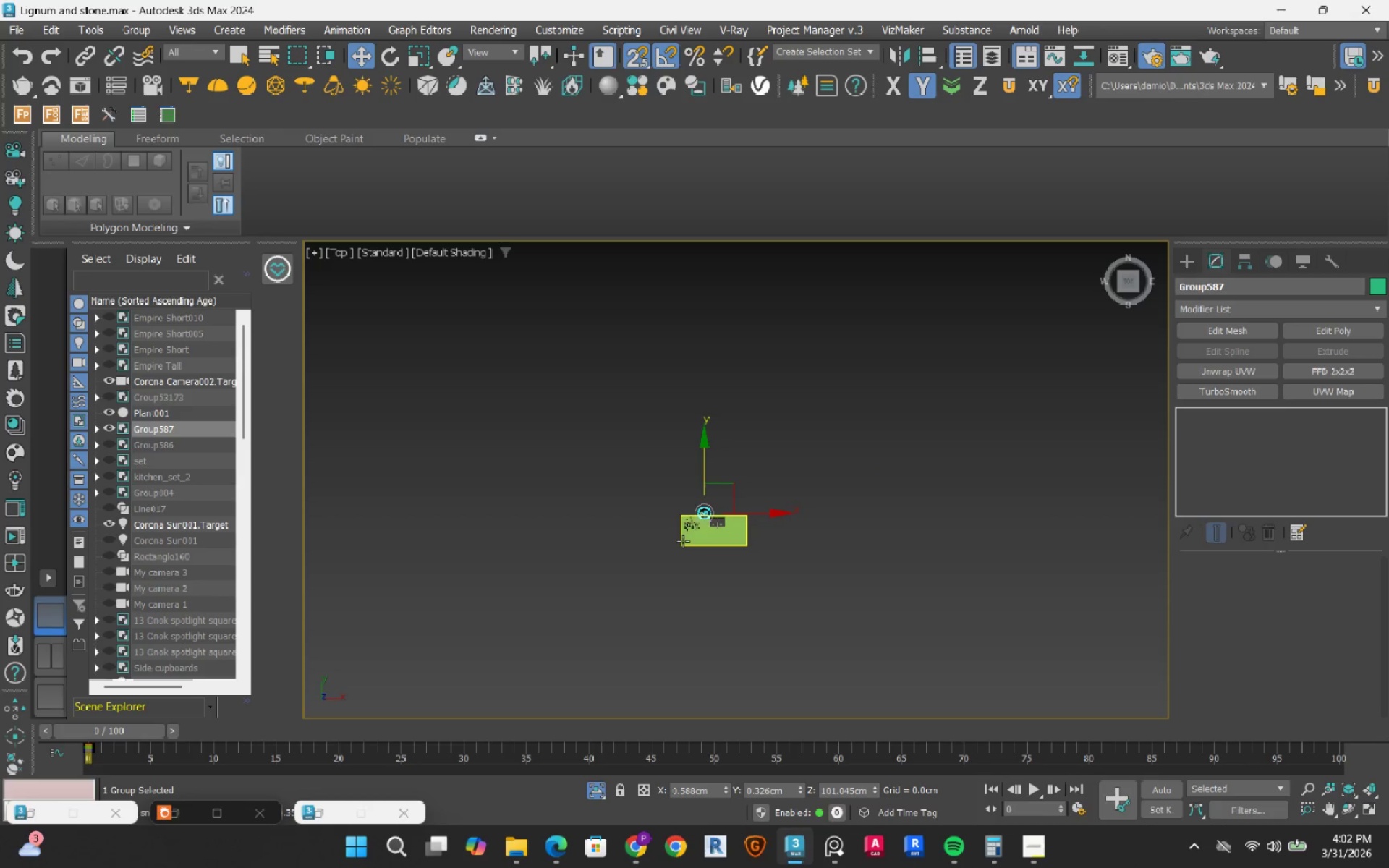 
scroll: coordinate [700, 513], scroll_direction: up, amount: 10.0
 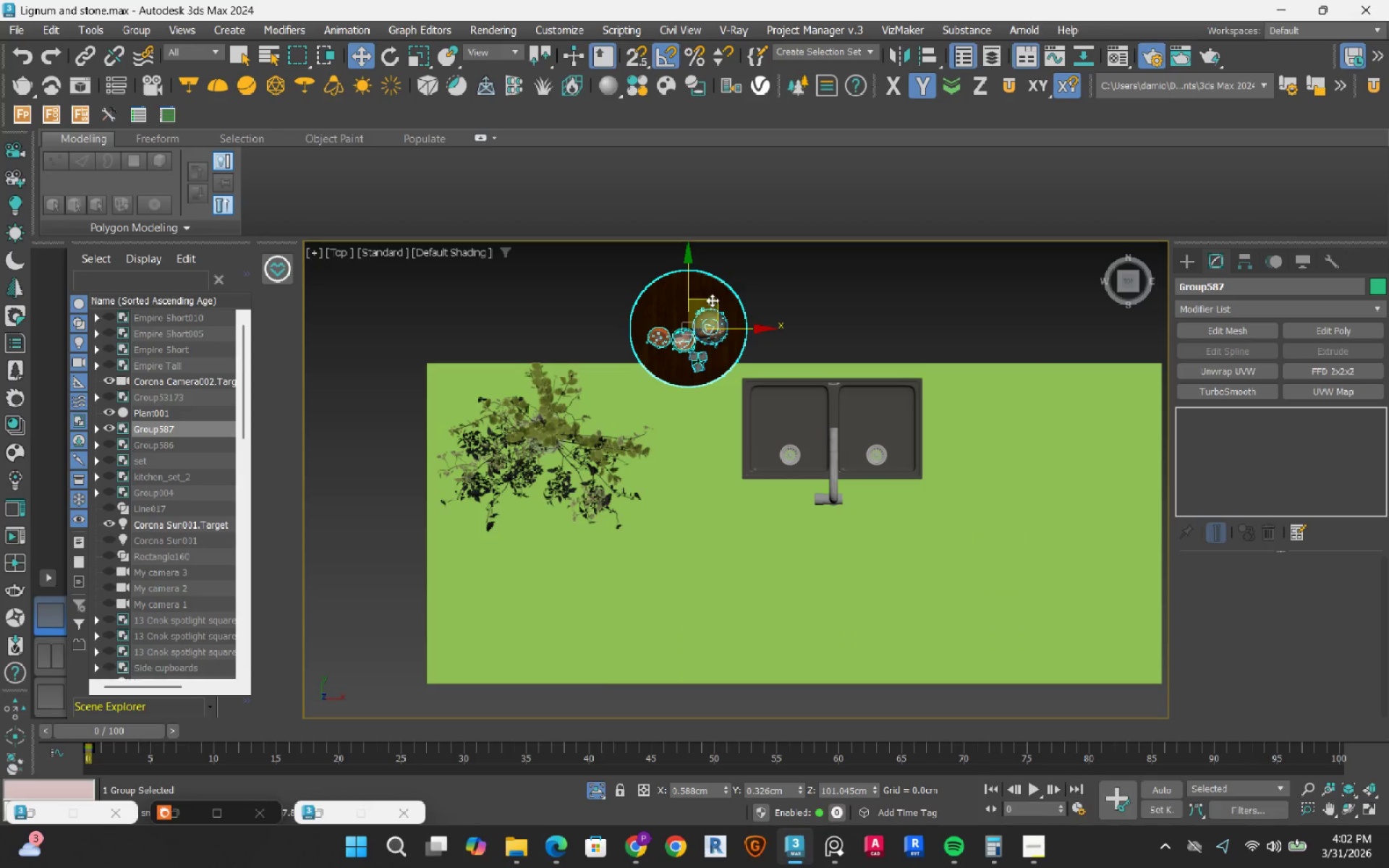 
left_click_drag(start_coordinate=[712, 300], to_coordinate=[600, 485])
 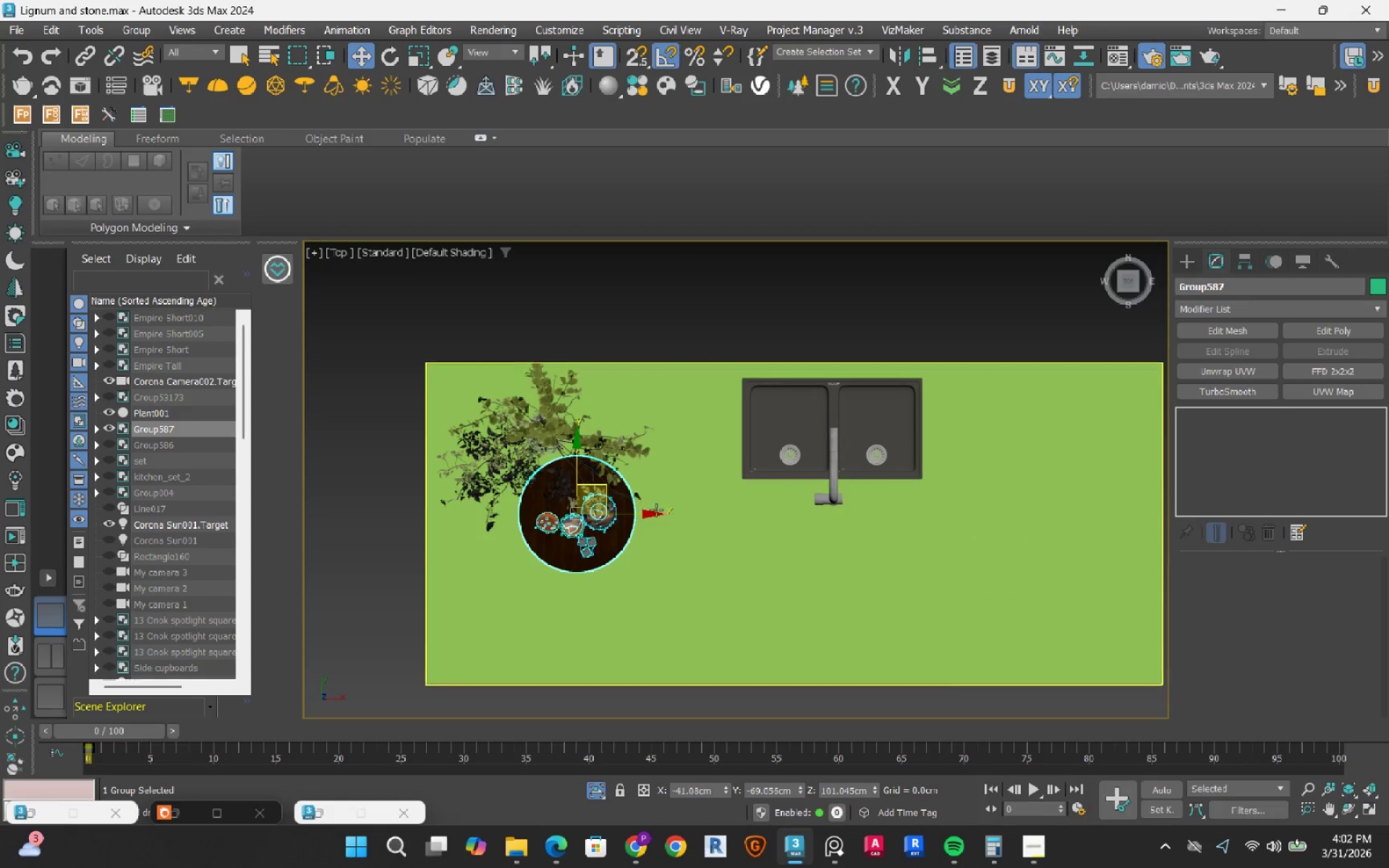 
hold_key(key=AltRight, duration=1.5)
 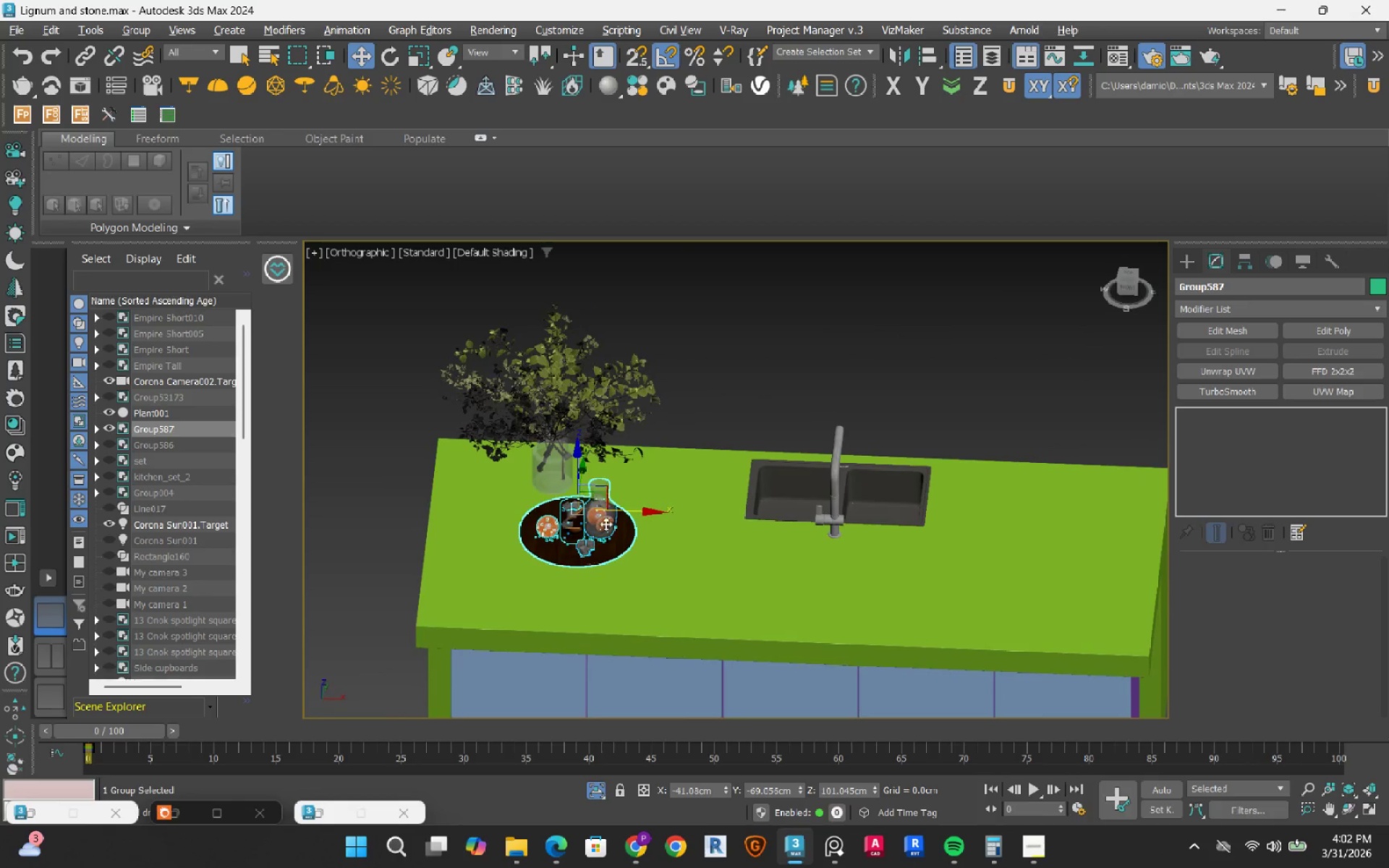 
hold_key(key=AltRight, duration=0.45)
 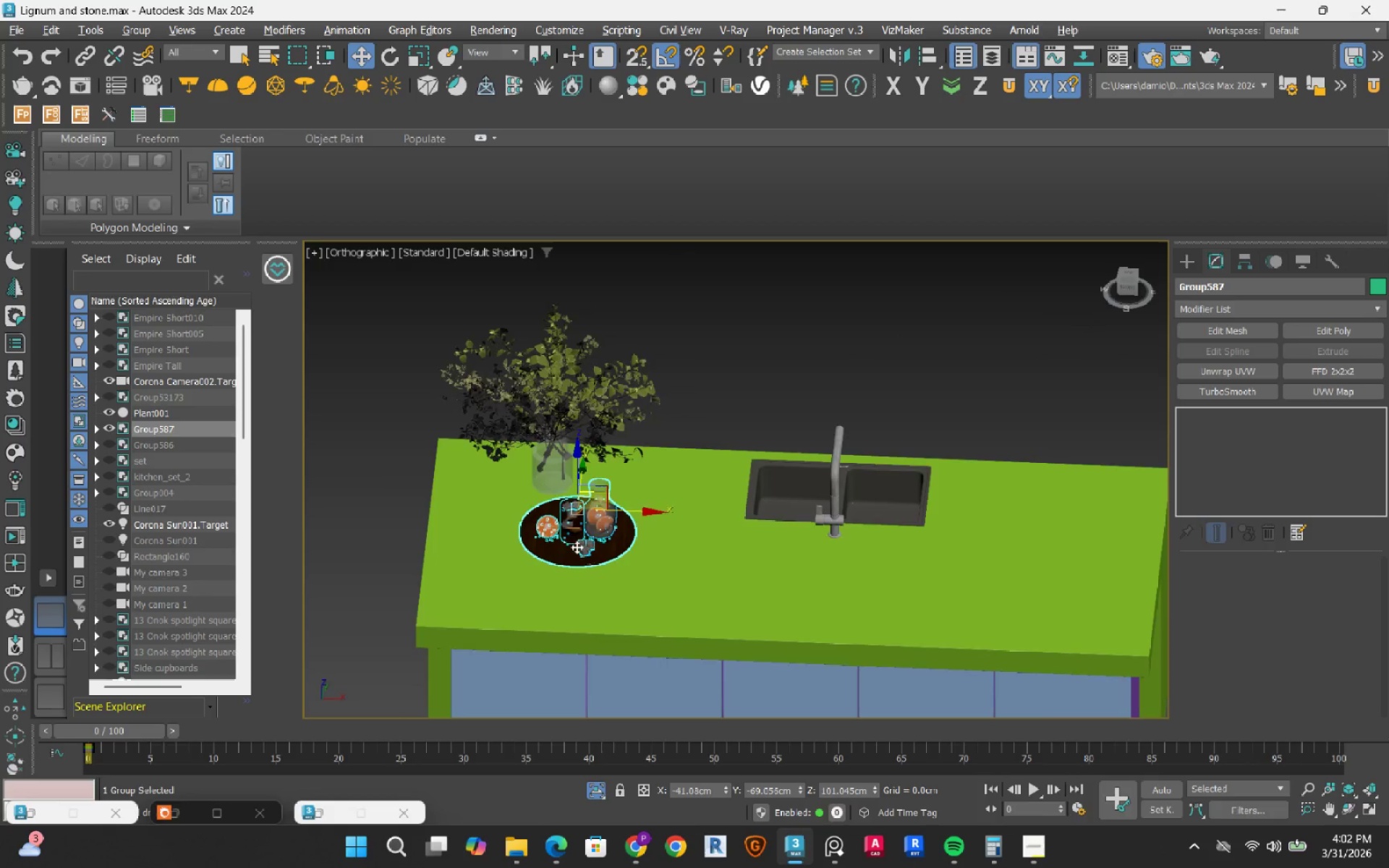 
scroll: coordinate [577, 548], scroll_direction: up, amount: 3.0
 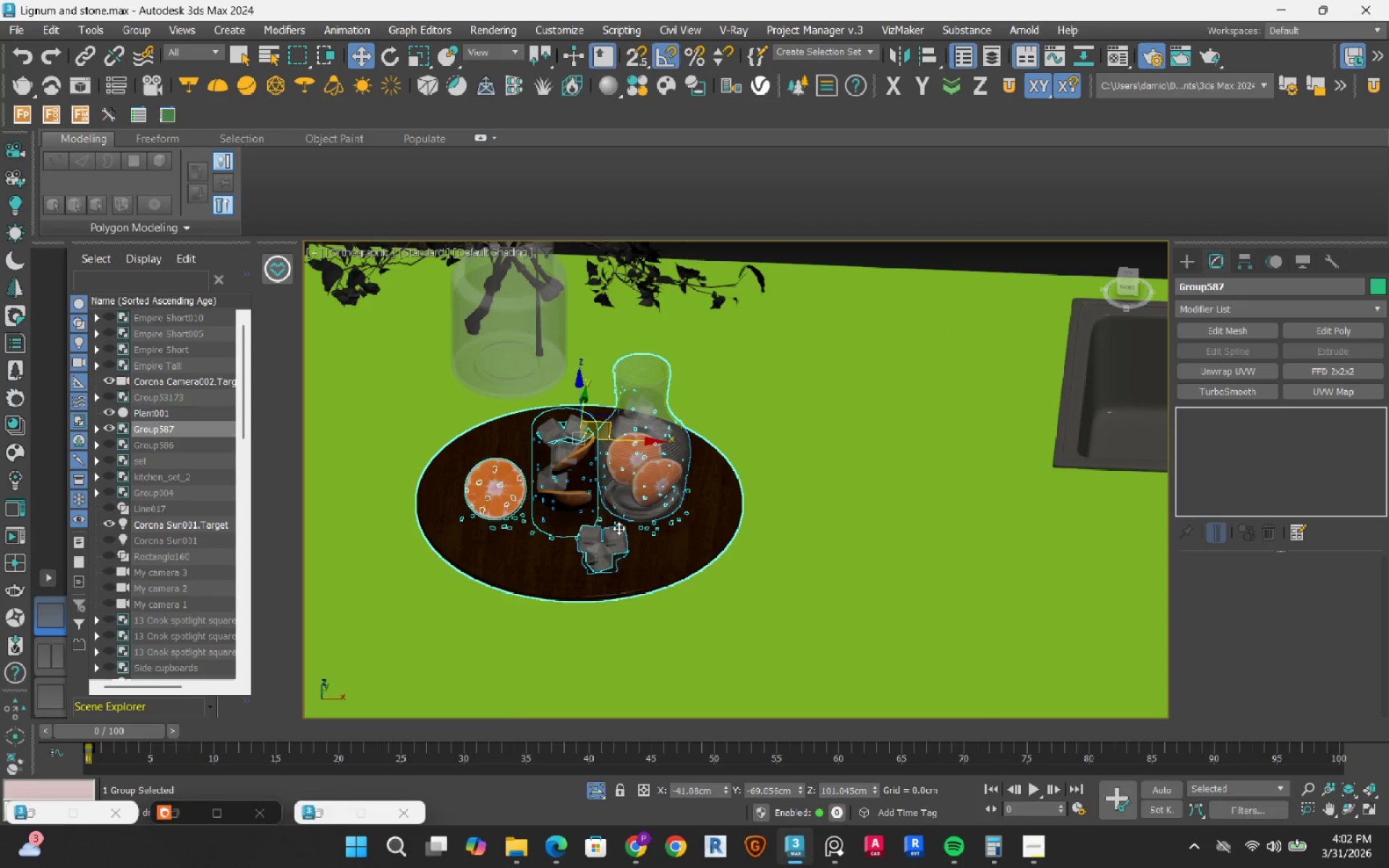 
scroll: coordinate [619, 528], scroll_direction: down, amount: 1.0
 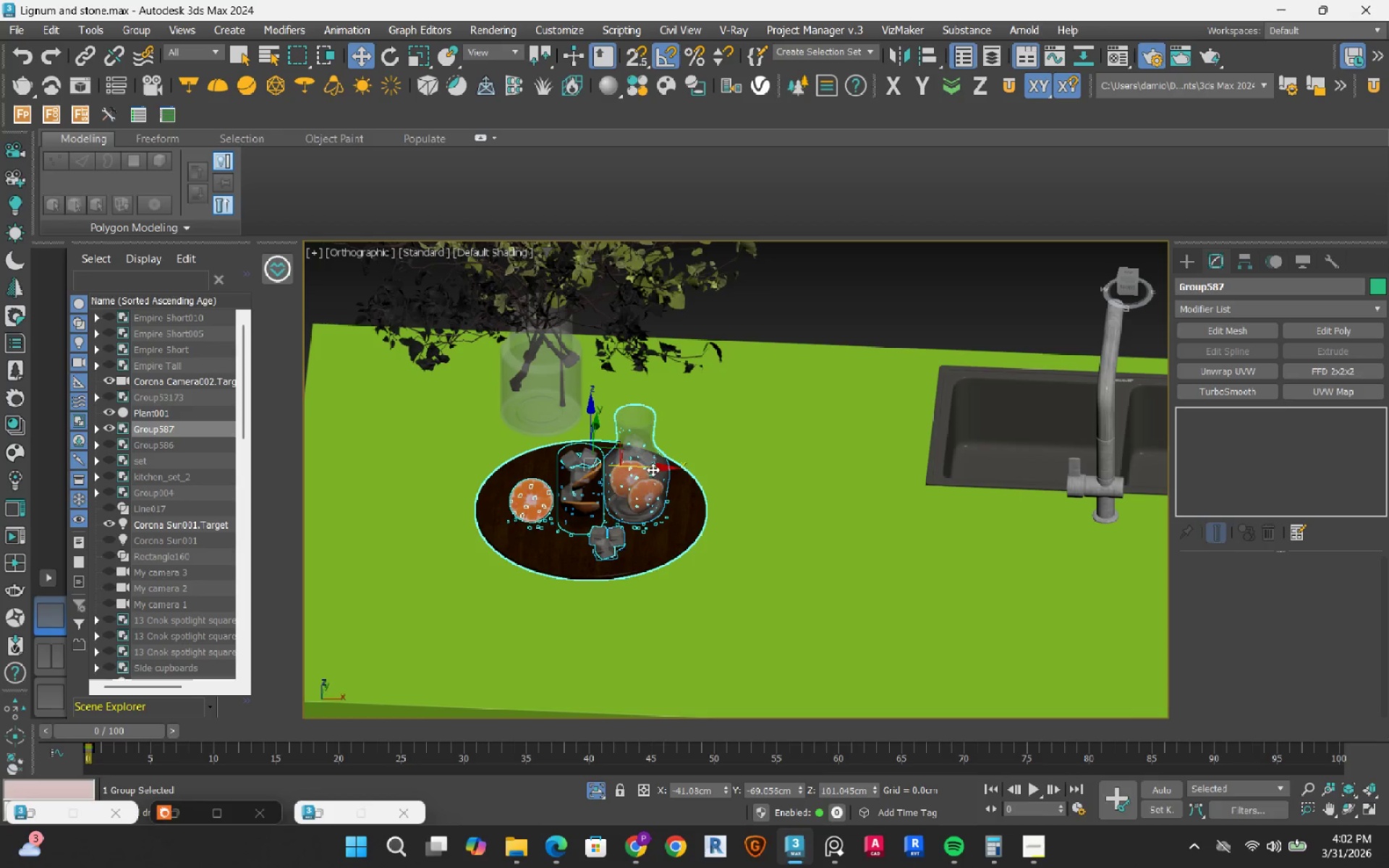 
left_click_drag(start_coordinate=[652, 468], to_coordinate=[694, 472])
 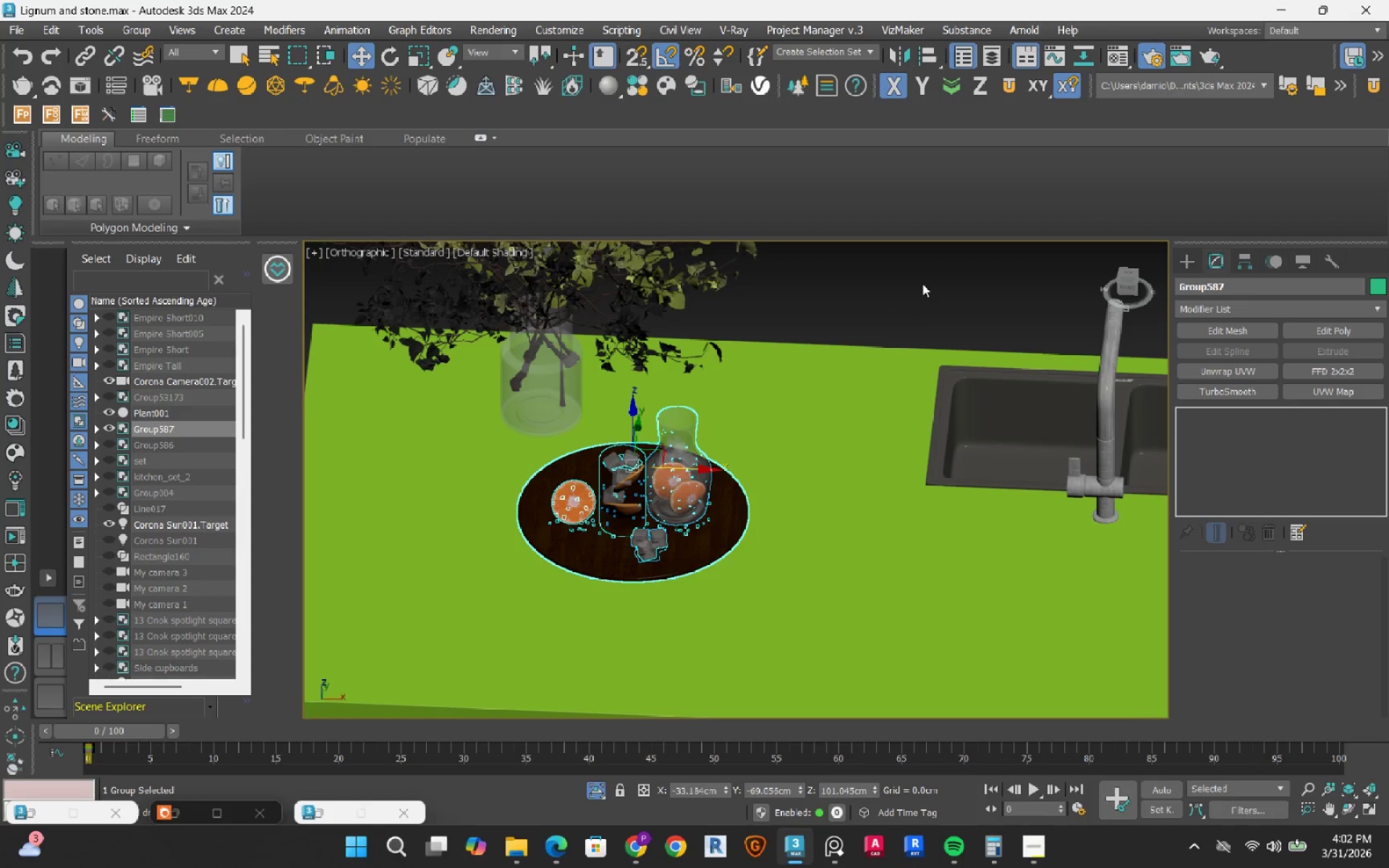 
left_click([923, 281])
 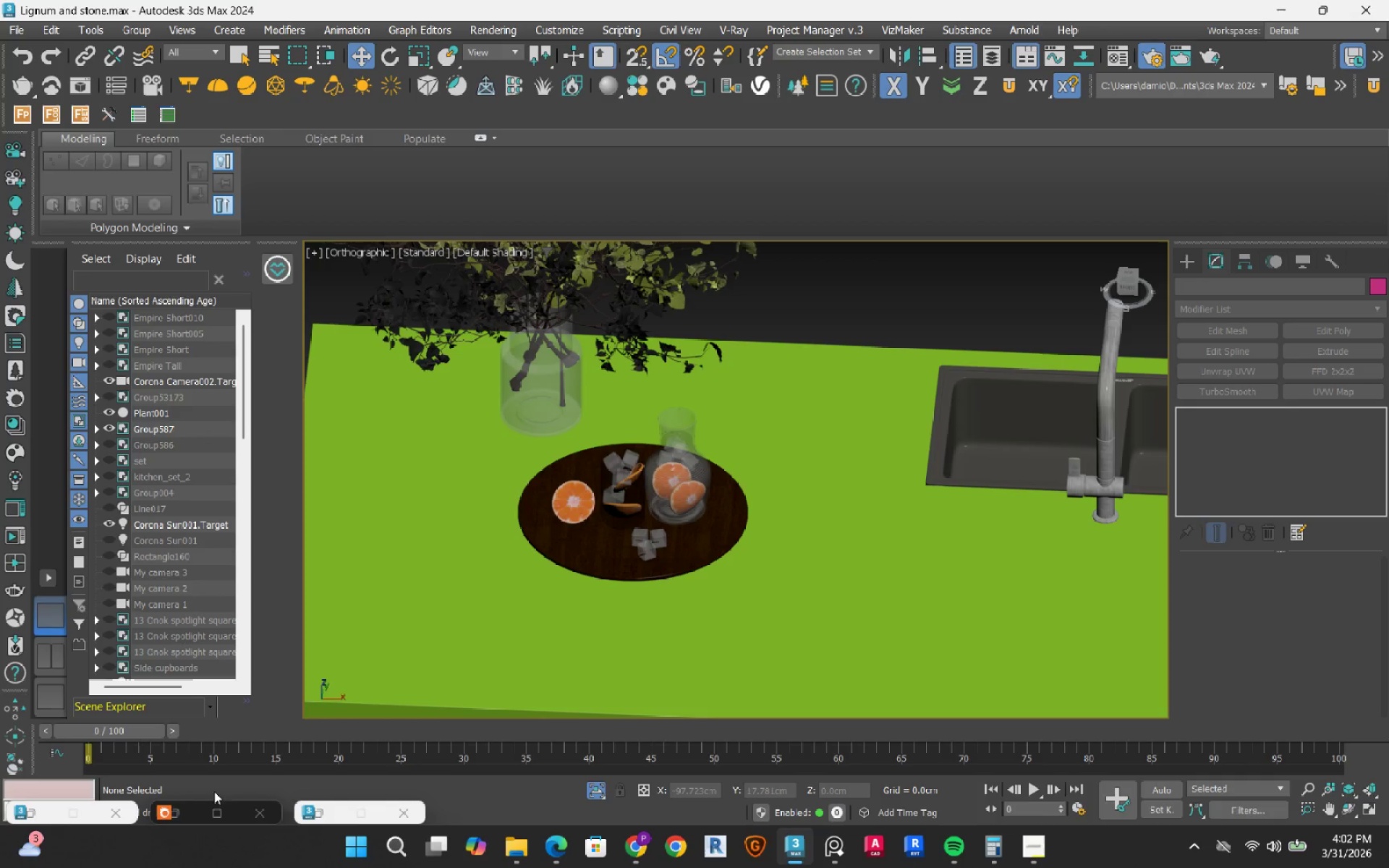 
left_click([187, 818])
 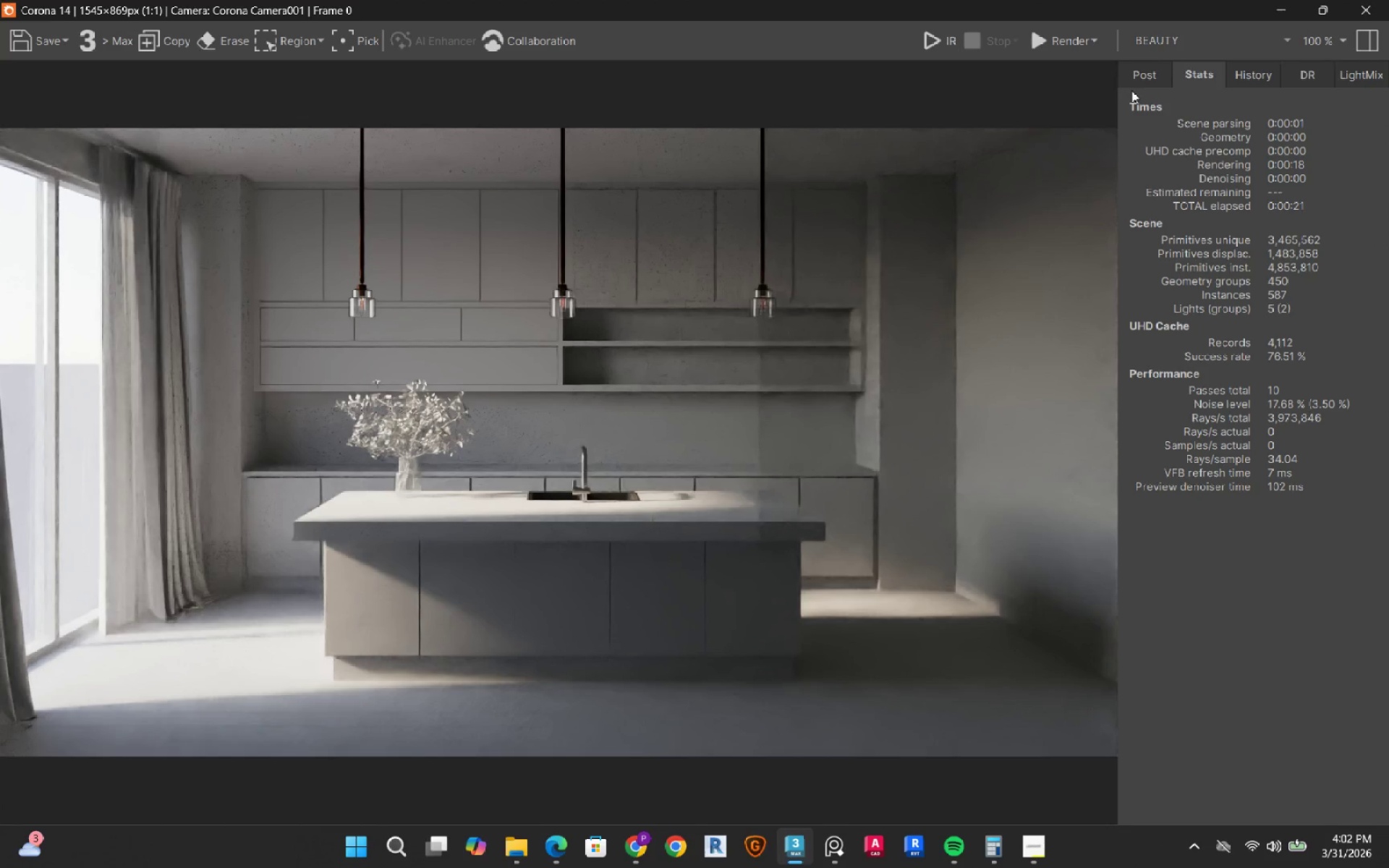 
left_click([1272, 11])
 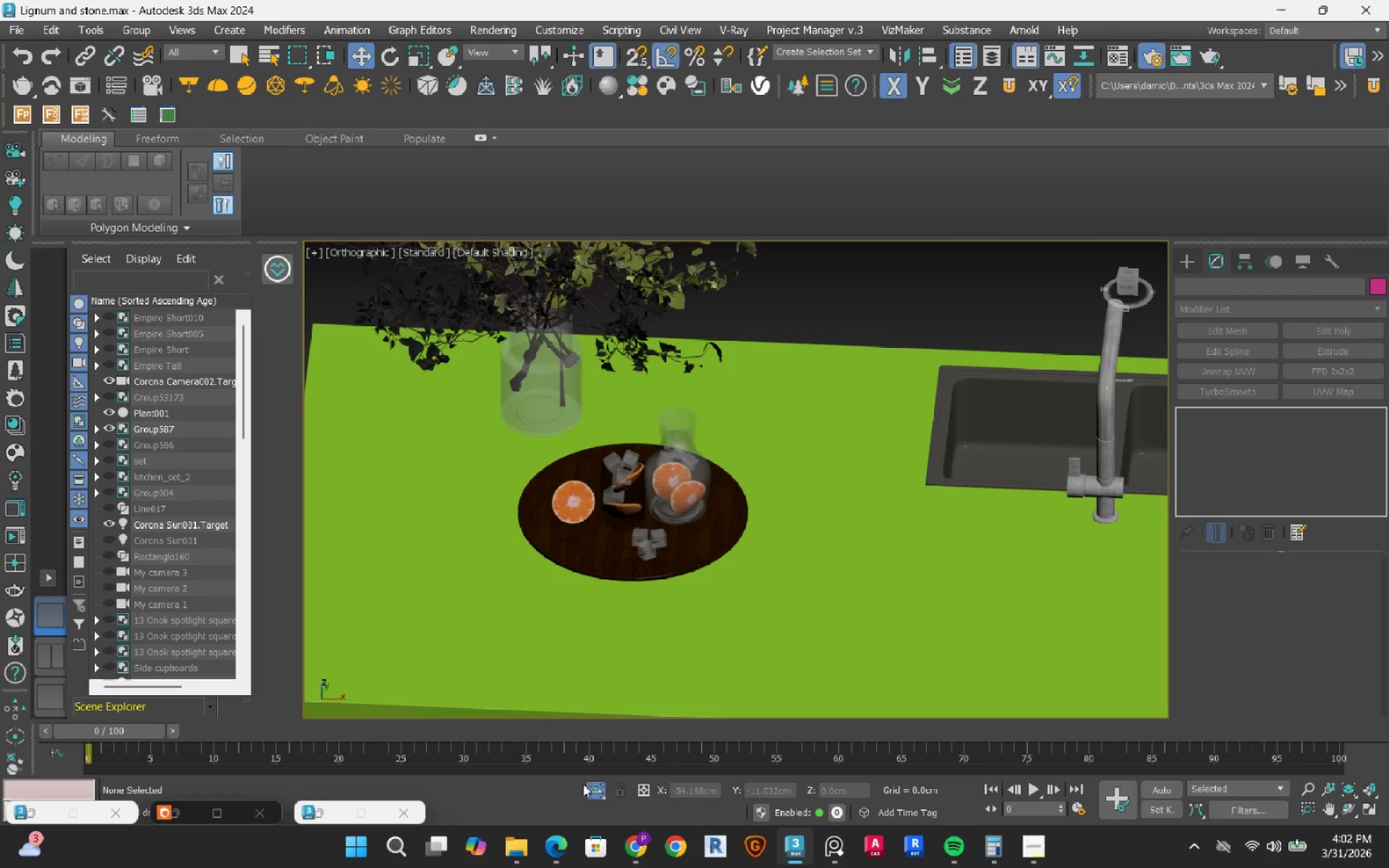 
left_click([595, 792])
 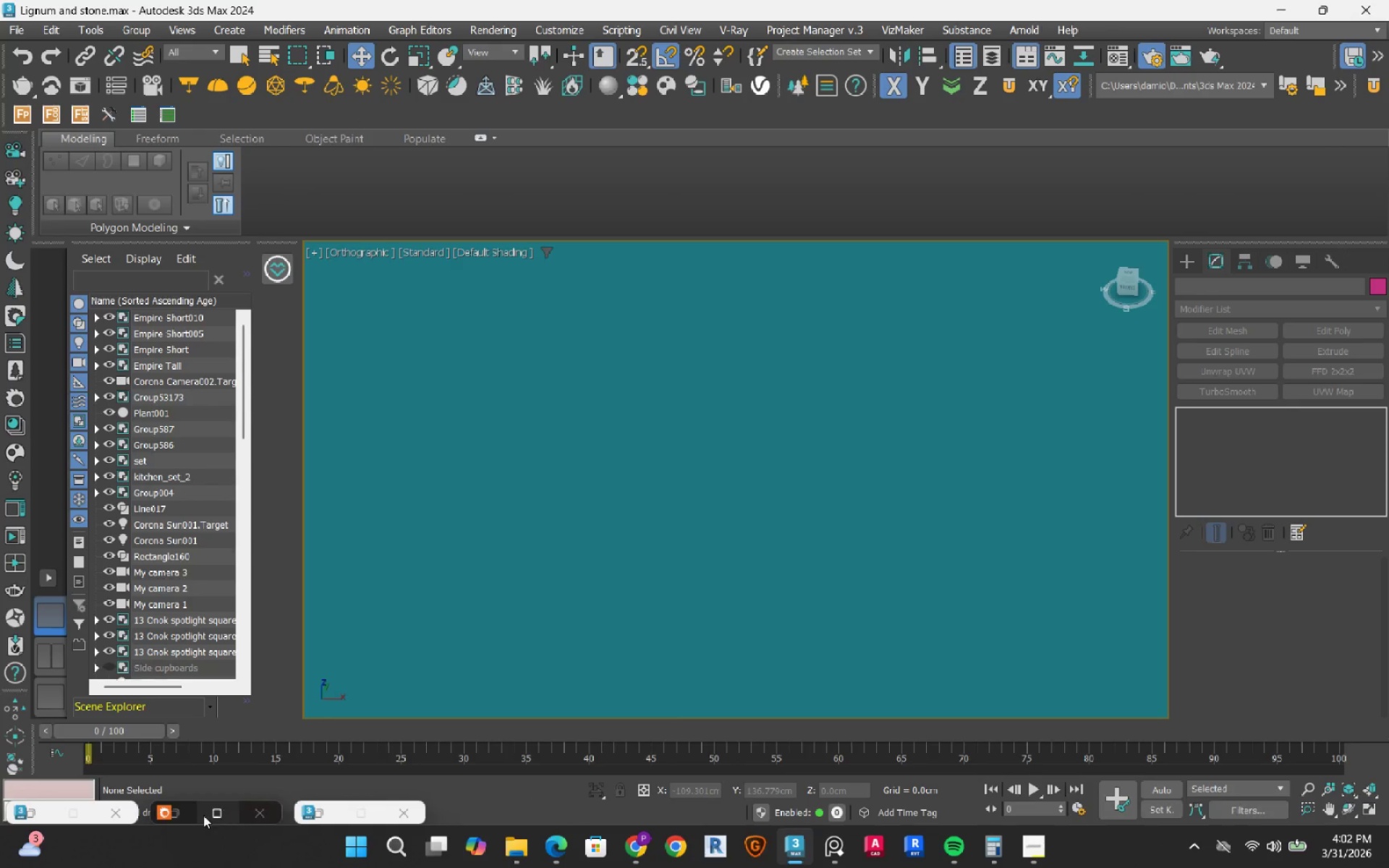 
left_click([183, 816])
 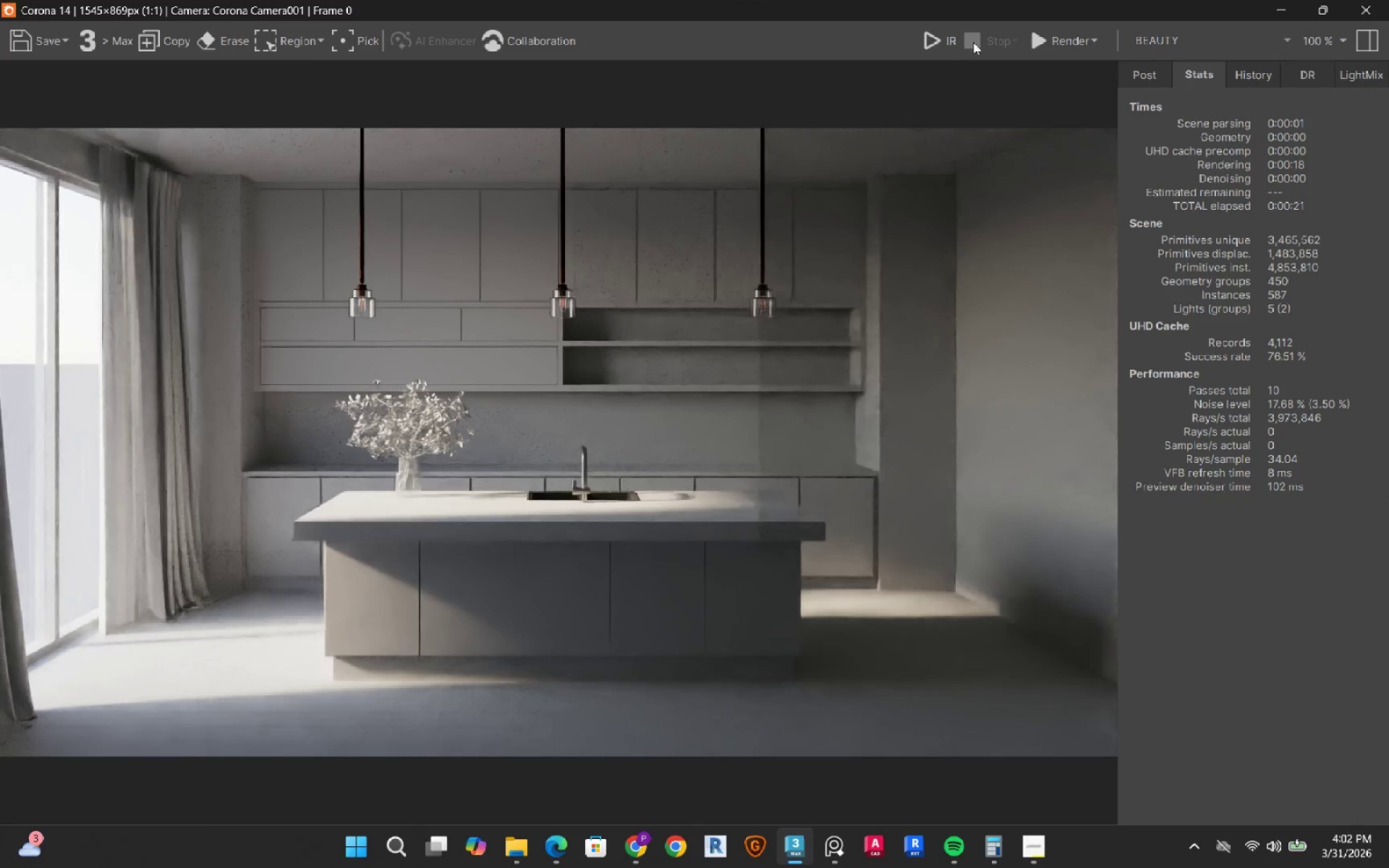 
left_click([919, 38])
 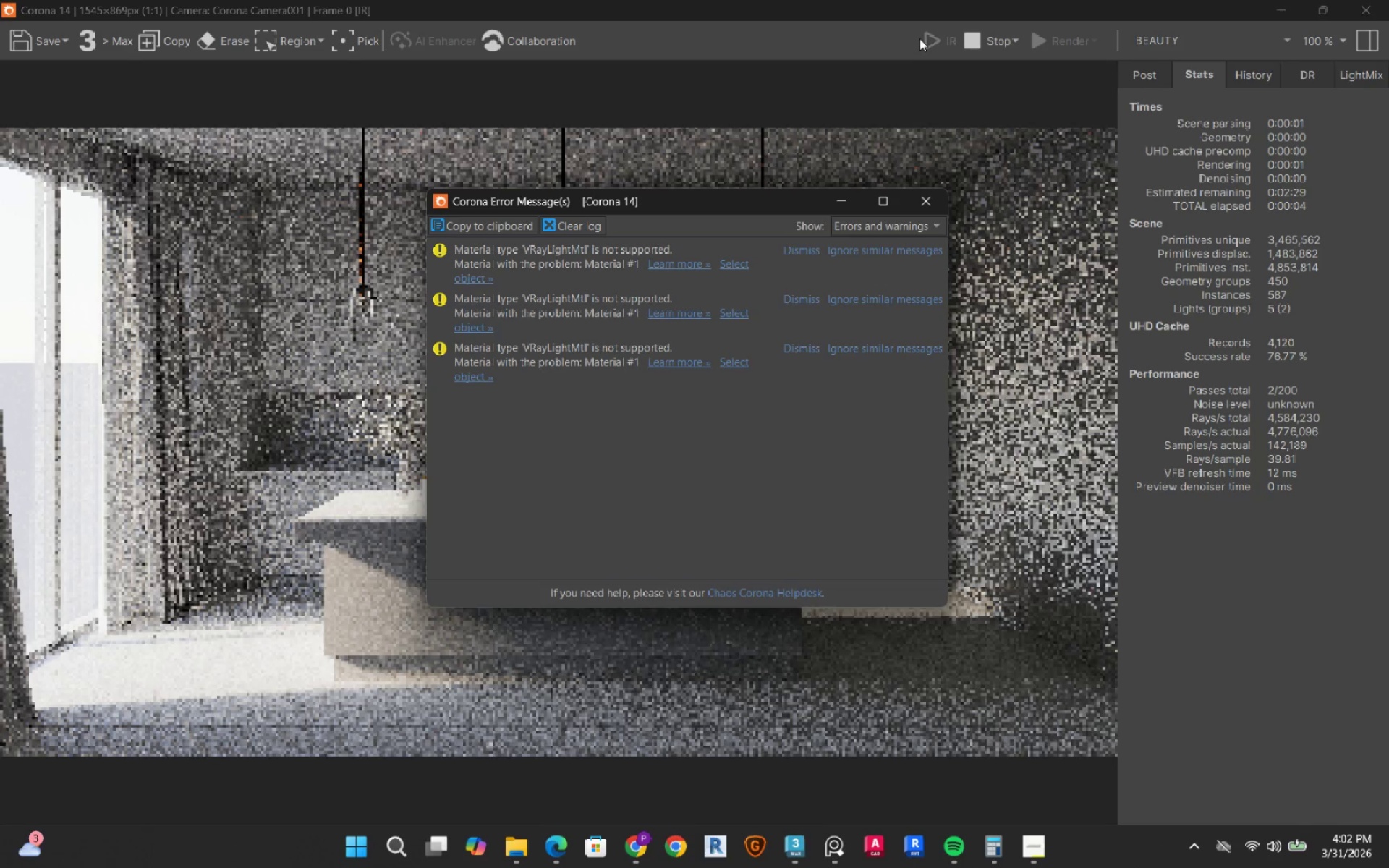 
wait(6.97)
 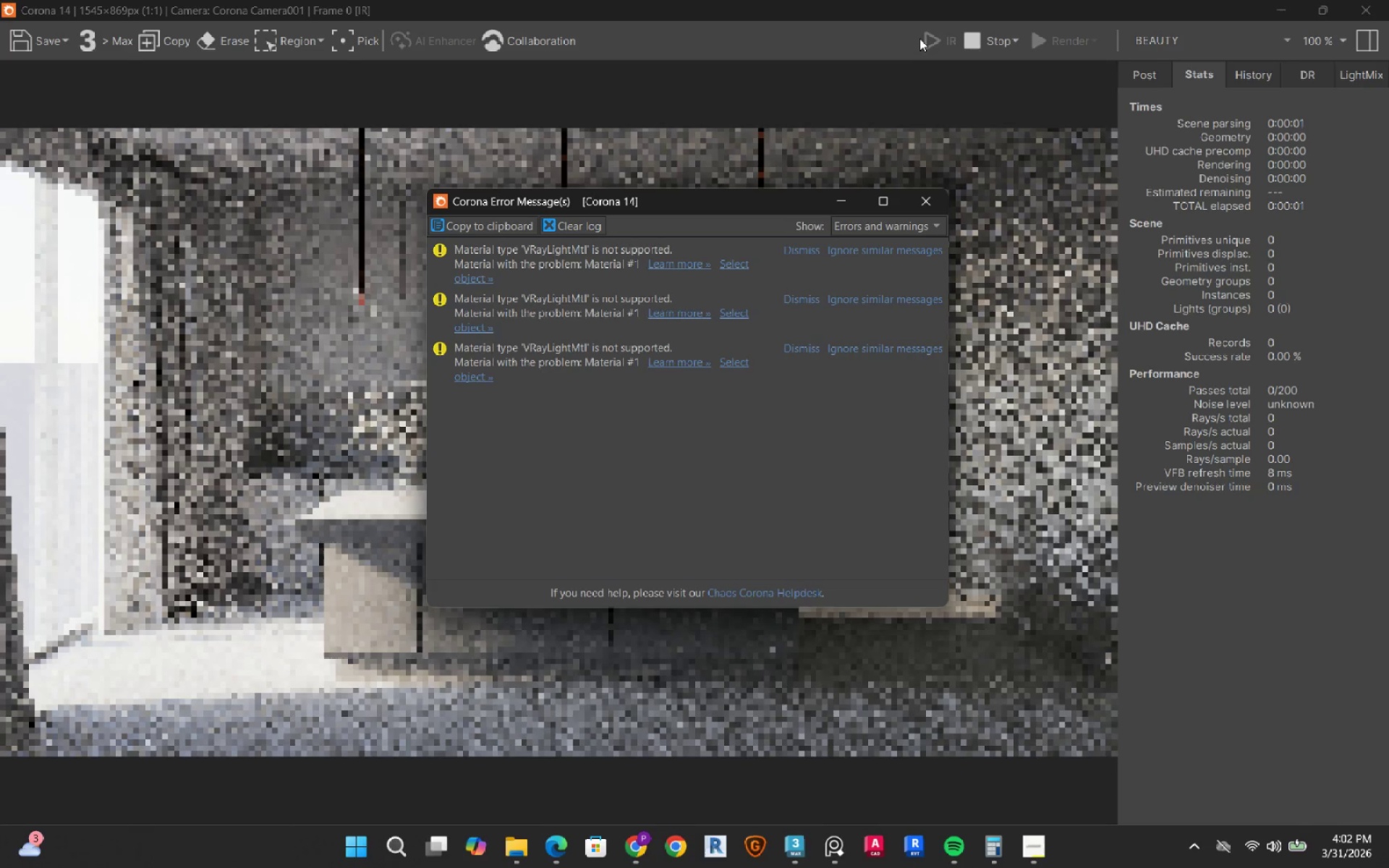 
left_click([943, 203])
 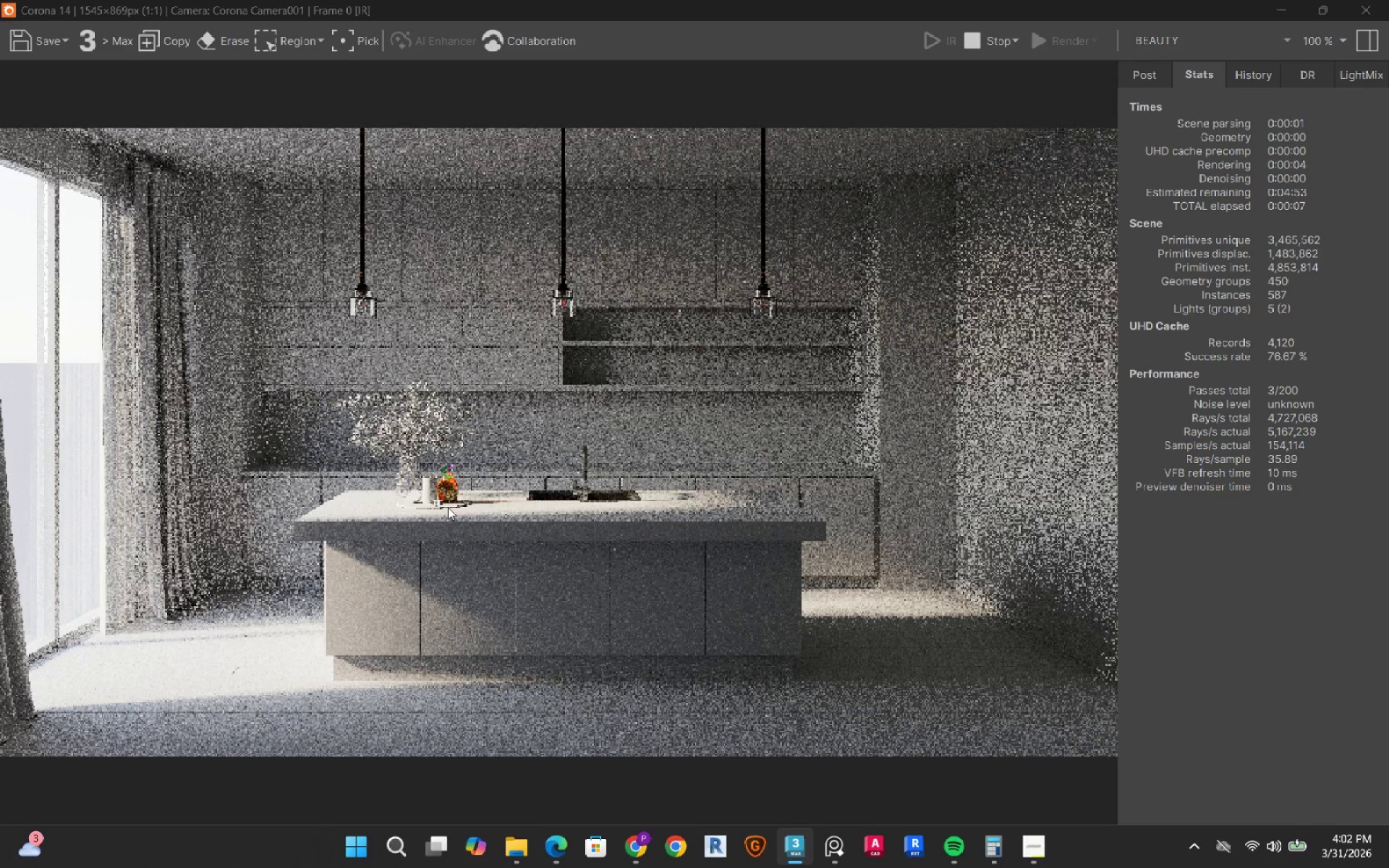 
scroll: coordinate [454, 495], scroll_direction: up, amount: 4.0
 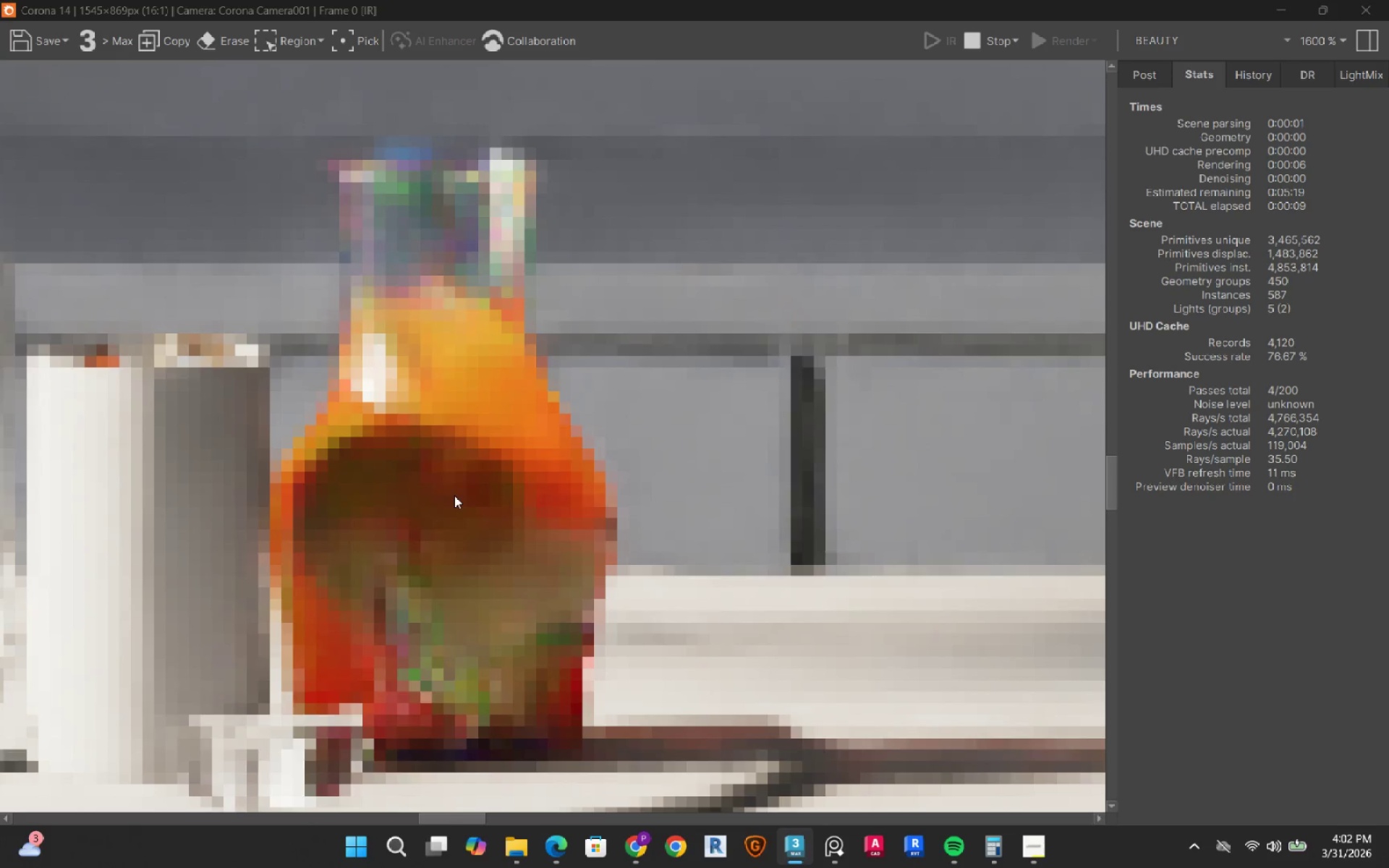 
scroll: coordinate [454, 495], scroll_direction: down, amount: 3.0
 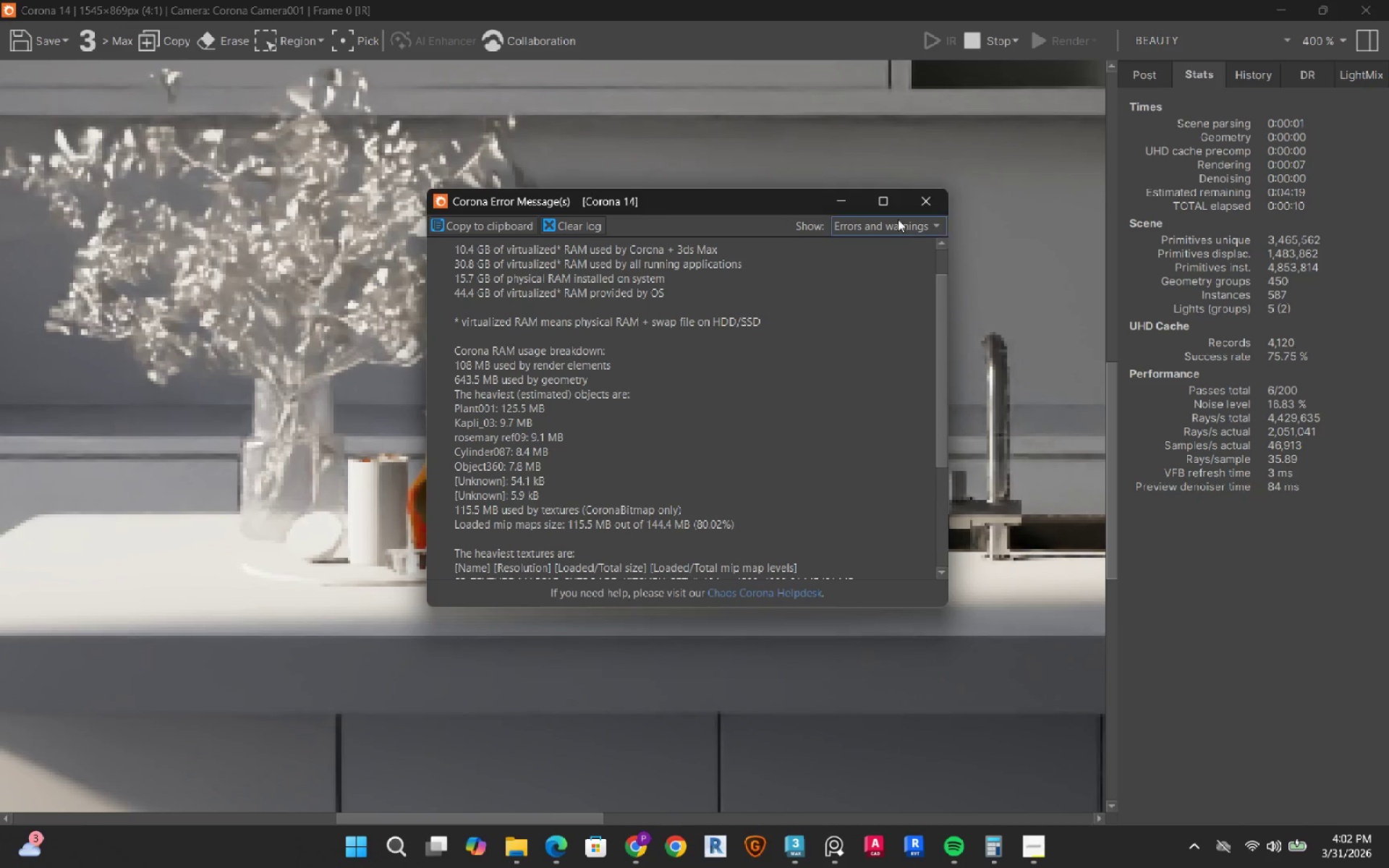 
left_click([929, 205])
 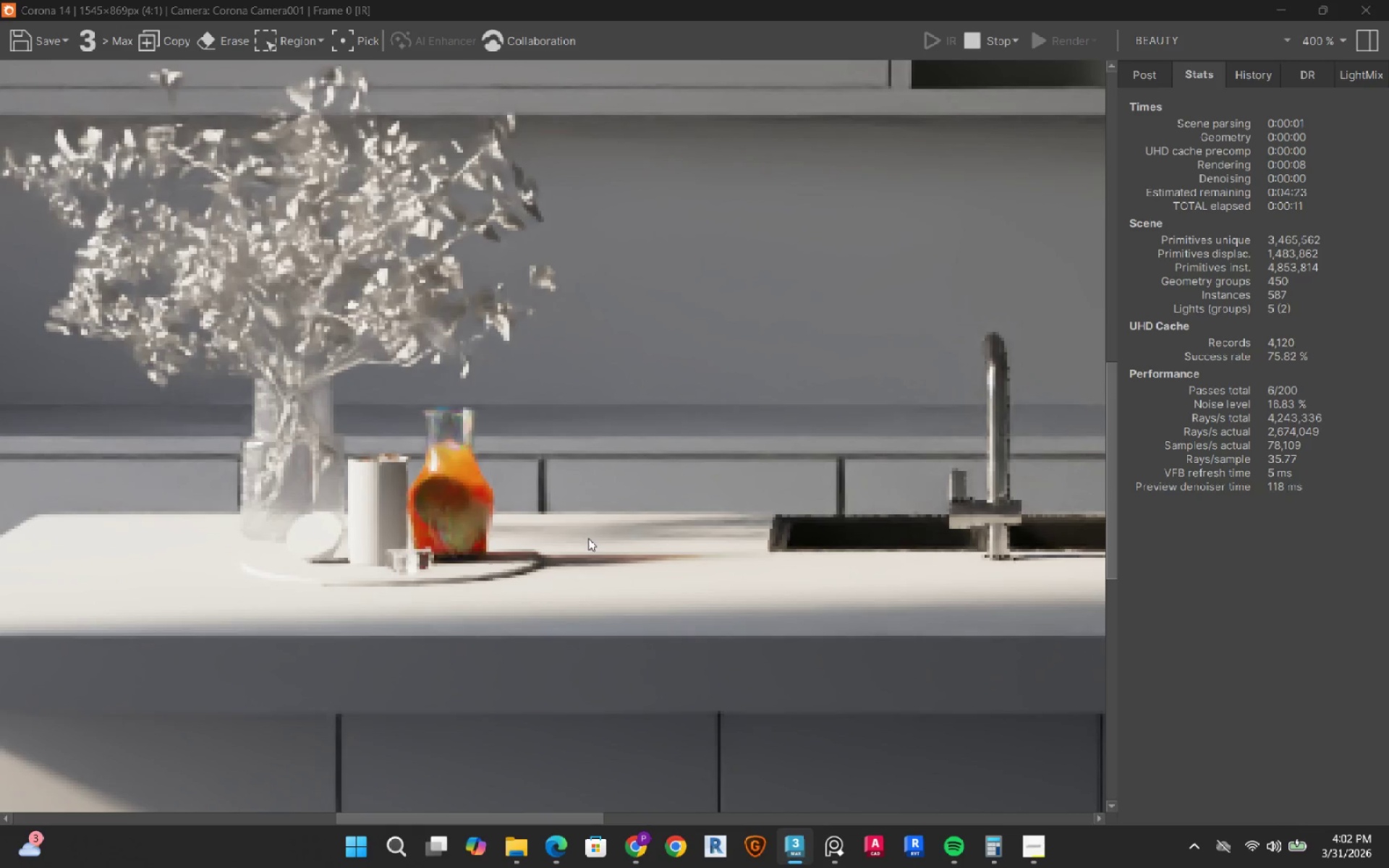 
scroll: coordinate [588, 538], scroll_direction: down, amount: 1.0
 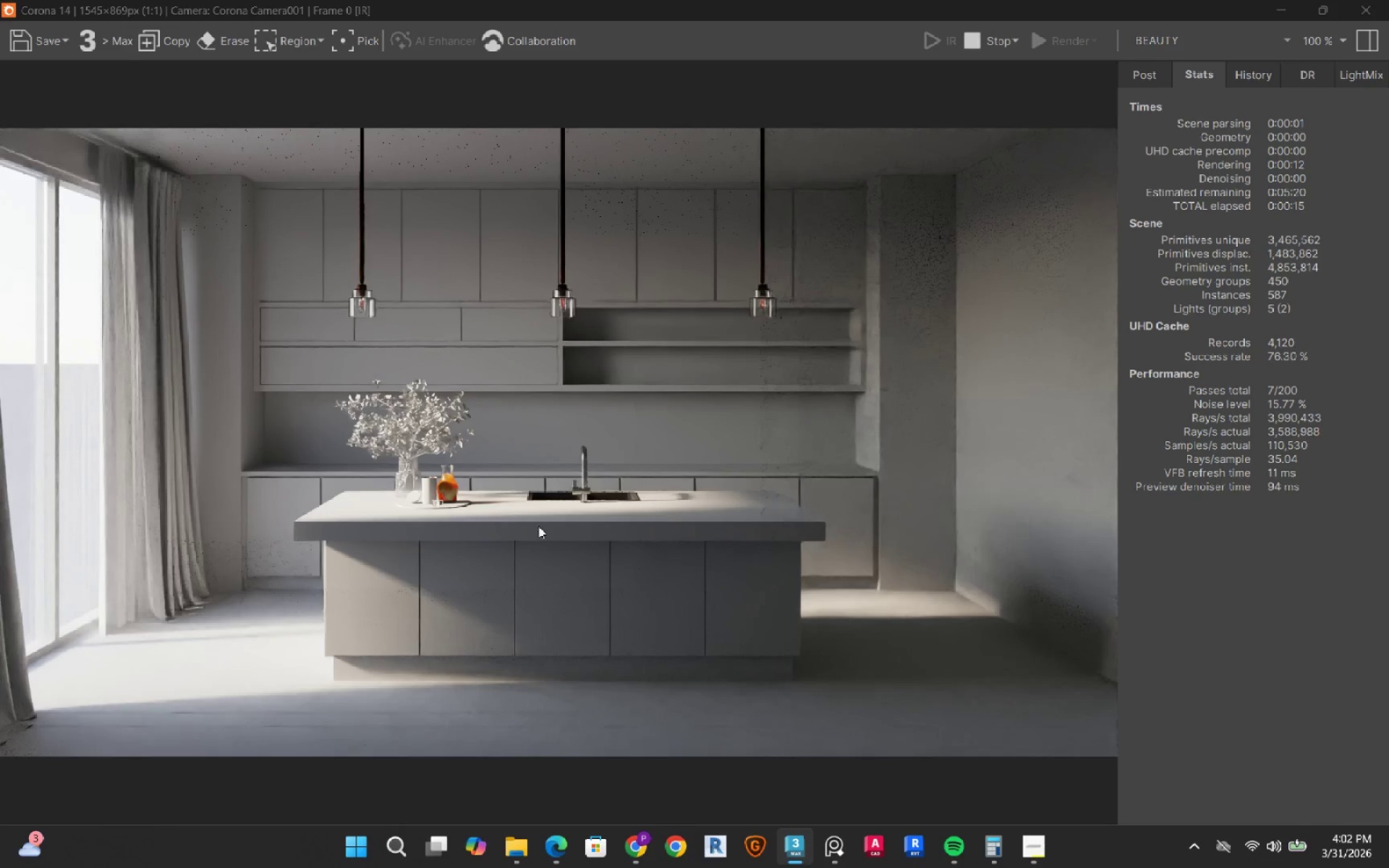 
scroll: coordinate [389, 490], scroll_direction: up, amount: 1.0
 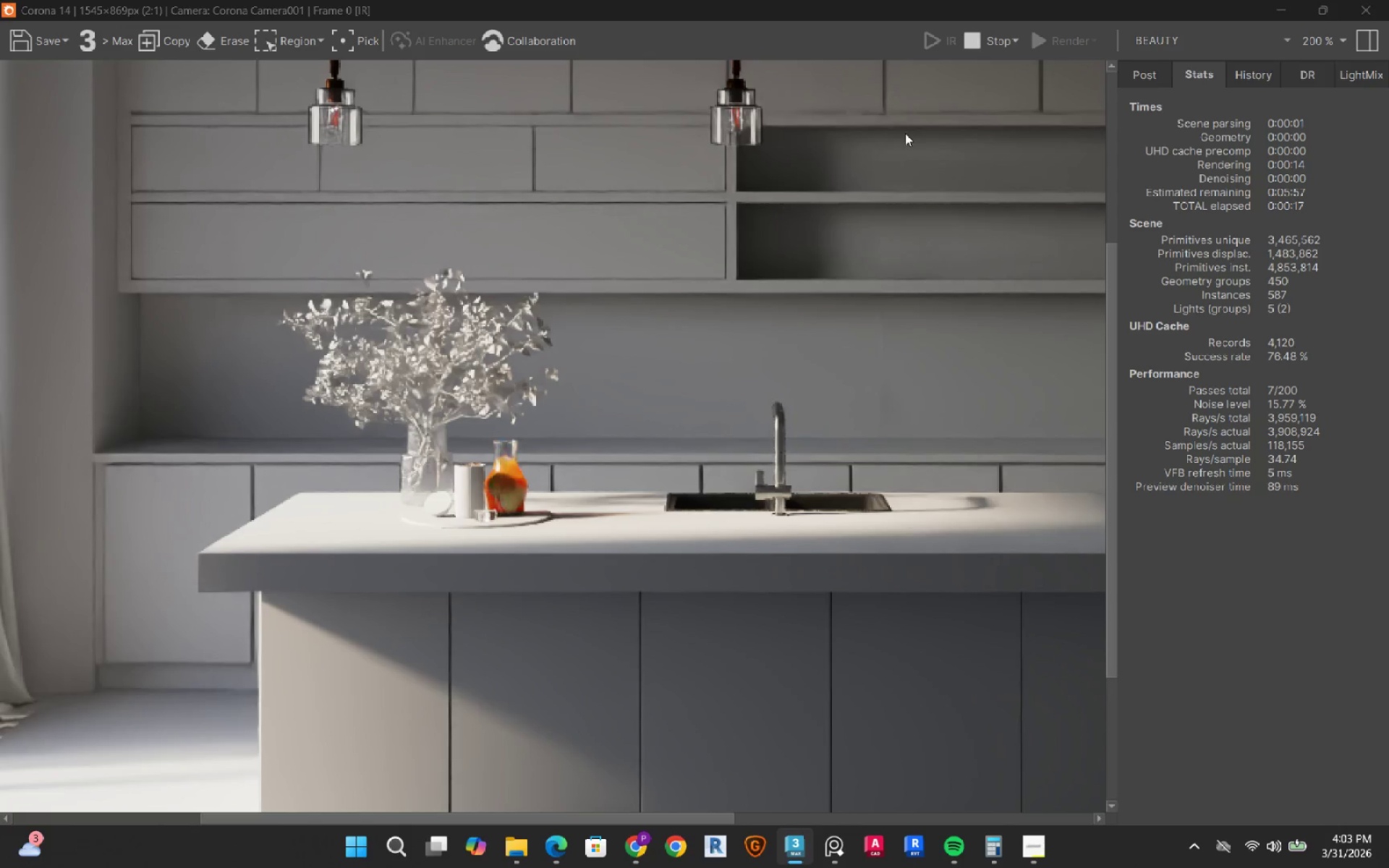 
left_click([977, 51])
 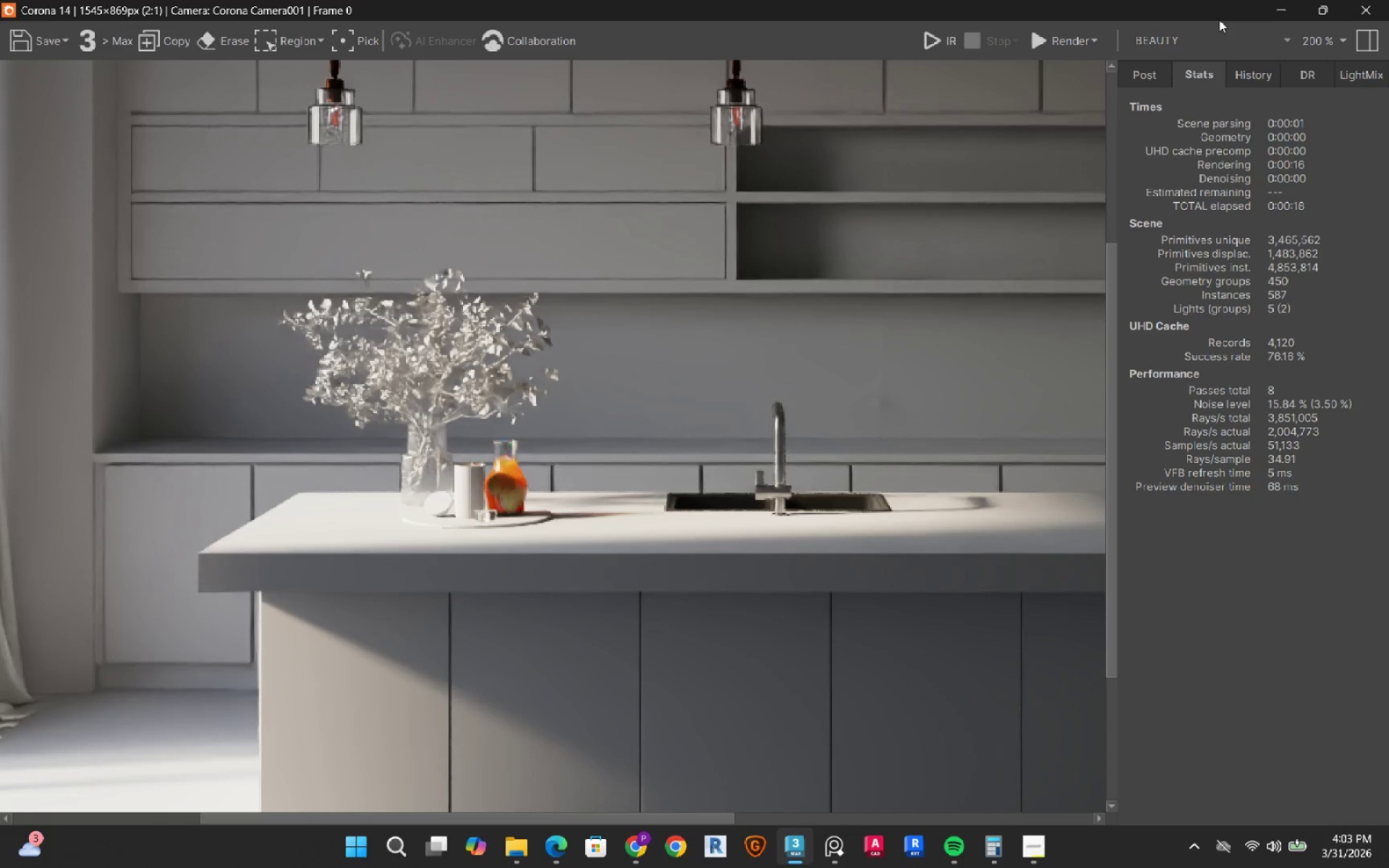 
left_click([1271, 12])
 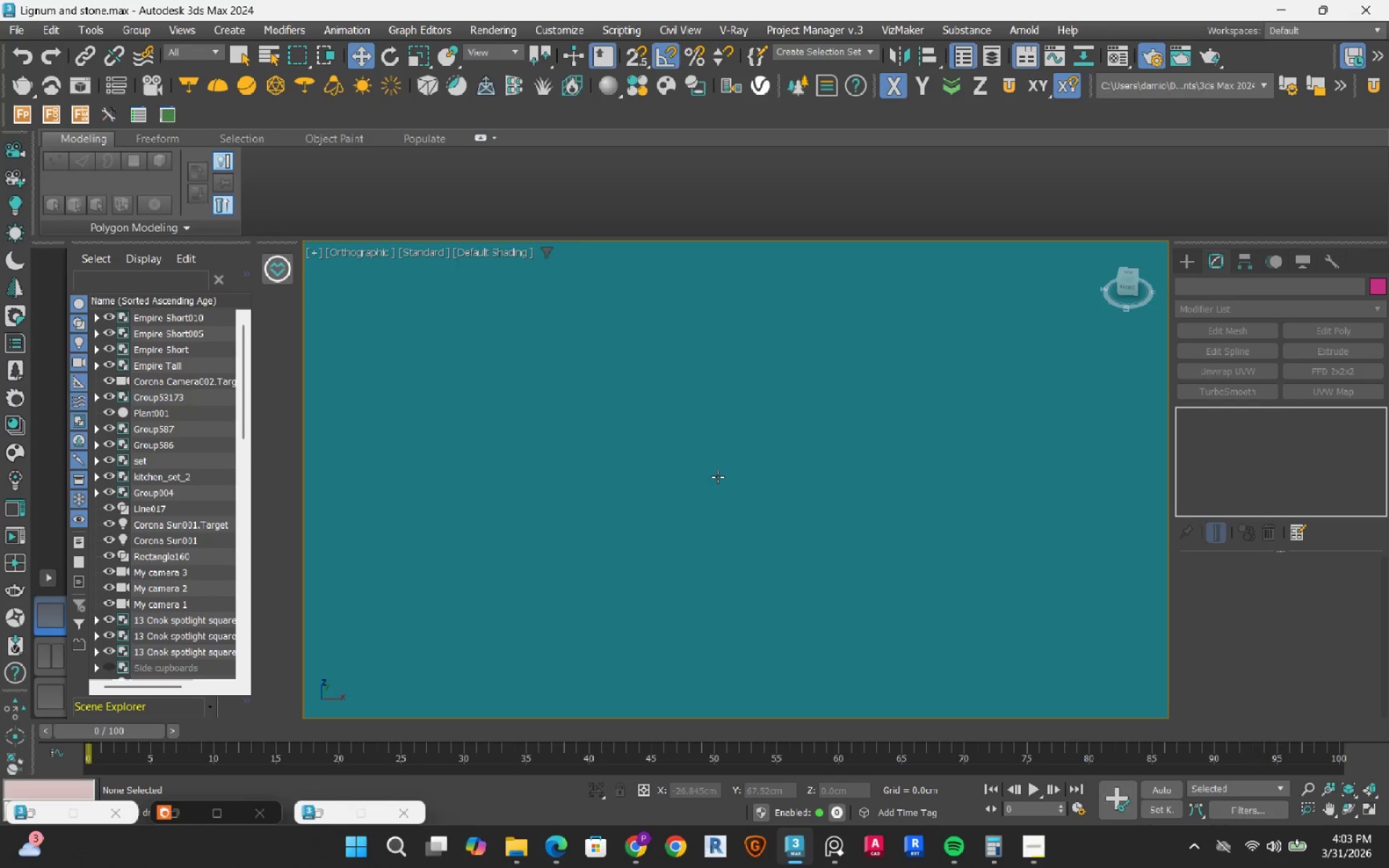 
hold_key(key=AltRight, duration=0.41)
 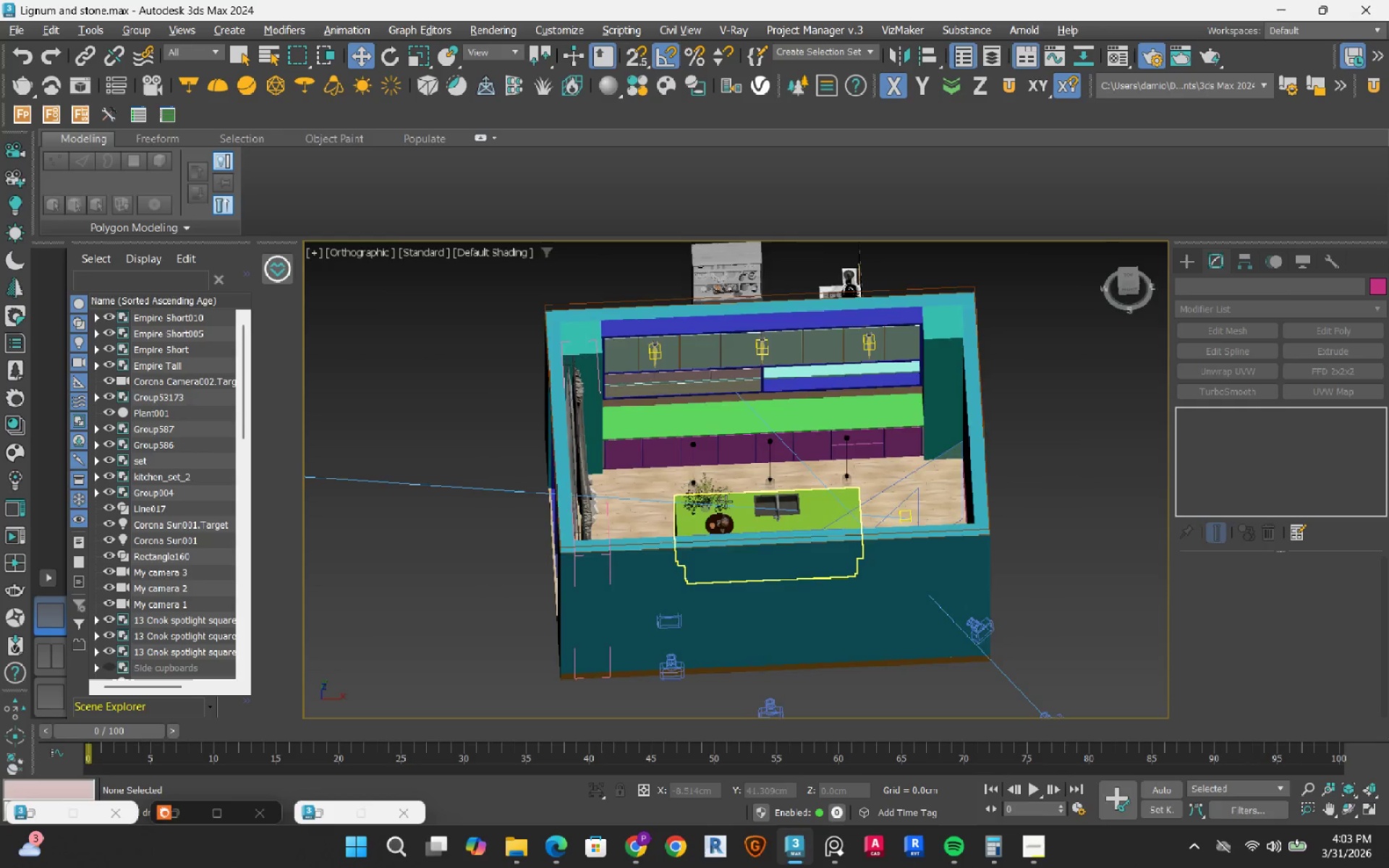 
scroll: coordinate [717, 479], scroll_direction: down, amount: 6.0
 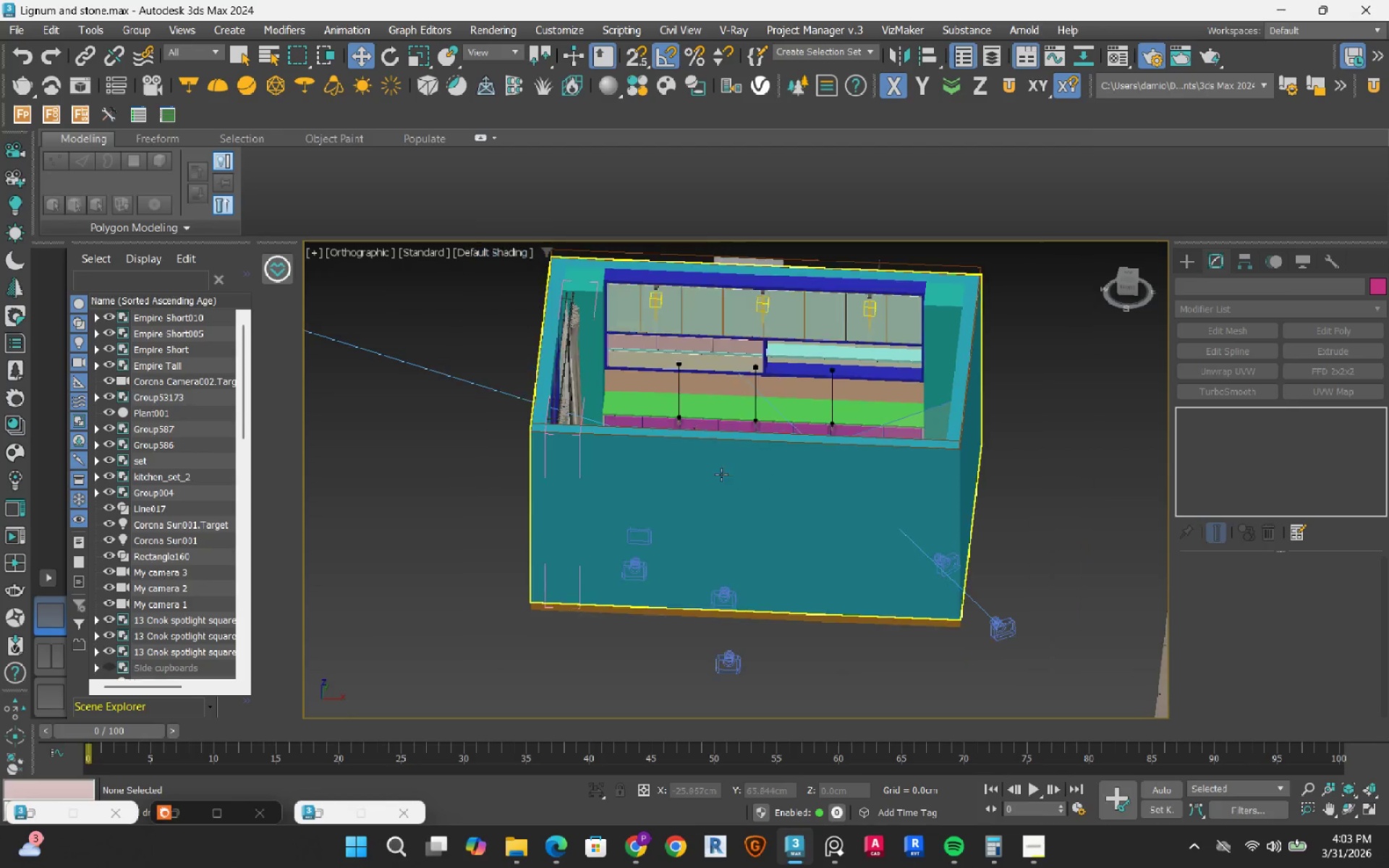 
scroll: coordinate [706, 571], scroll_direction: up, amount: 6.0
 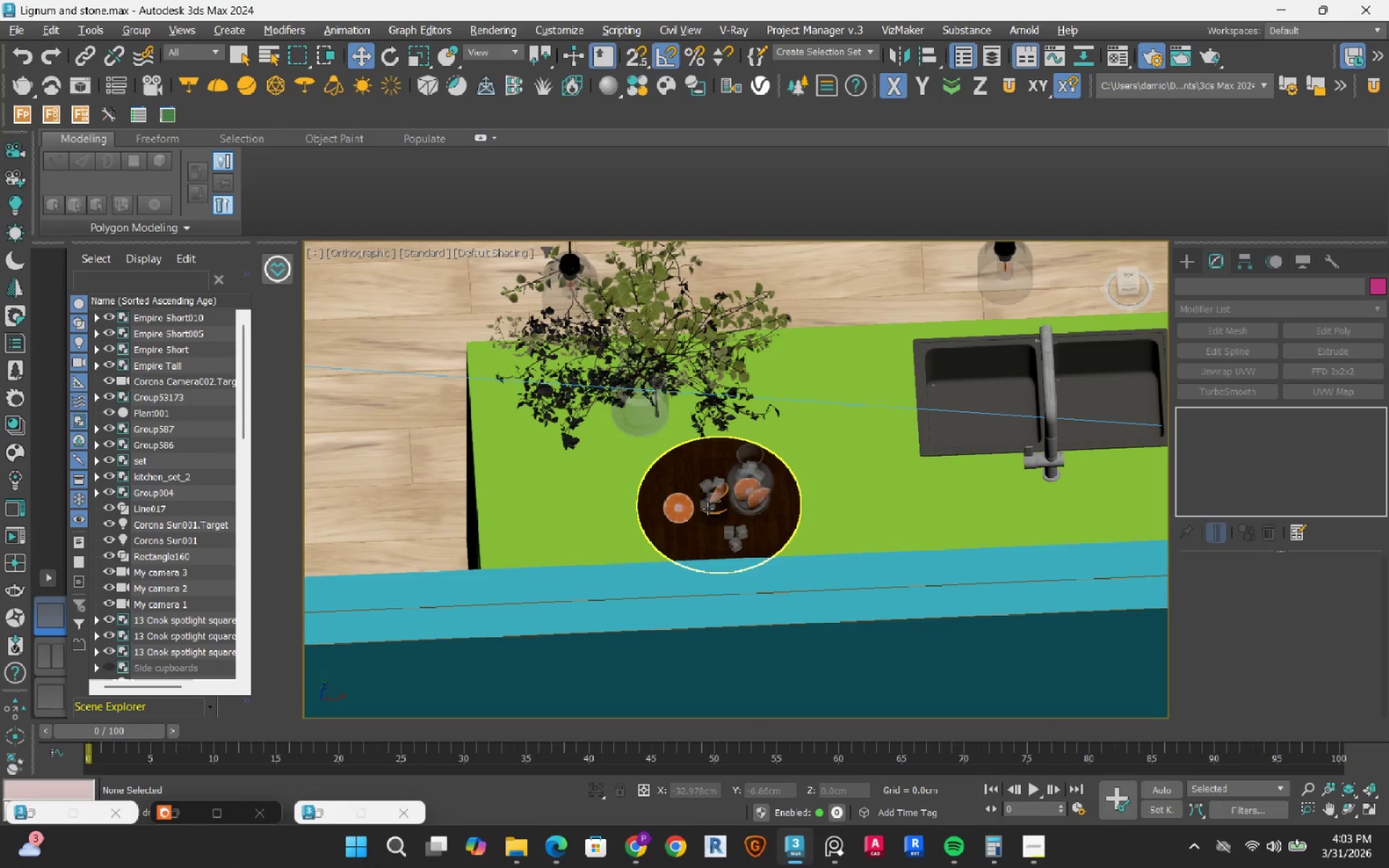 
left_click([708, 509])
 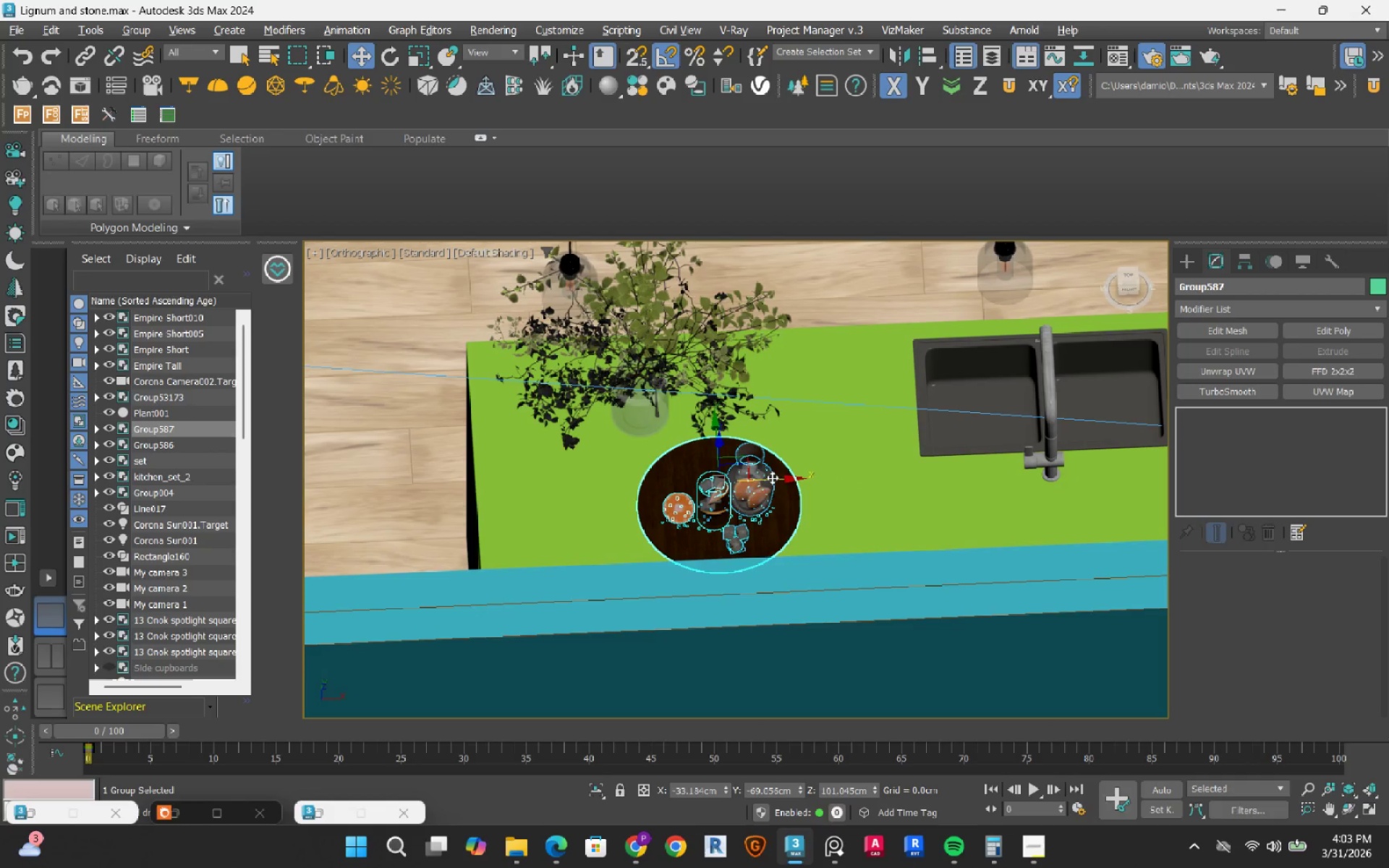 
left_click_drag(start_coordinate=[773, 477], to_coordinate=[803, 482])
 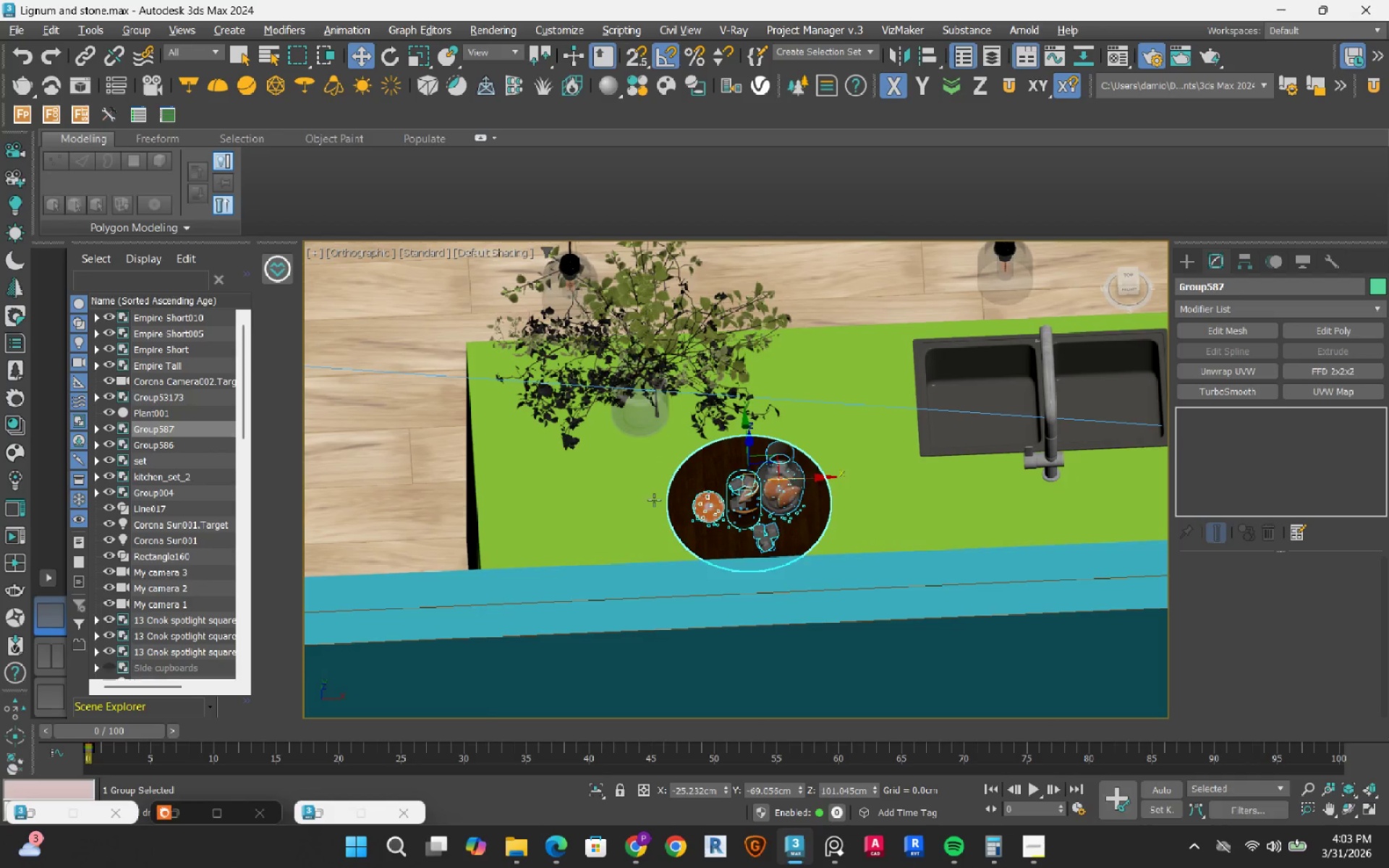 
scroll: coordinate [654, 500], scroll_direction: down, amount: 5.0
 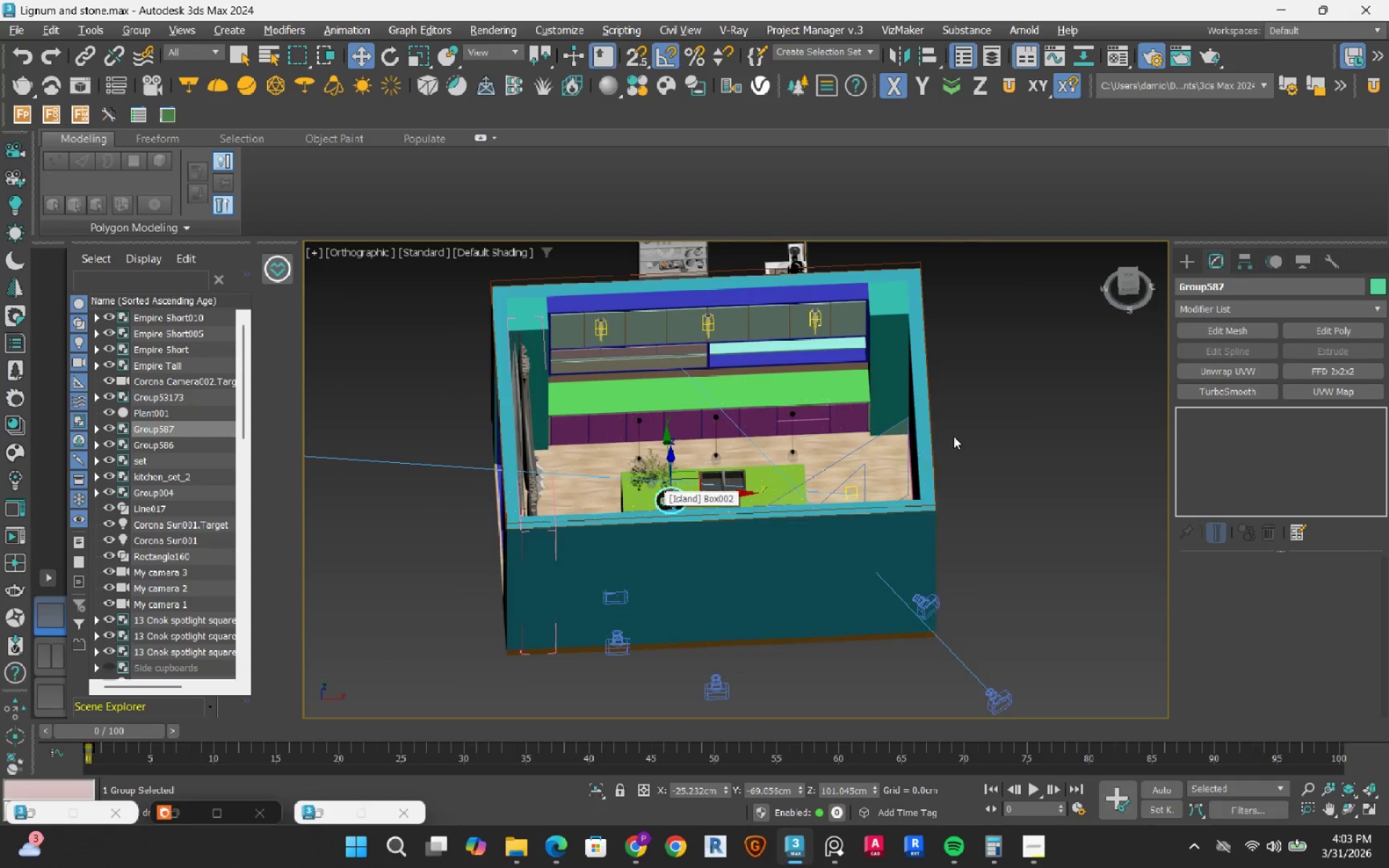 
left_click([1002, 433])
 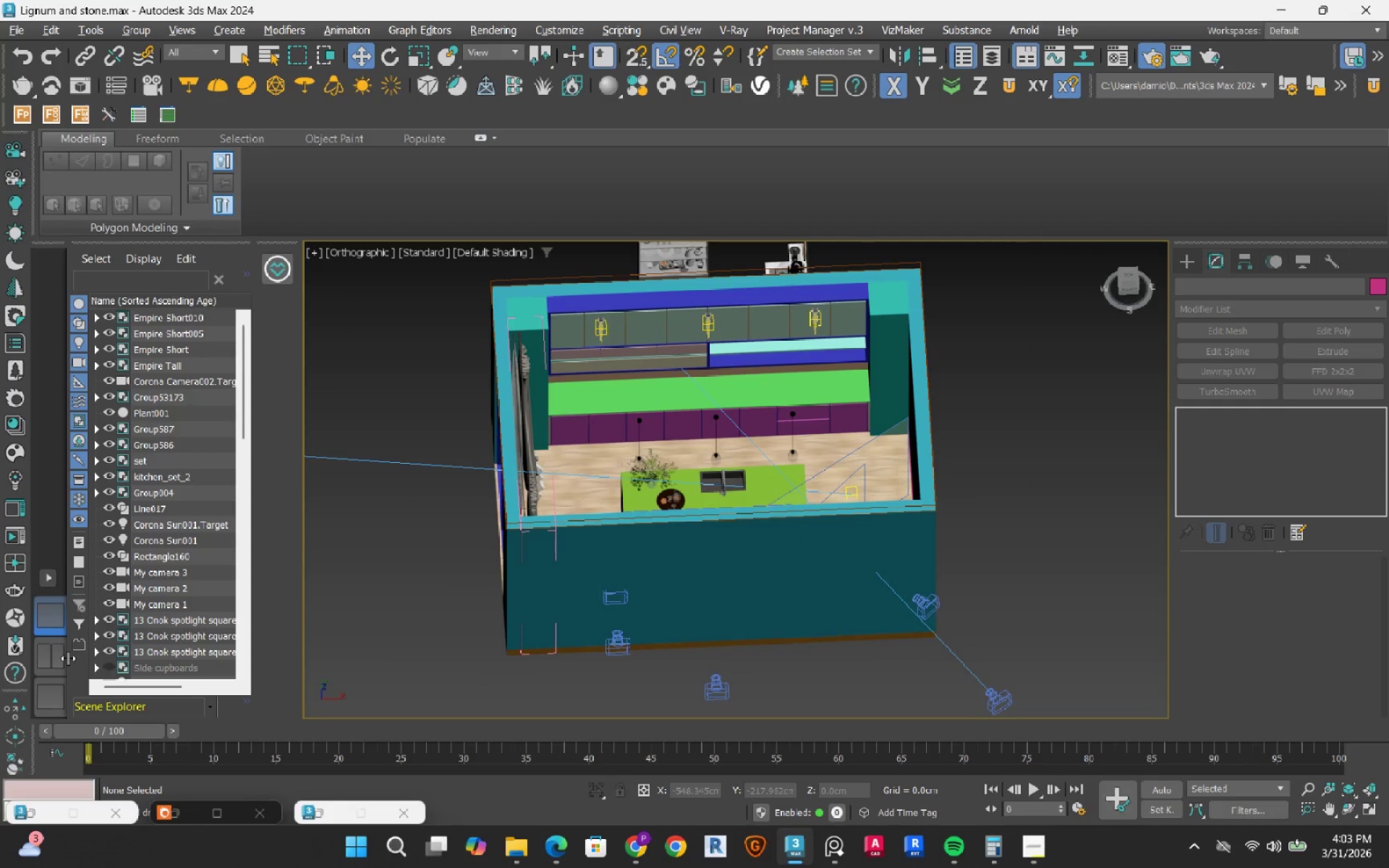 
double_click([59, 659])
 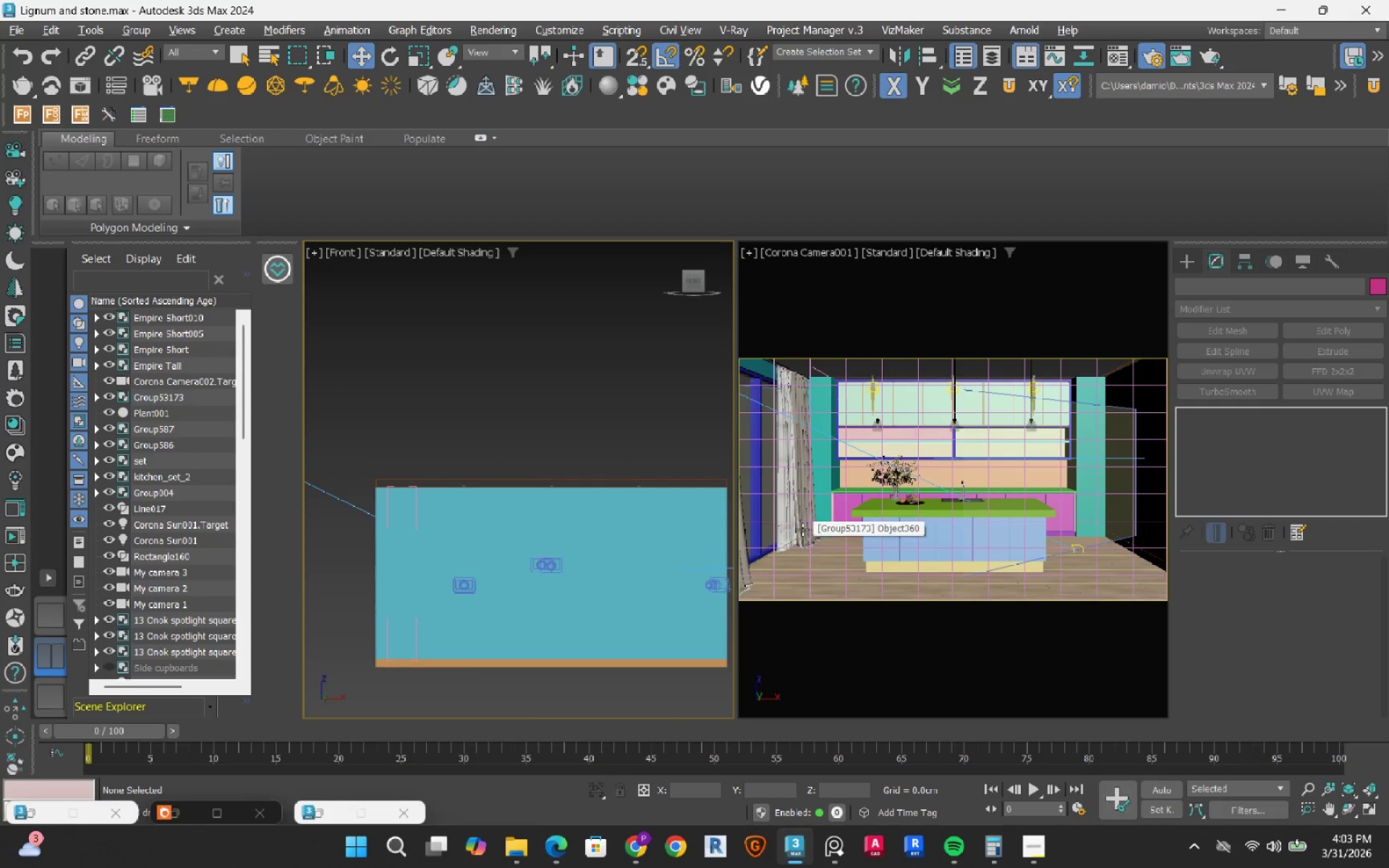 
key(C)
 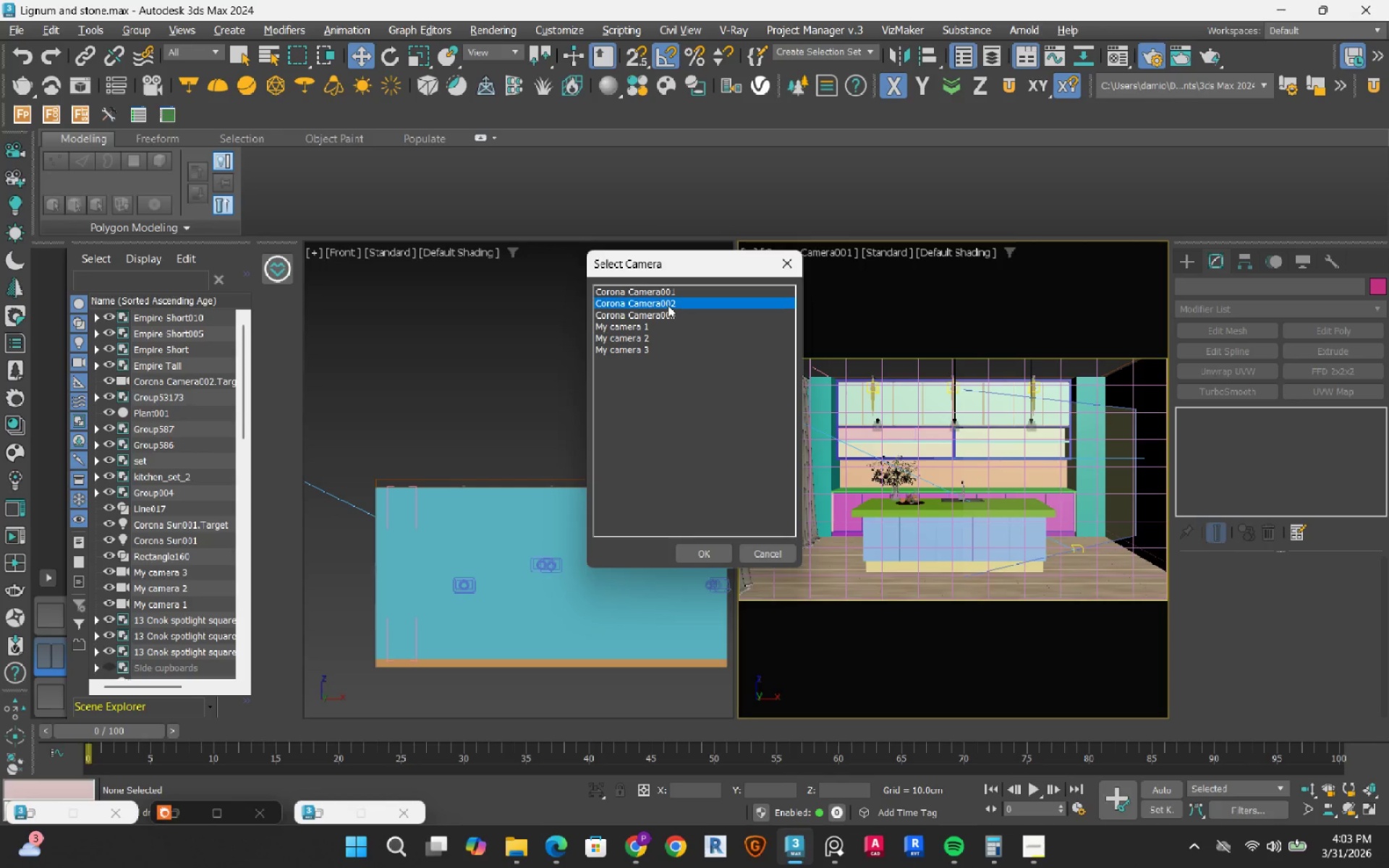 
double_click([668, 305])
 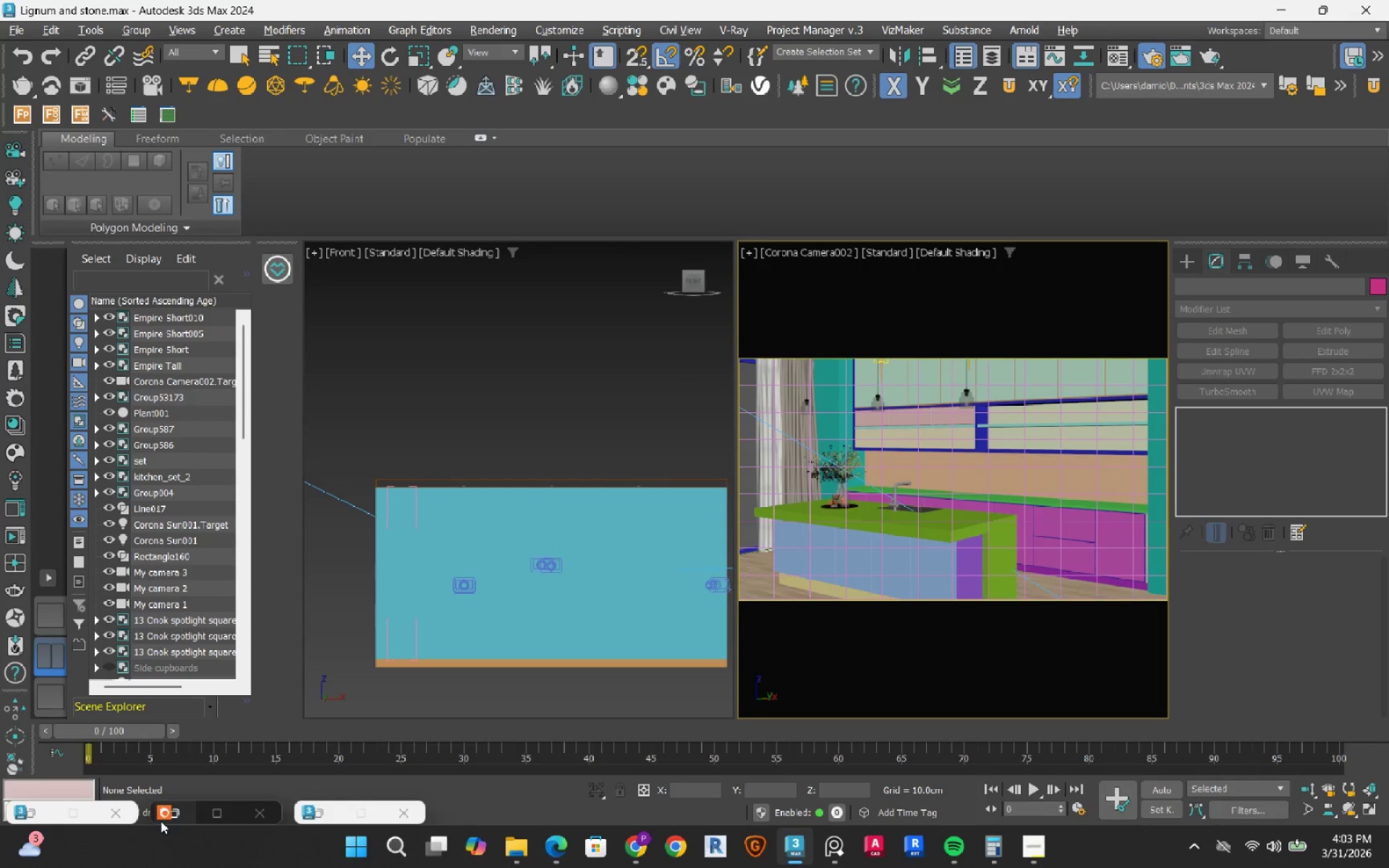 
left_click([177, 811])
 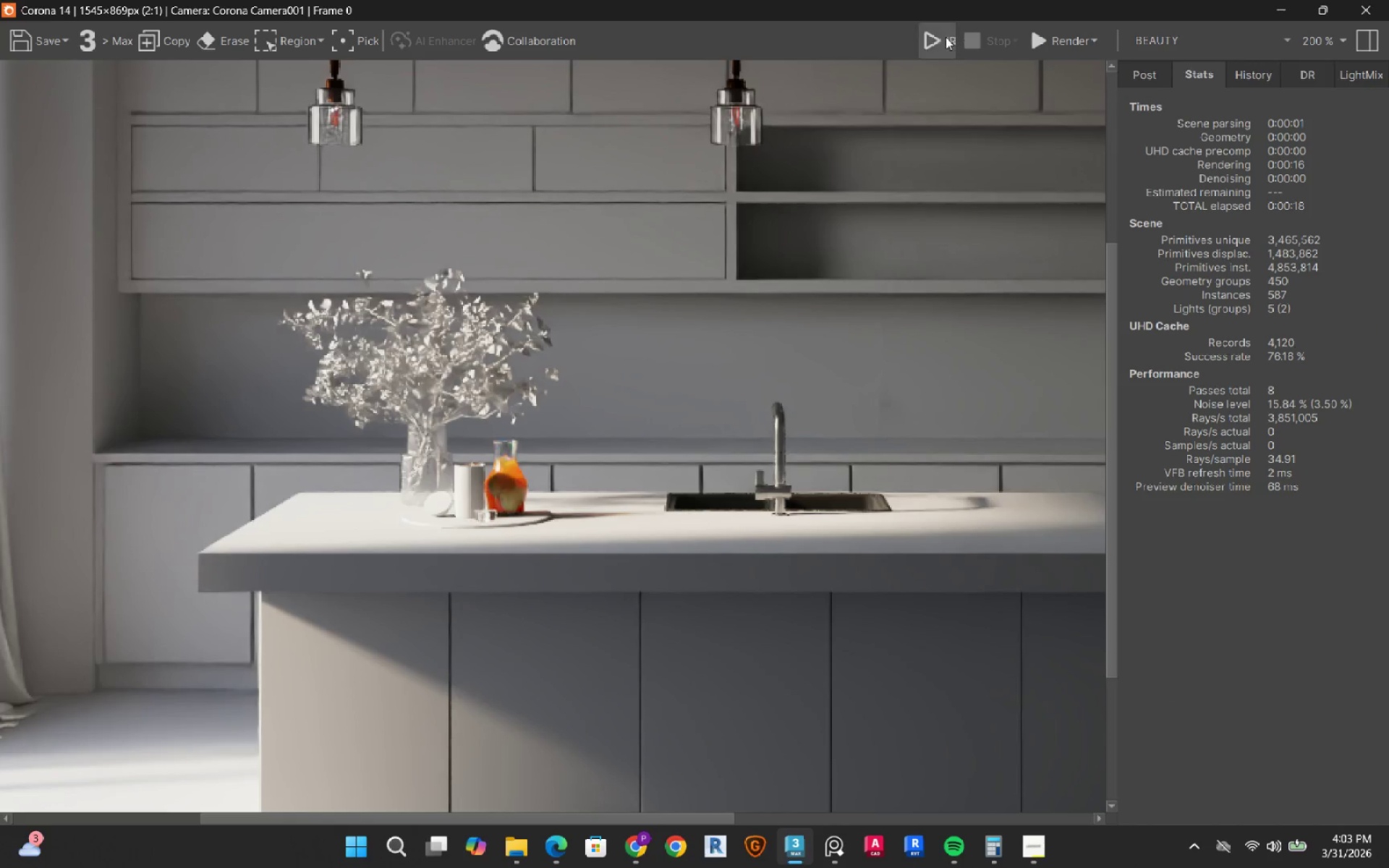 
scroll: coordinate [835, 443], scroll_direction: down, amount: 1.0
 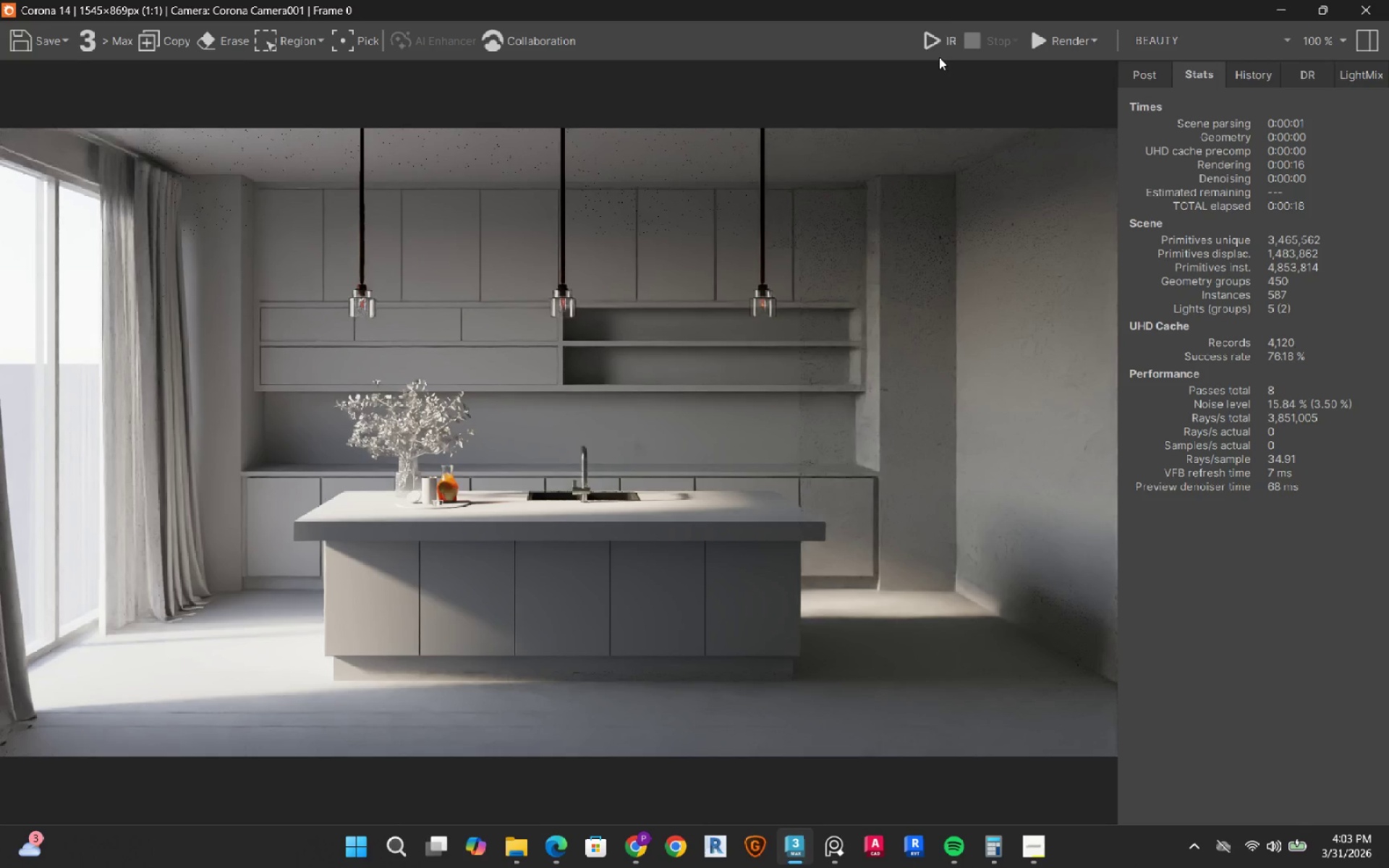 
left_click([939, 56])
 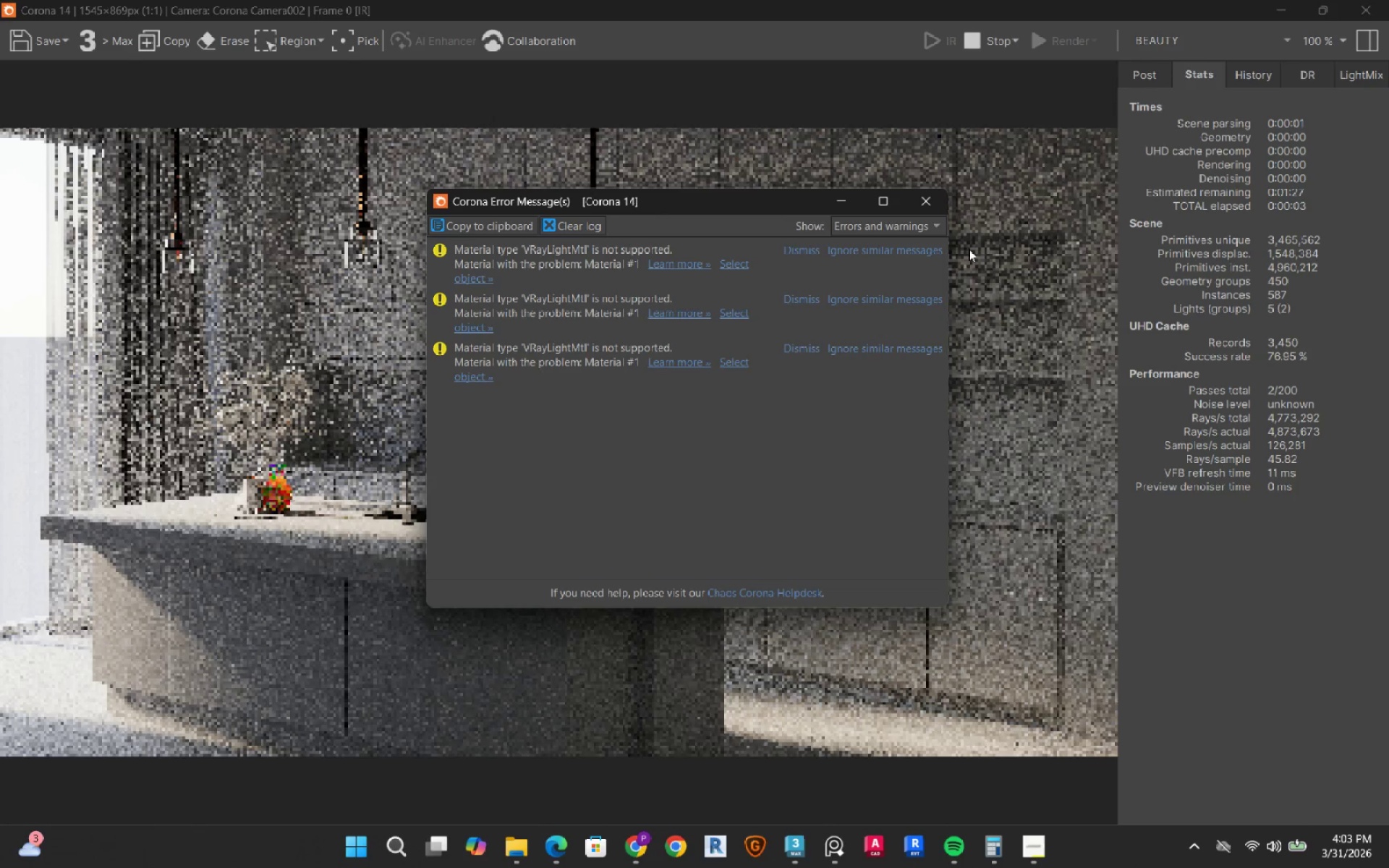 
wait(9.36)
 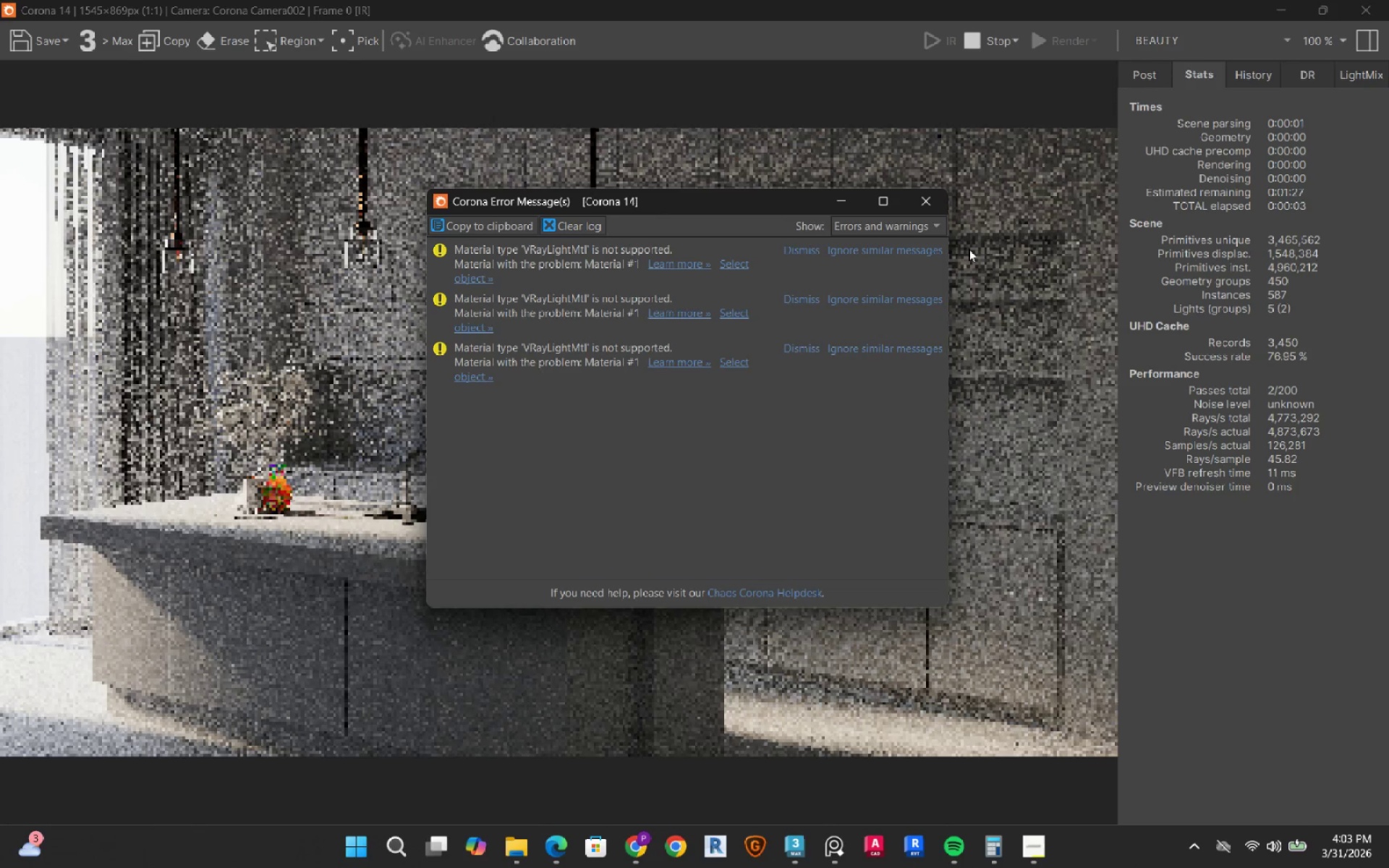 
left_click([934, 202])
 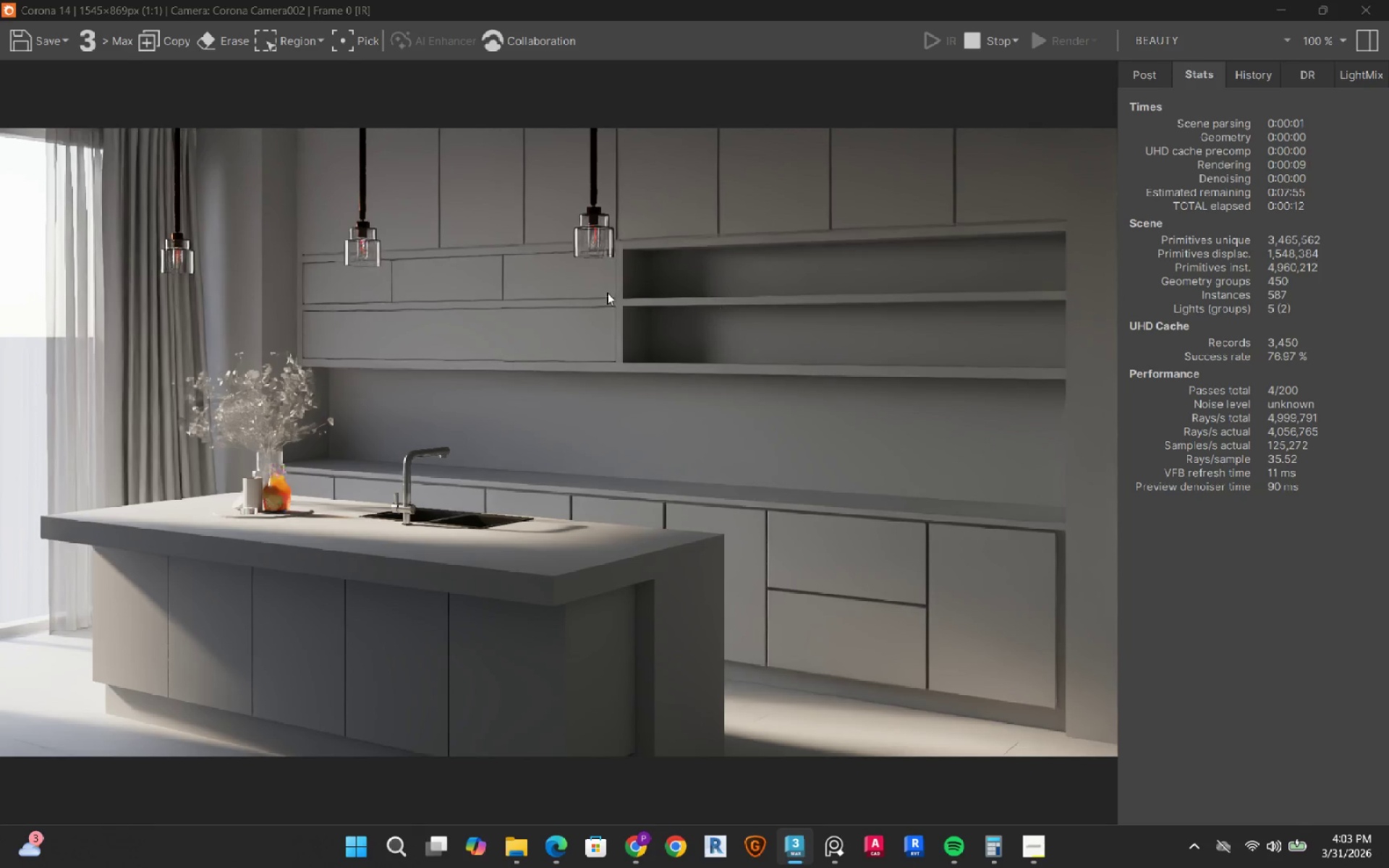 
wait(5.92)
 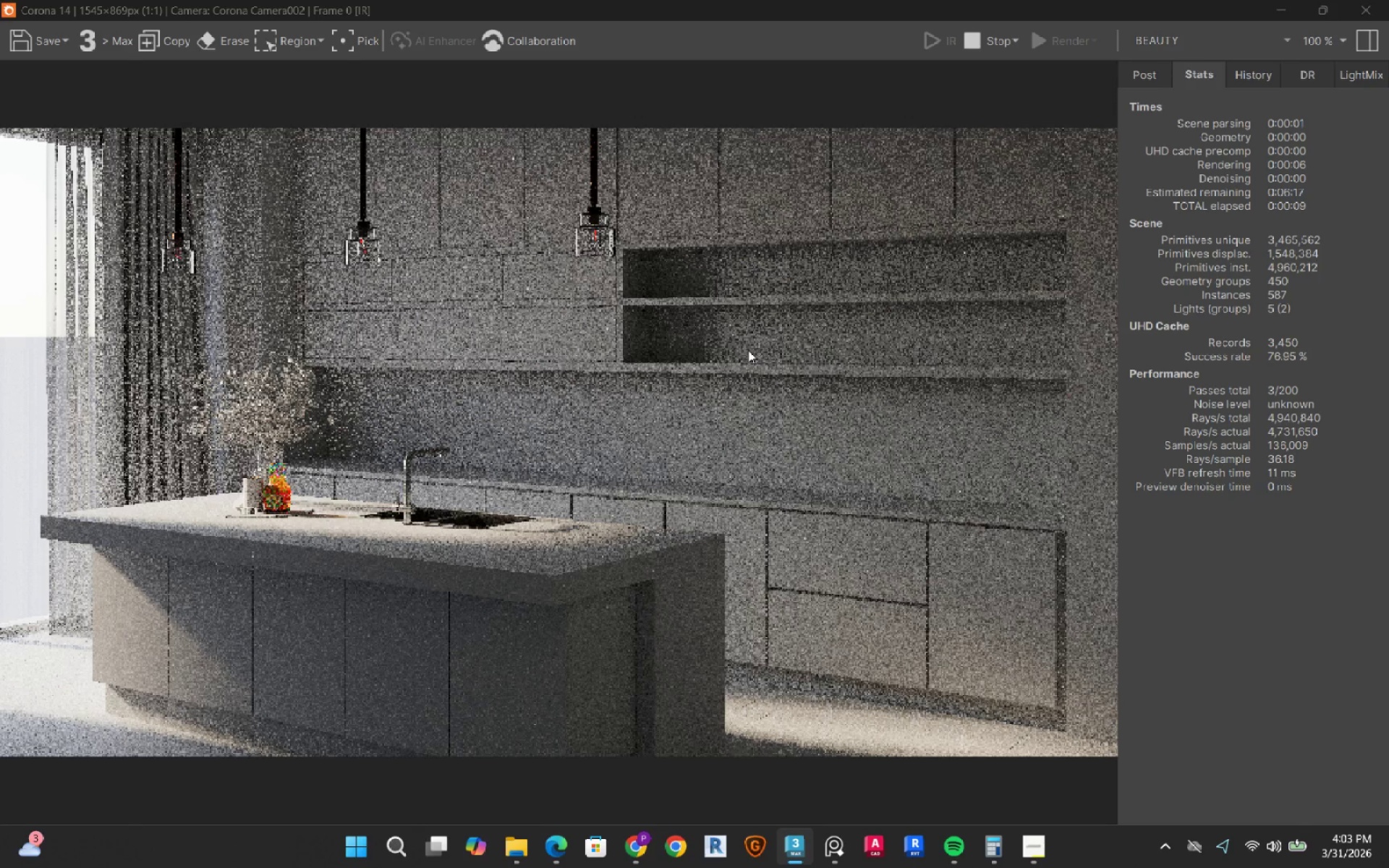 
left_click([987, 43])
 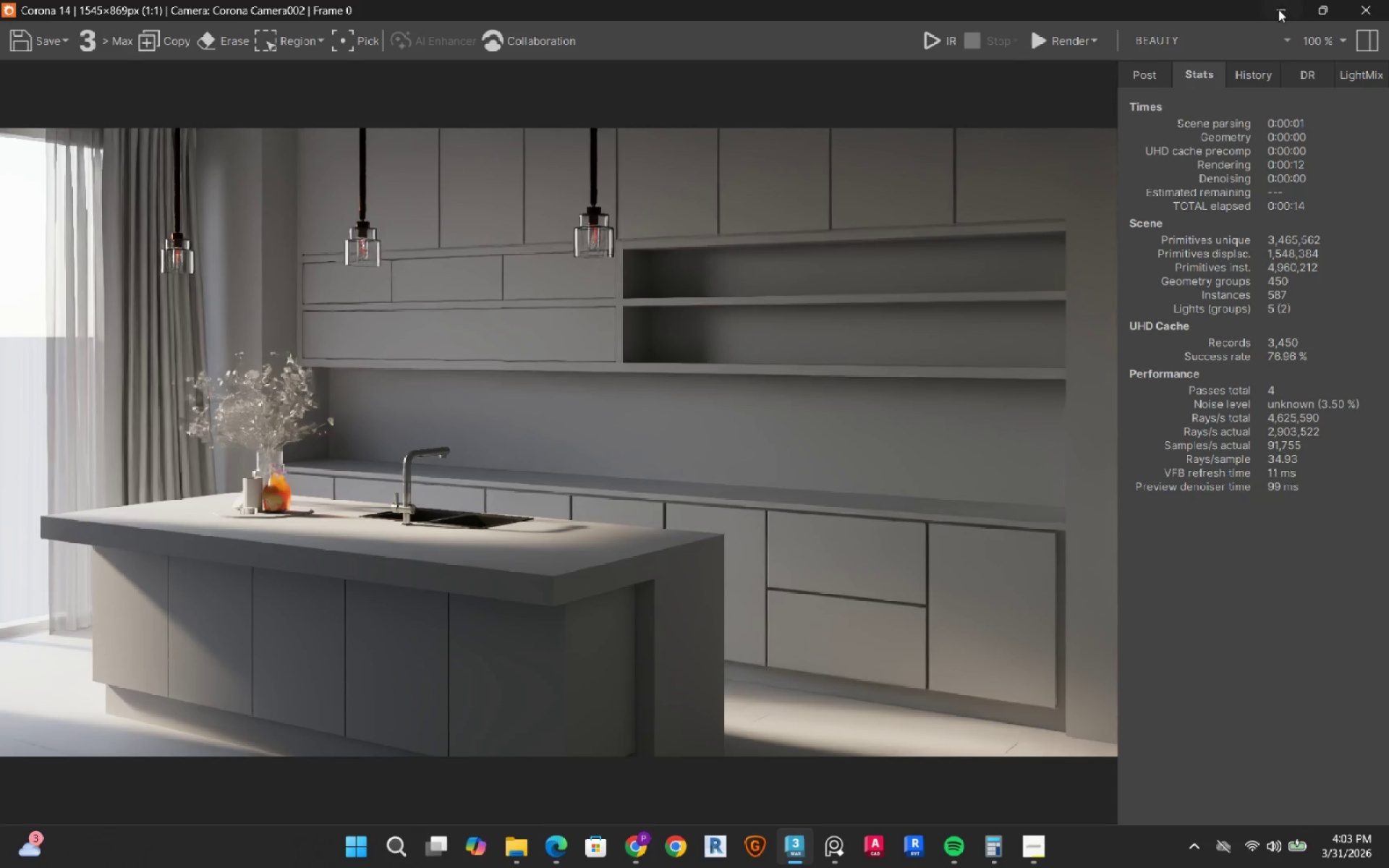 
left_click([1286, 7])
 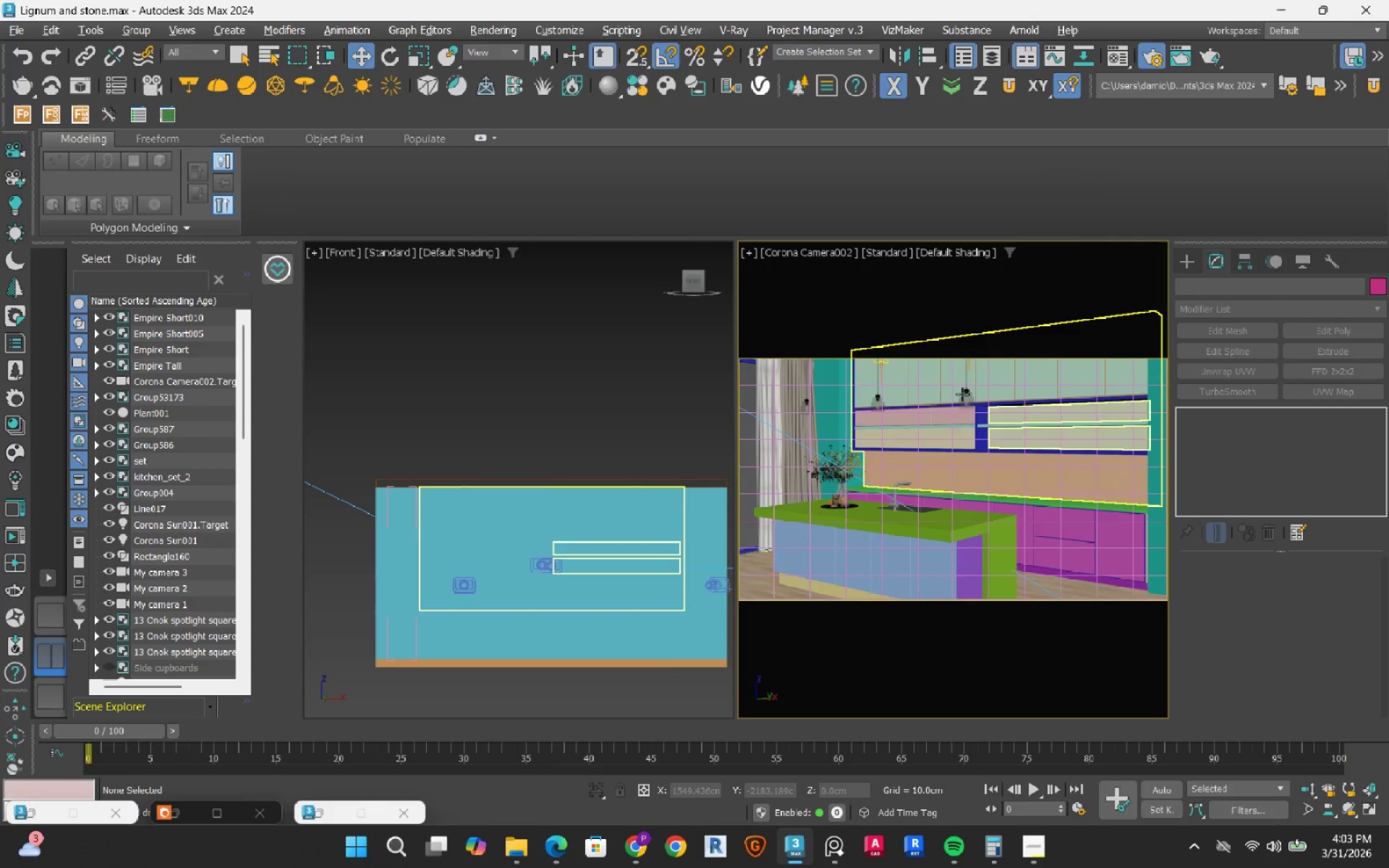 
left_click([970, 401])
 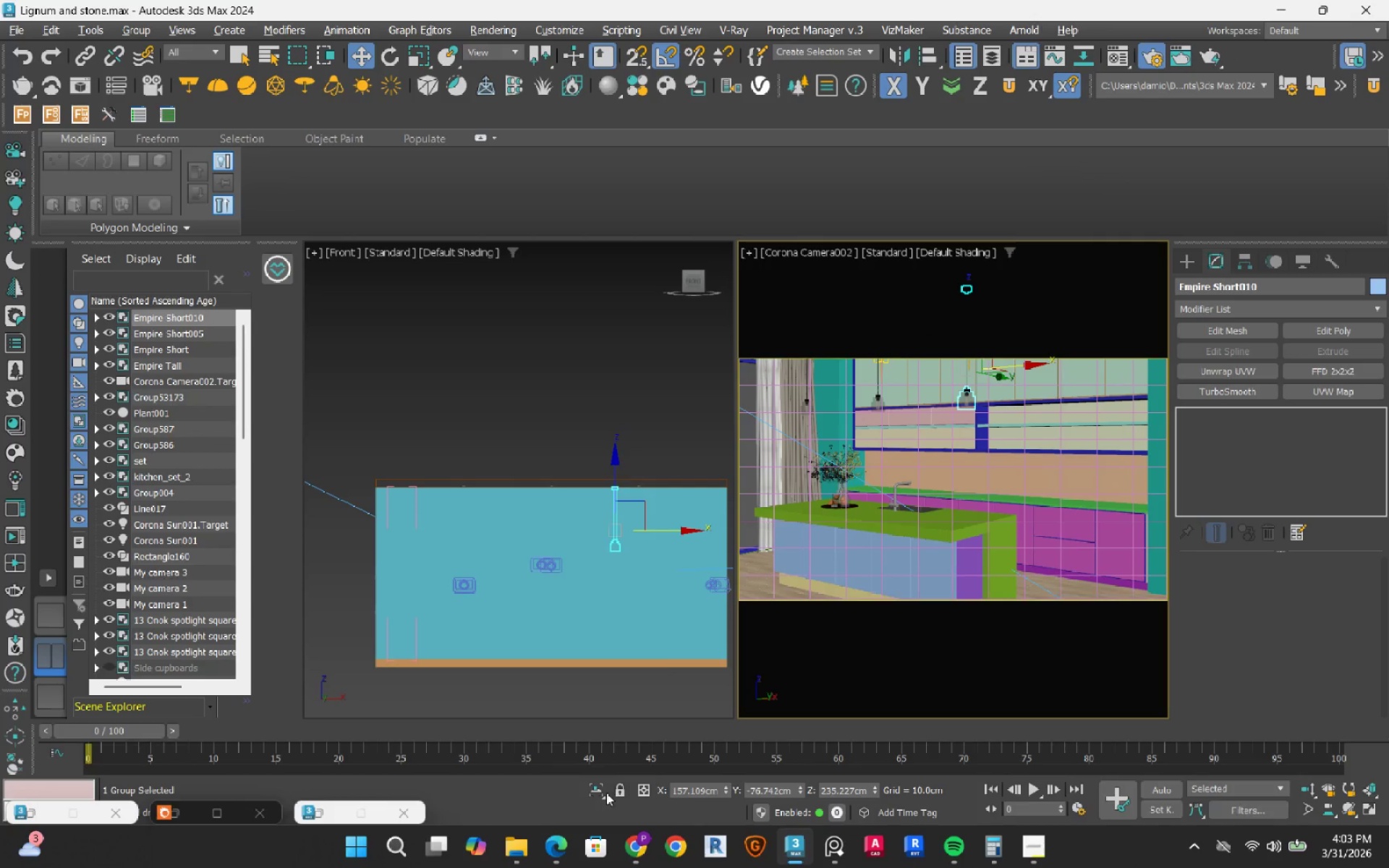 
left_click([599, 791])
 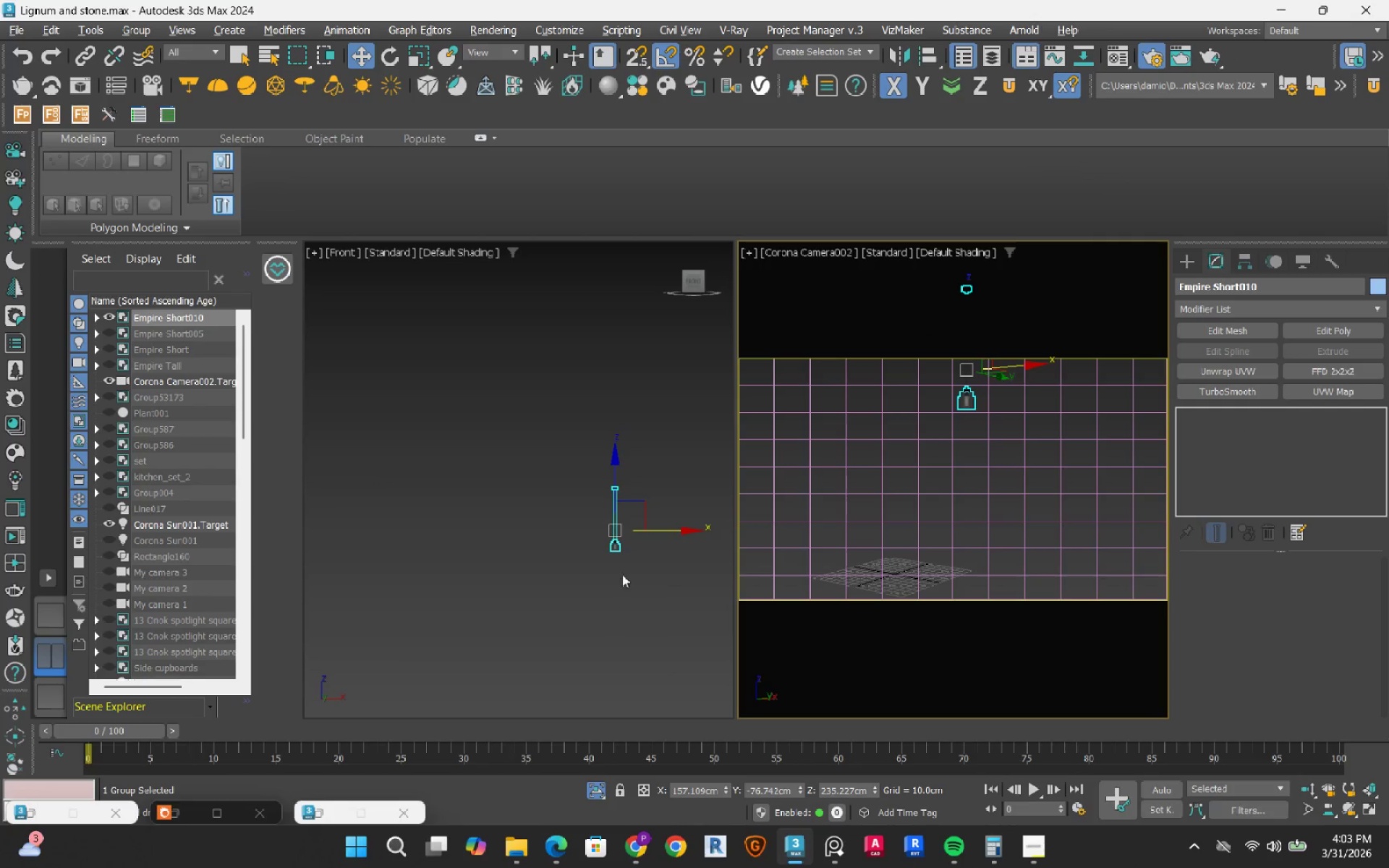 
scroll: coordinate [627, 528], scroll_direction: up, amount: 6.0
 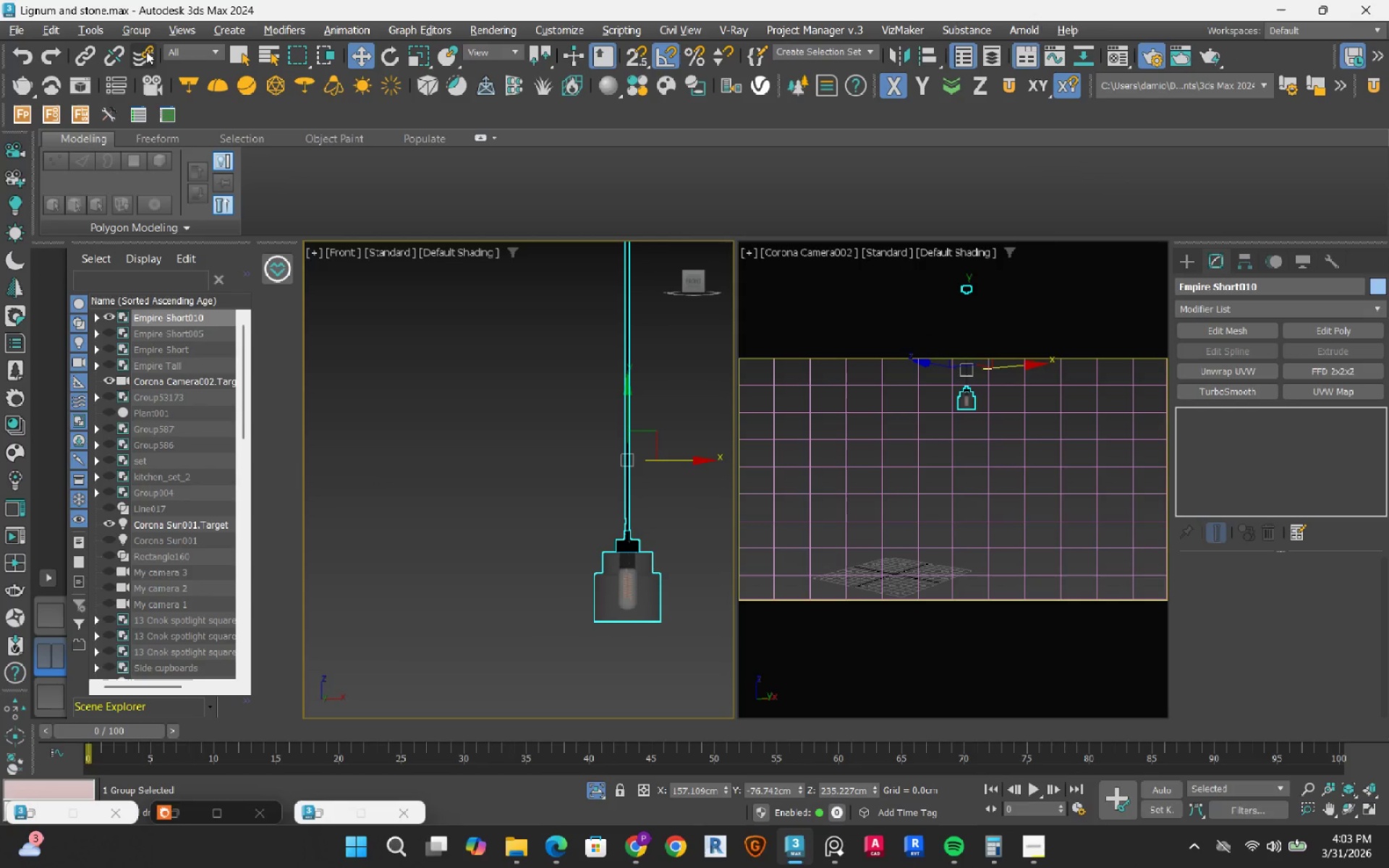 
left_click([141, 30])
 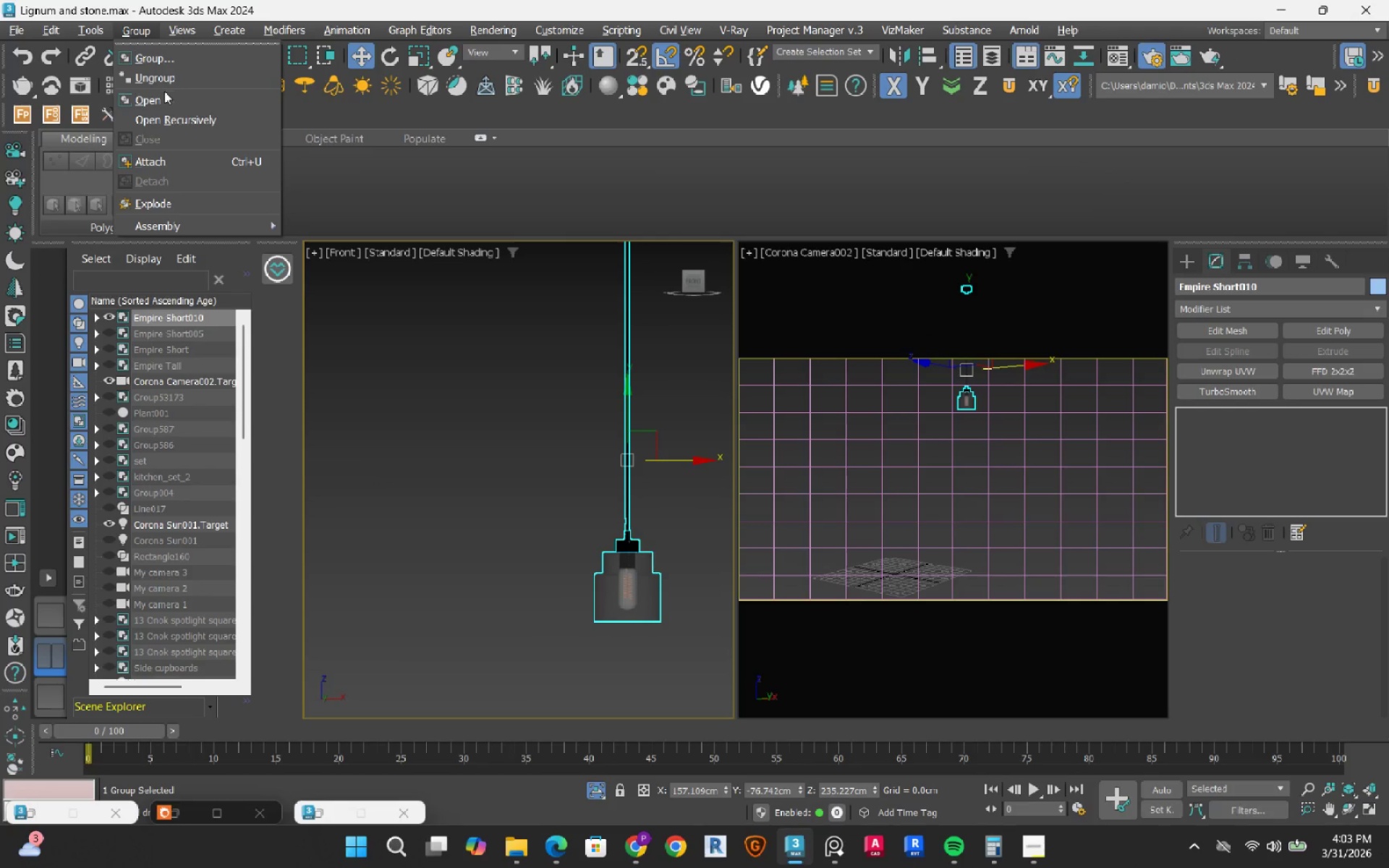 
left_click([164, 95])
 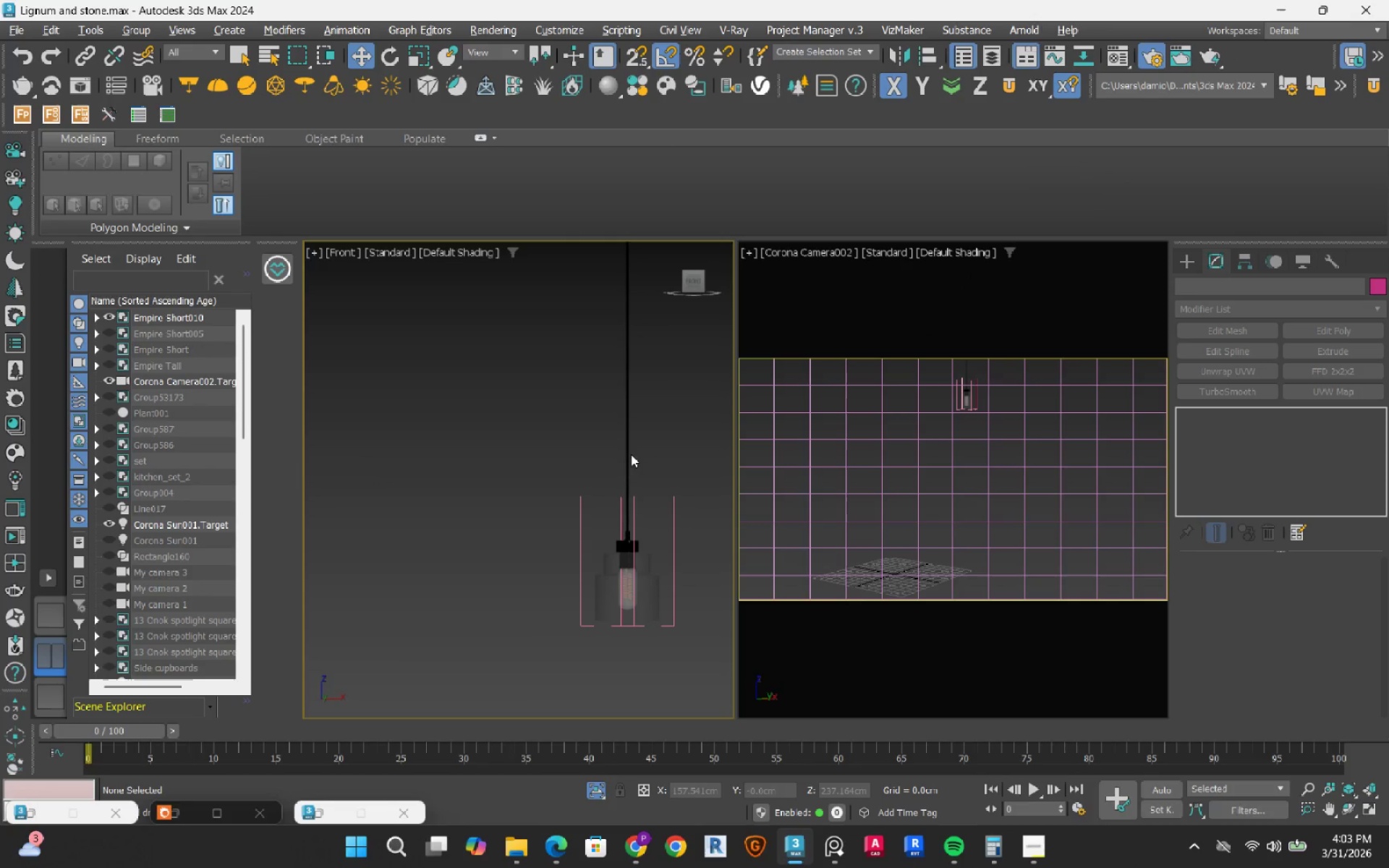 
left_click([628, 452])
 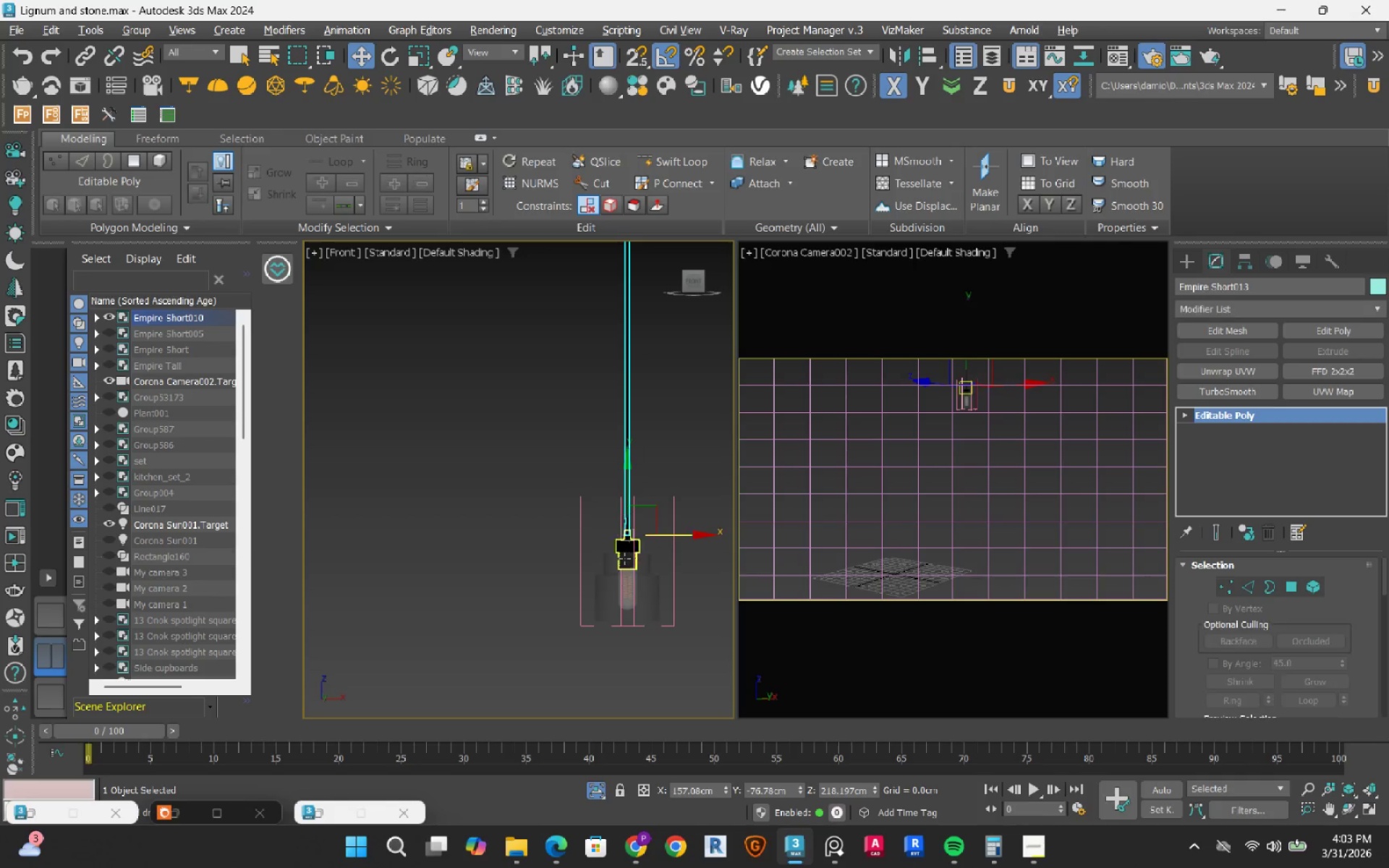 
scroll: coordinate [616, 490], scroll_direction: up, amount: 8.0
 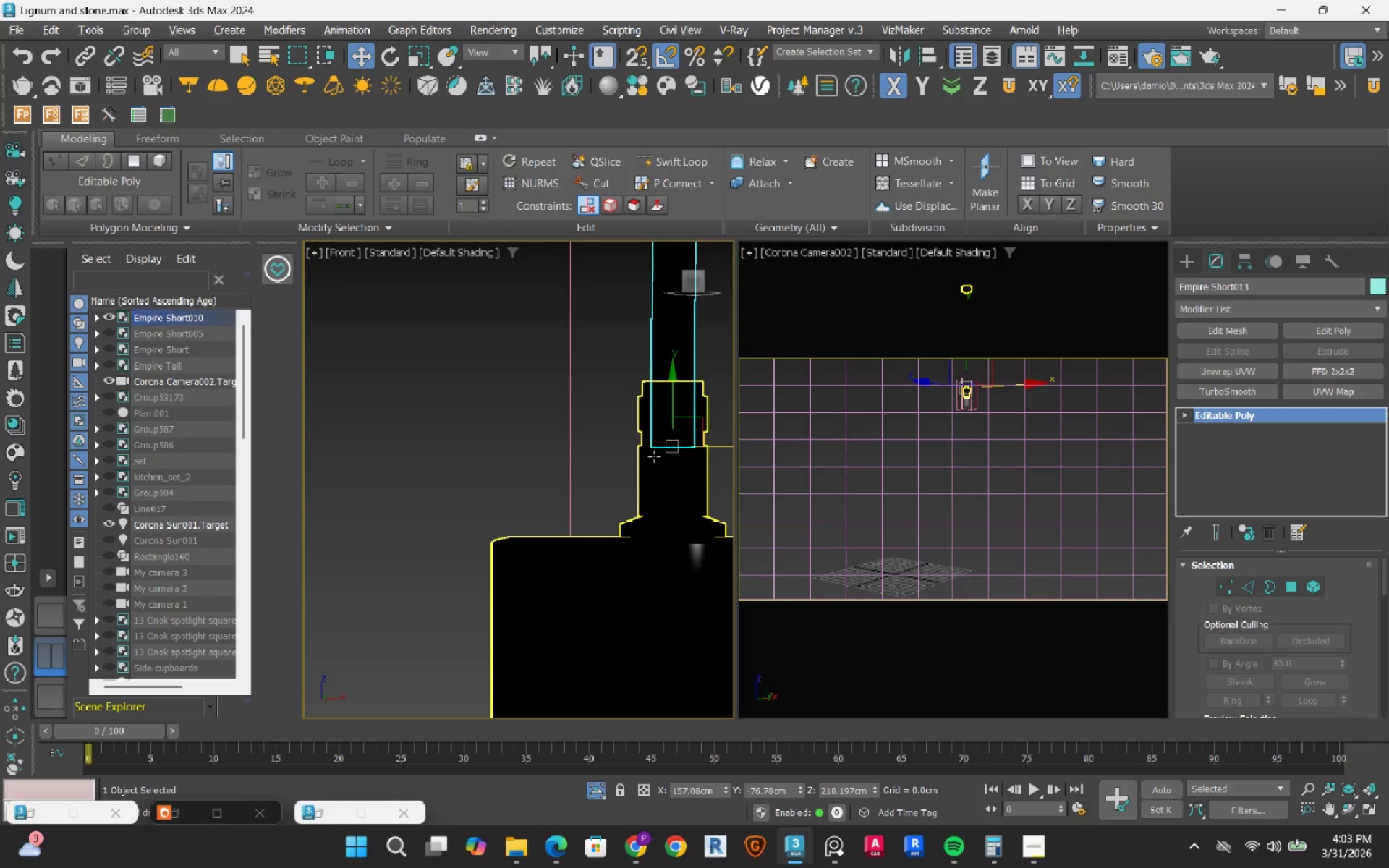 
scroll: coordinate [648, 466], scroll_direction: down, amount: 9.0
 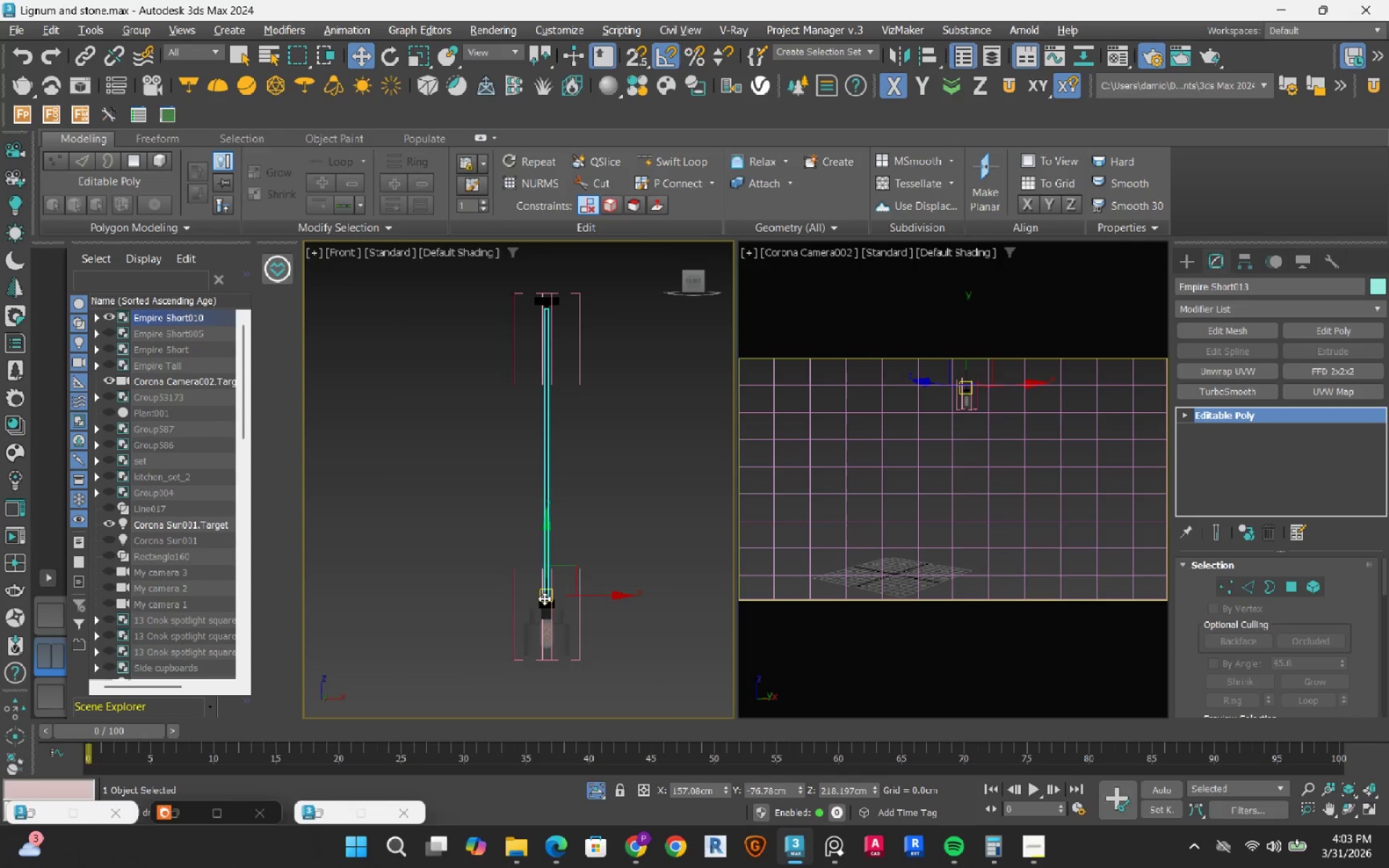 
scroll: coordinate [551, 590], scroll_direction: up, amount: 7.0
 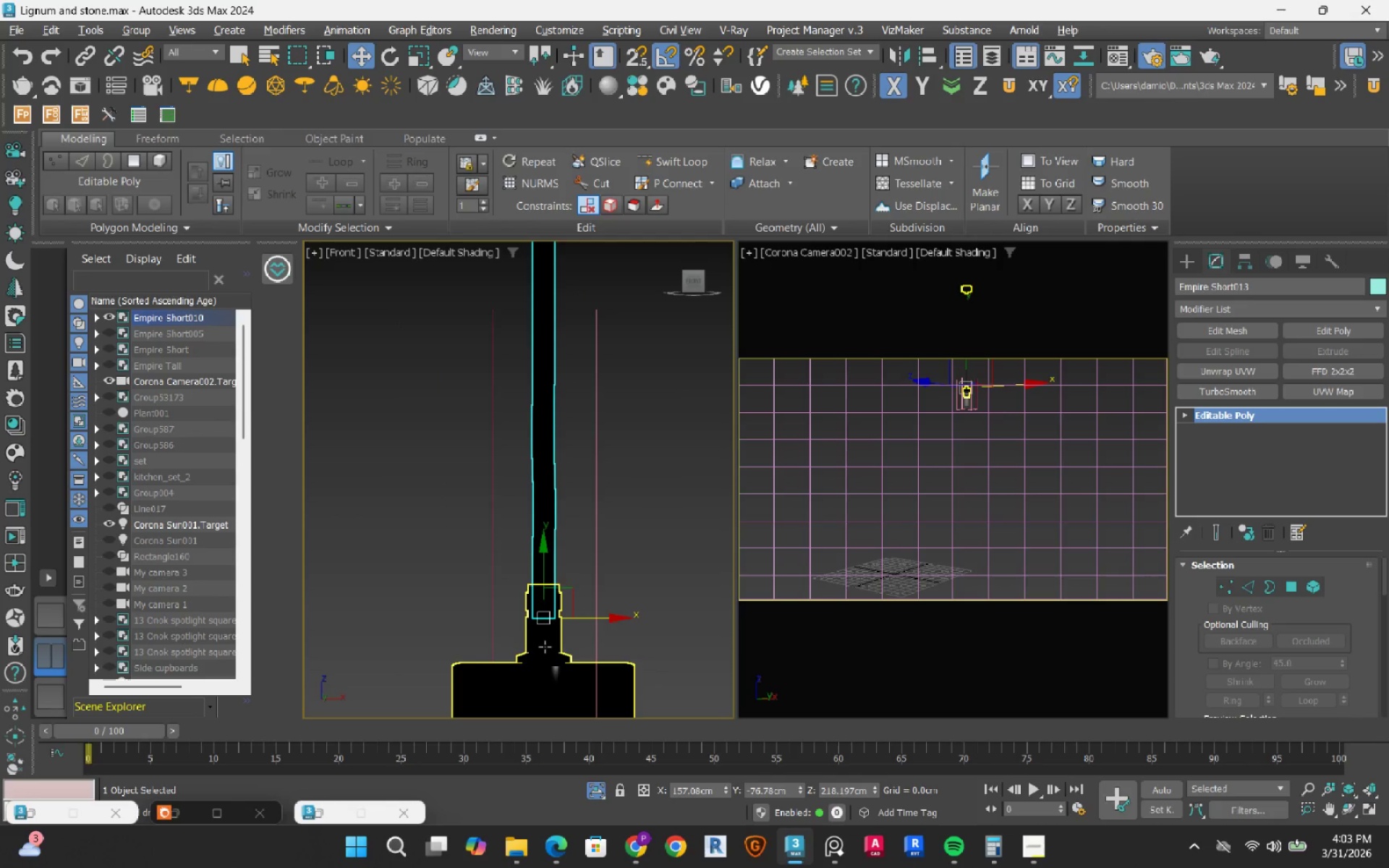 
scroll: coordinate [545, 642], scroll_direction: down, amount: 7.0
 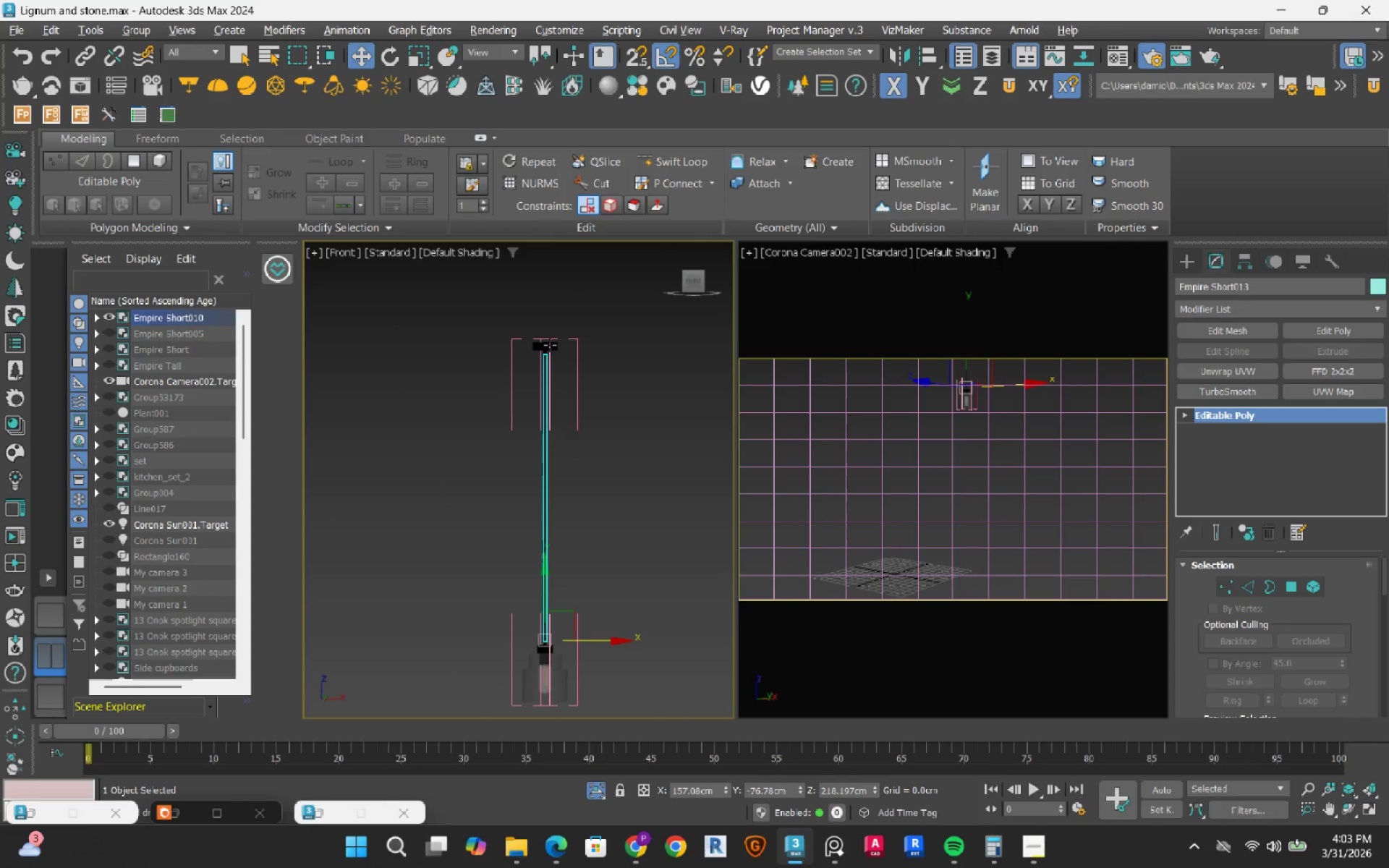 
scroll: coordinate [549, 344], scroll_direction: up, amount: 8.0
 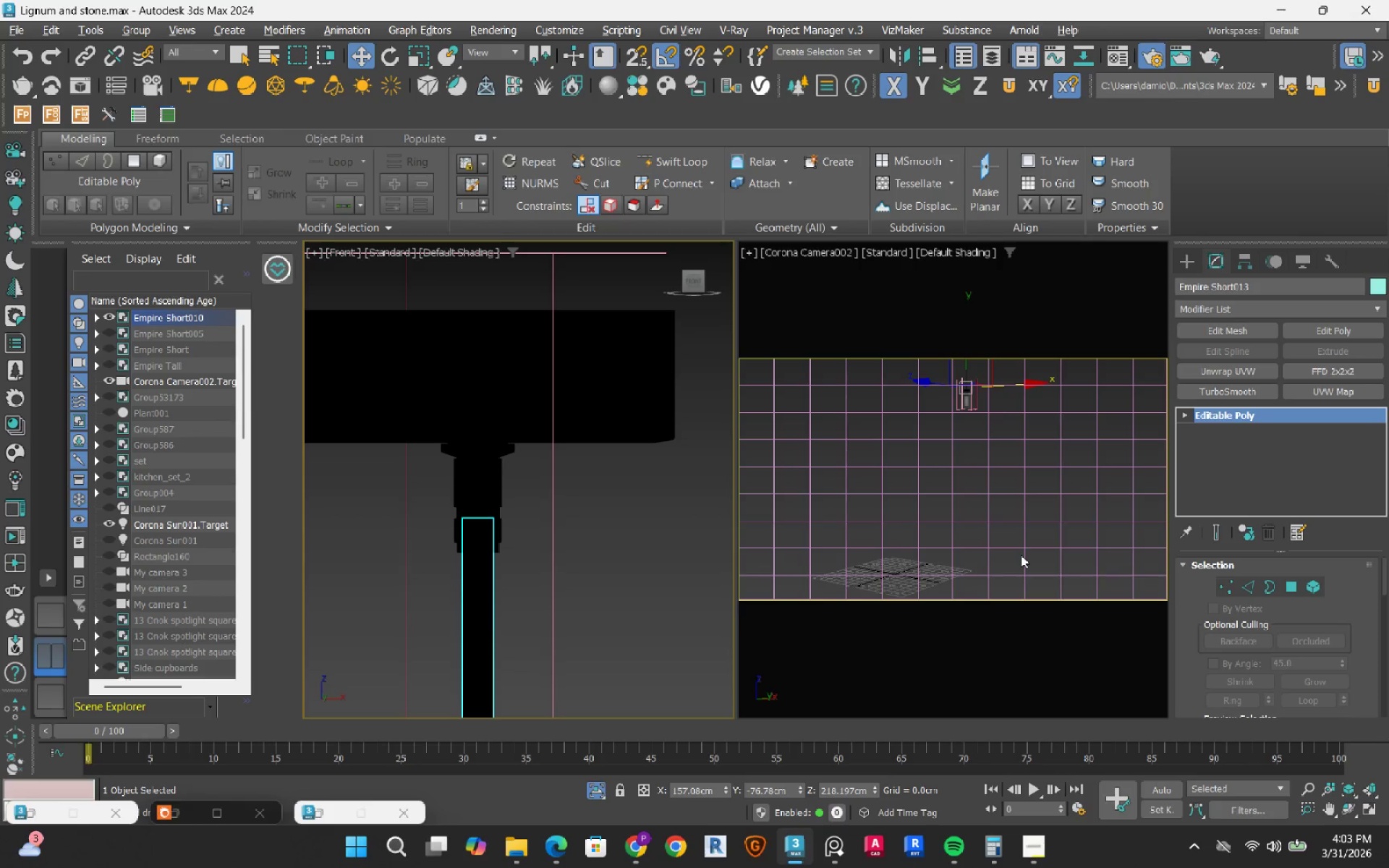 
key(R)
 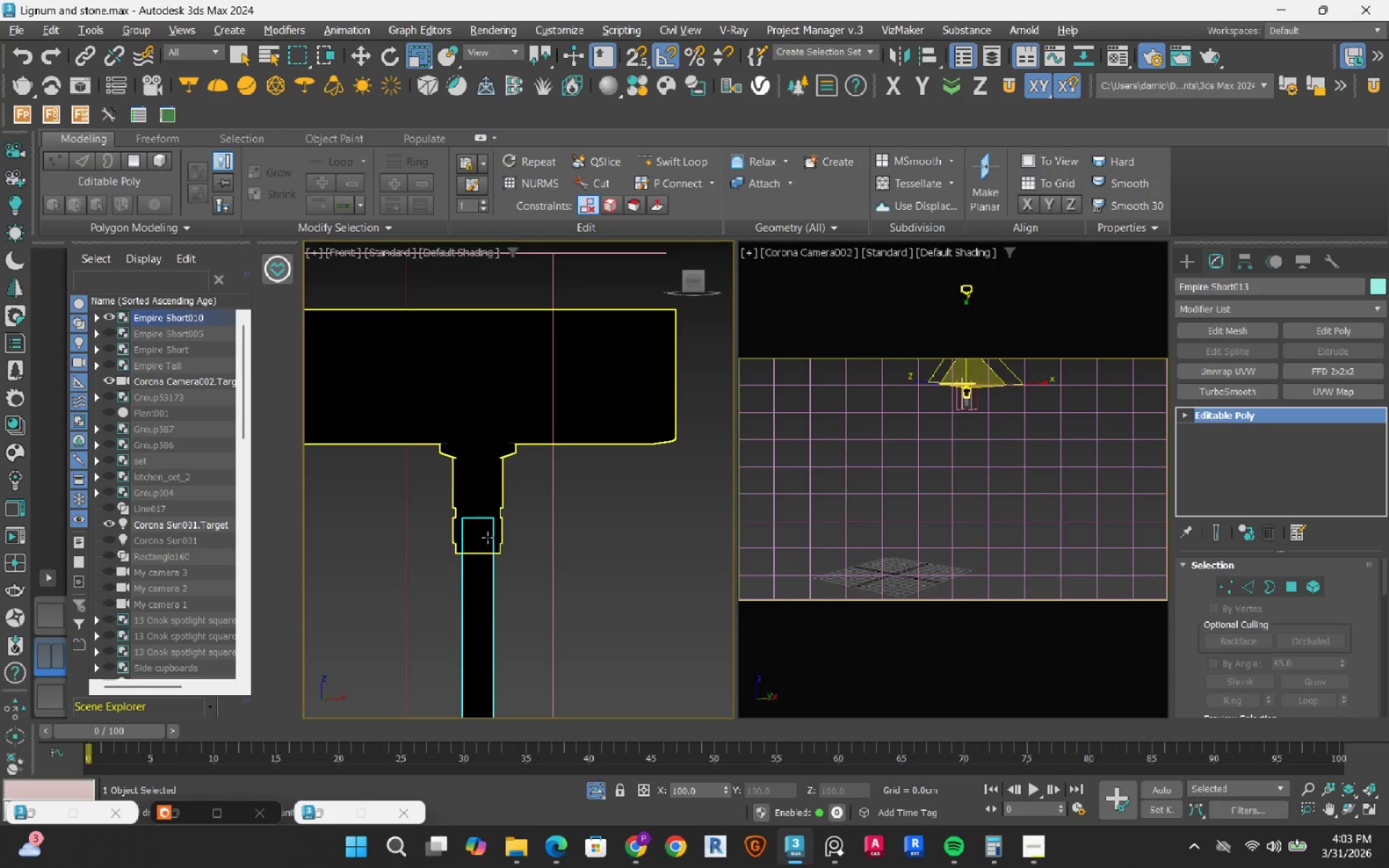 
scroll: coordinate [528, 427], scroll_direction: down, amount: 6.0
 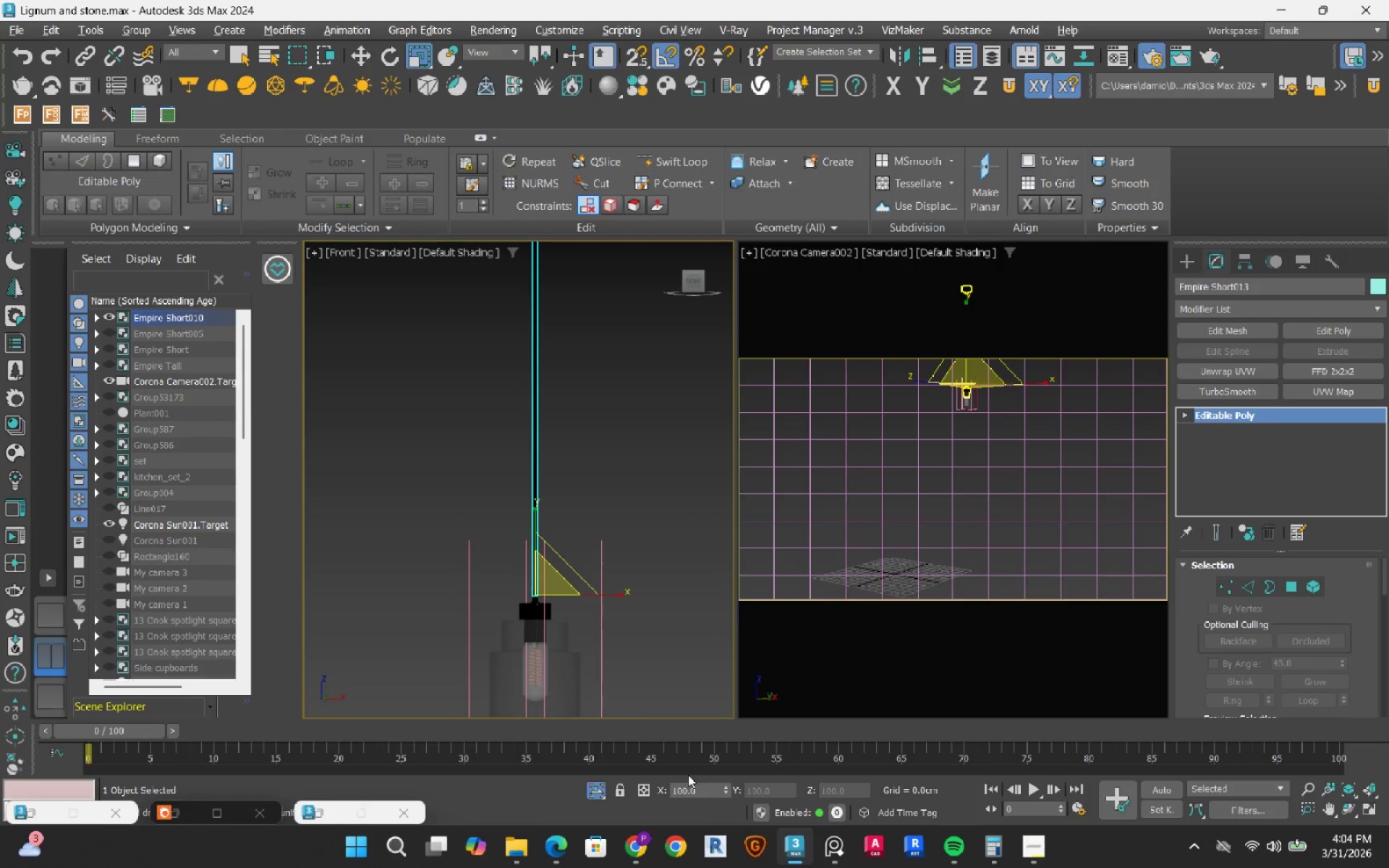 
double_click([706, 788])
 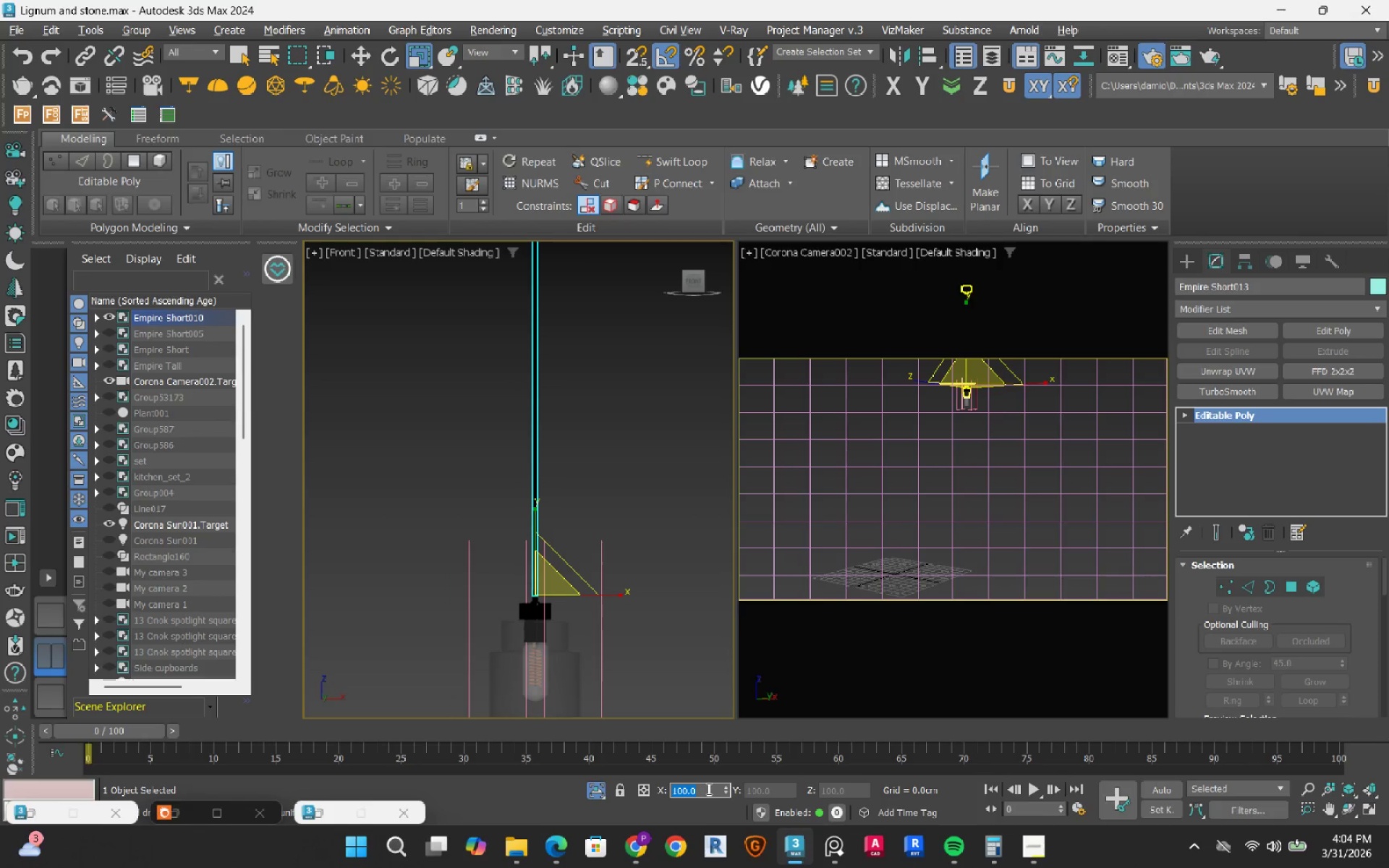 
key(Numpad5)
 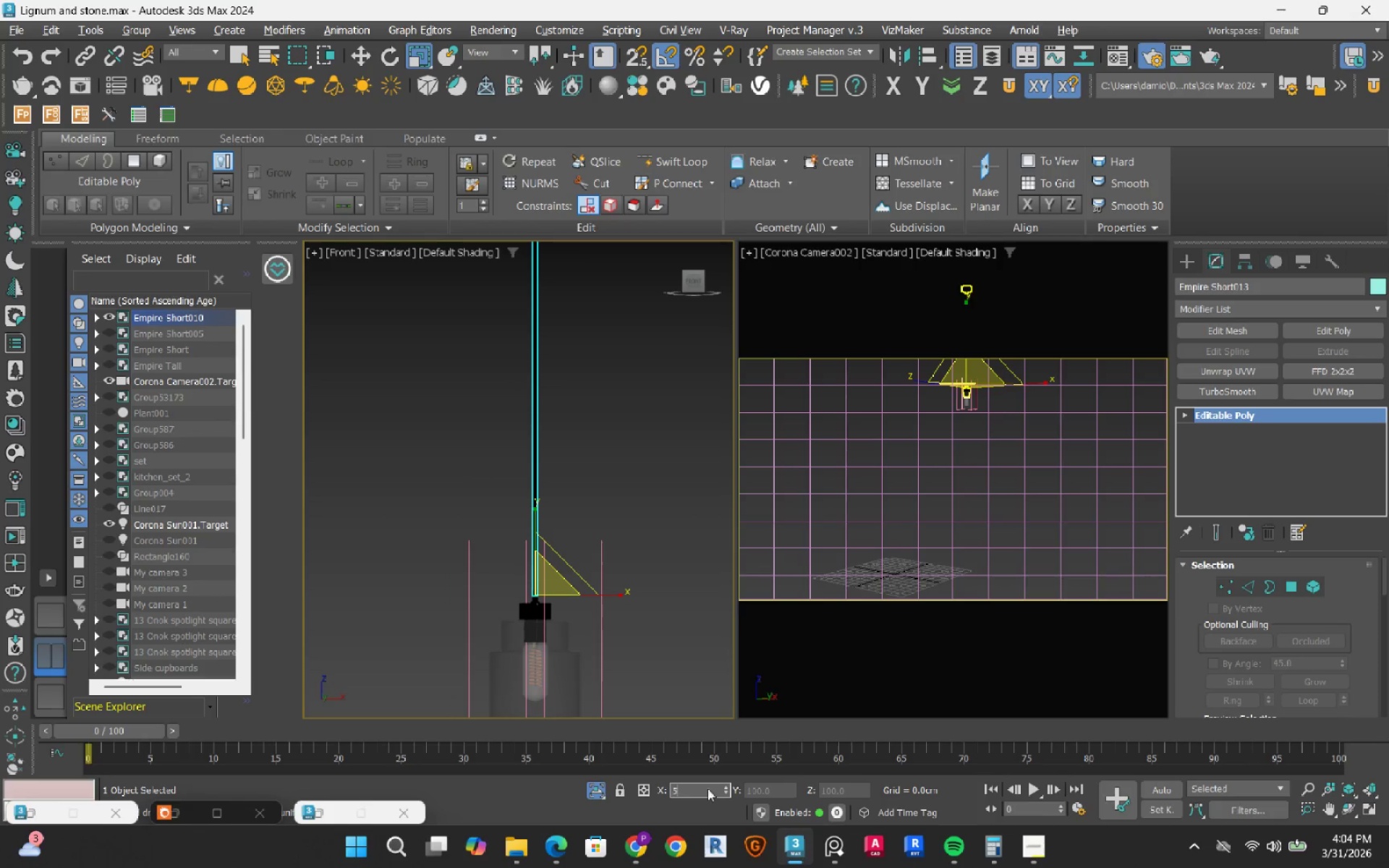 
key(Numpad0)
 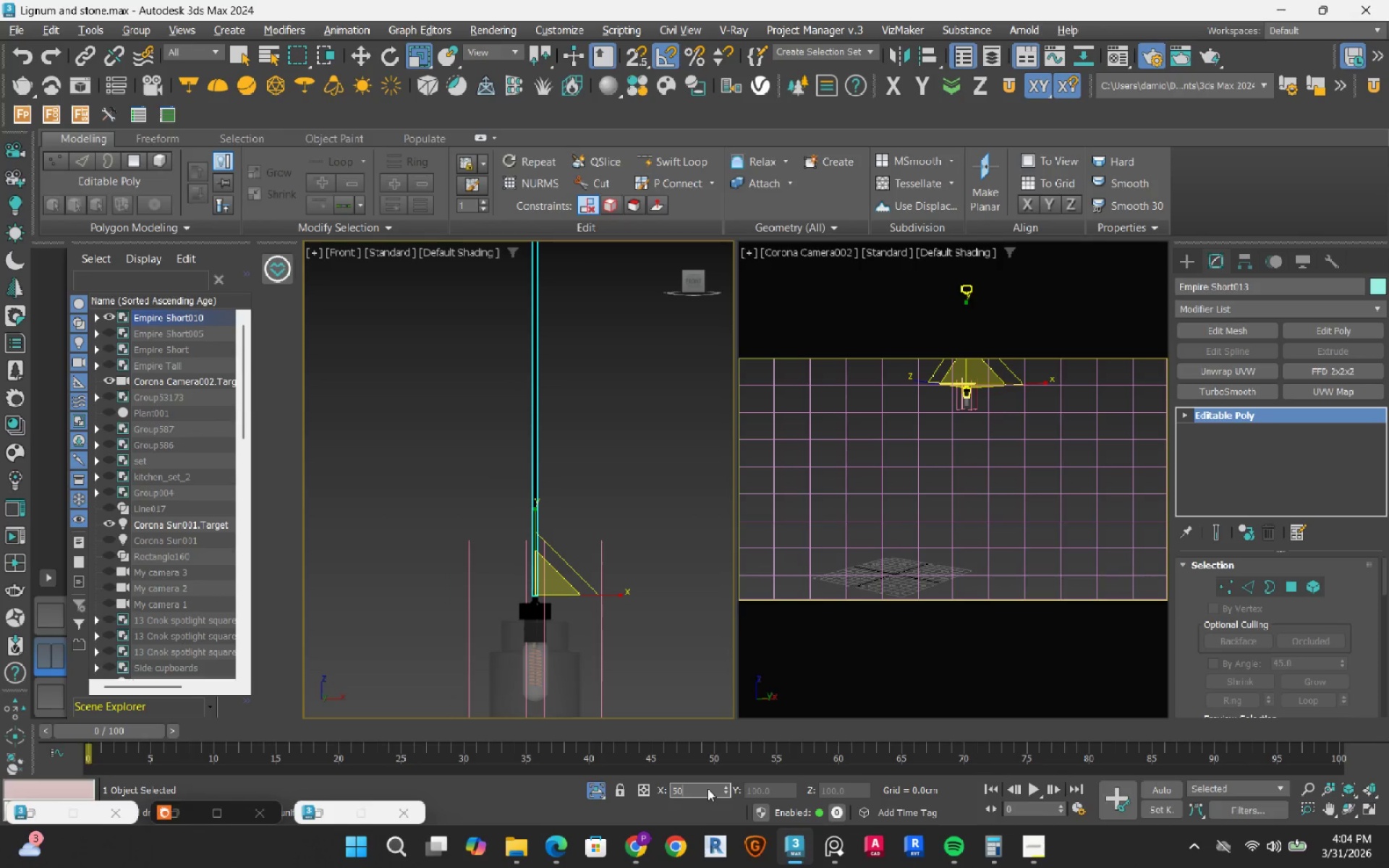 
key(NumpadEnter)
 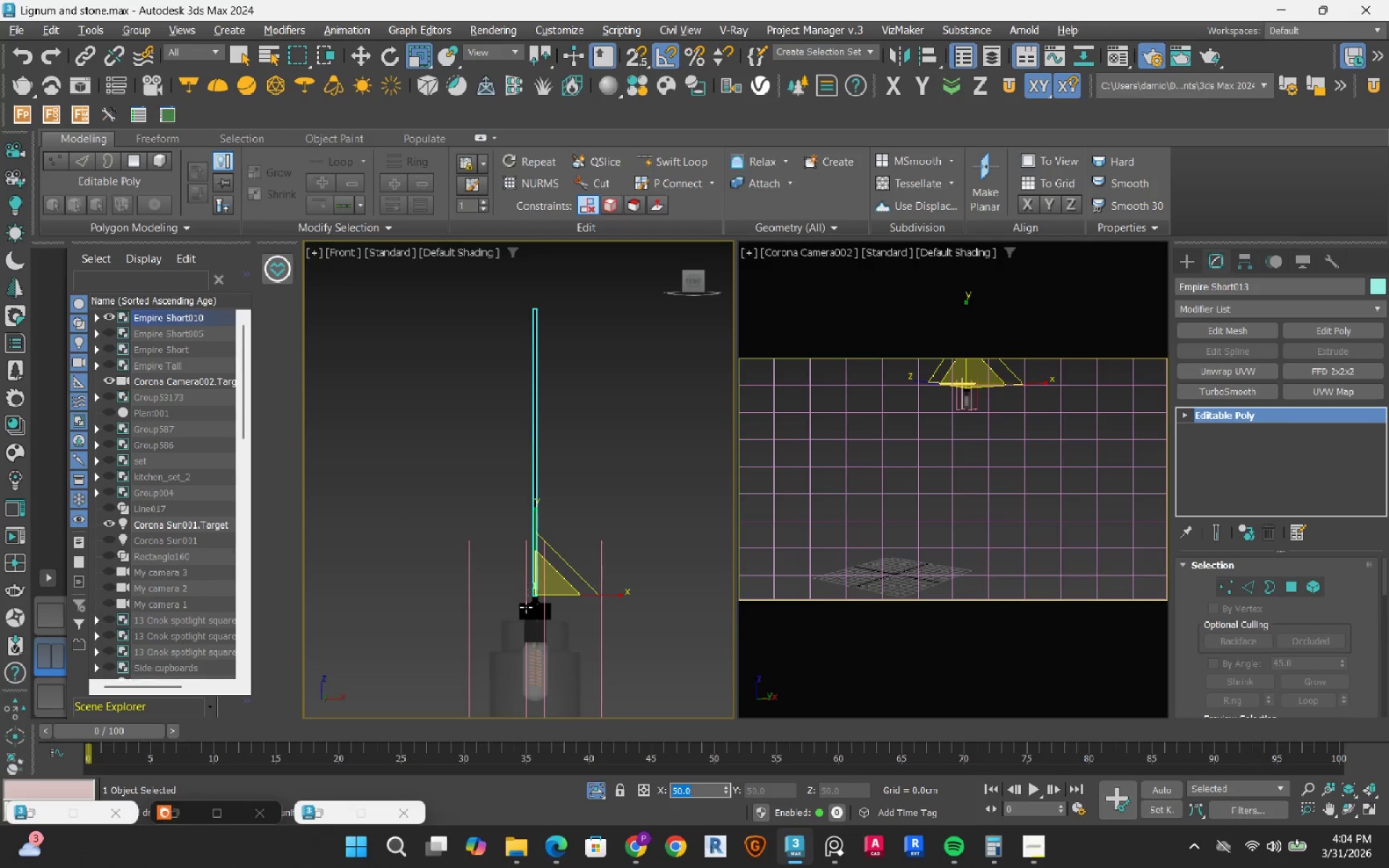 
scroll: coordinate [522, 547], scroll_direction: up, amount: 8.0
 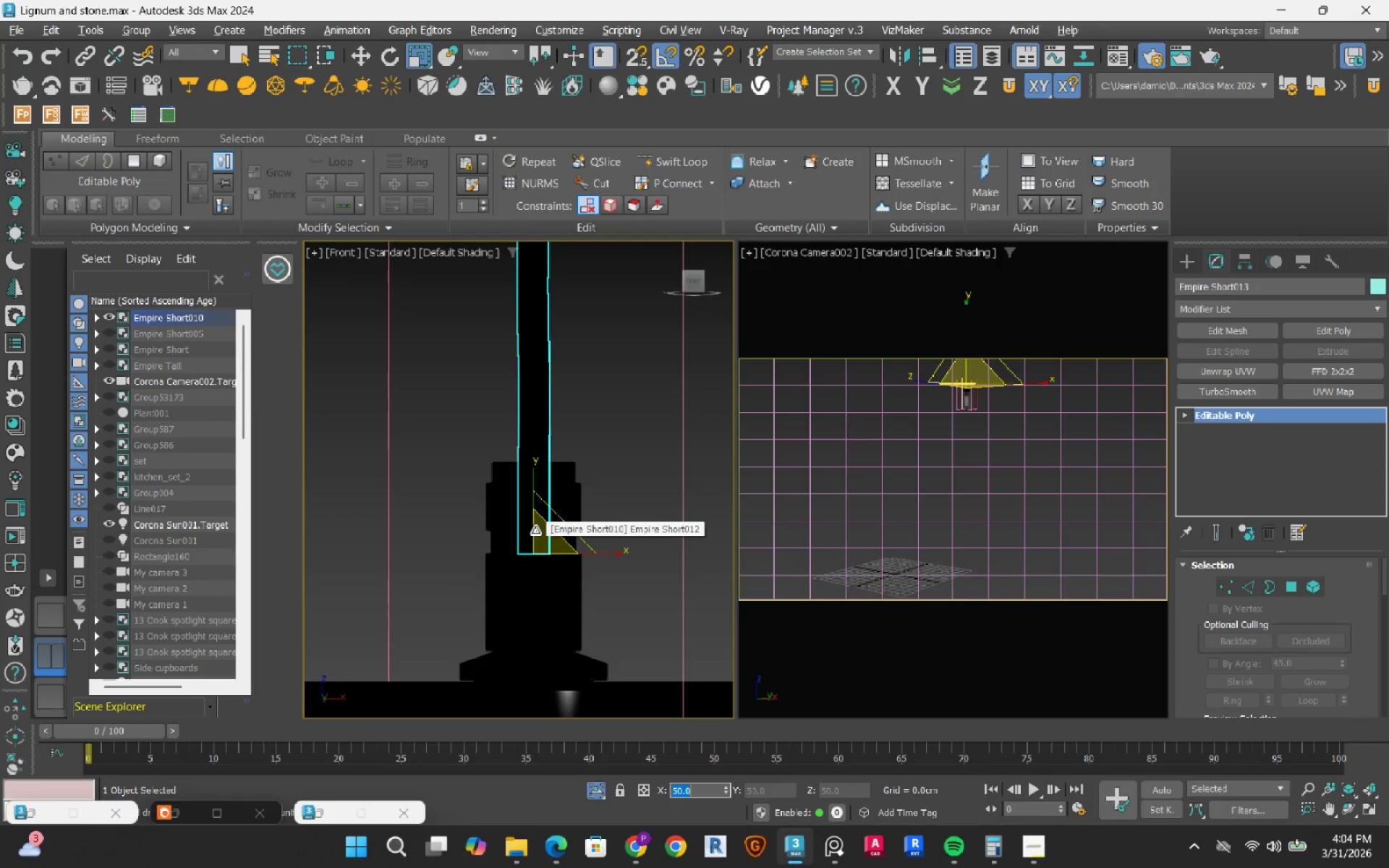 
scroll: coordinate [535, 530], scroll_direction: down, amount: 11.0
 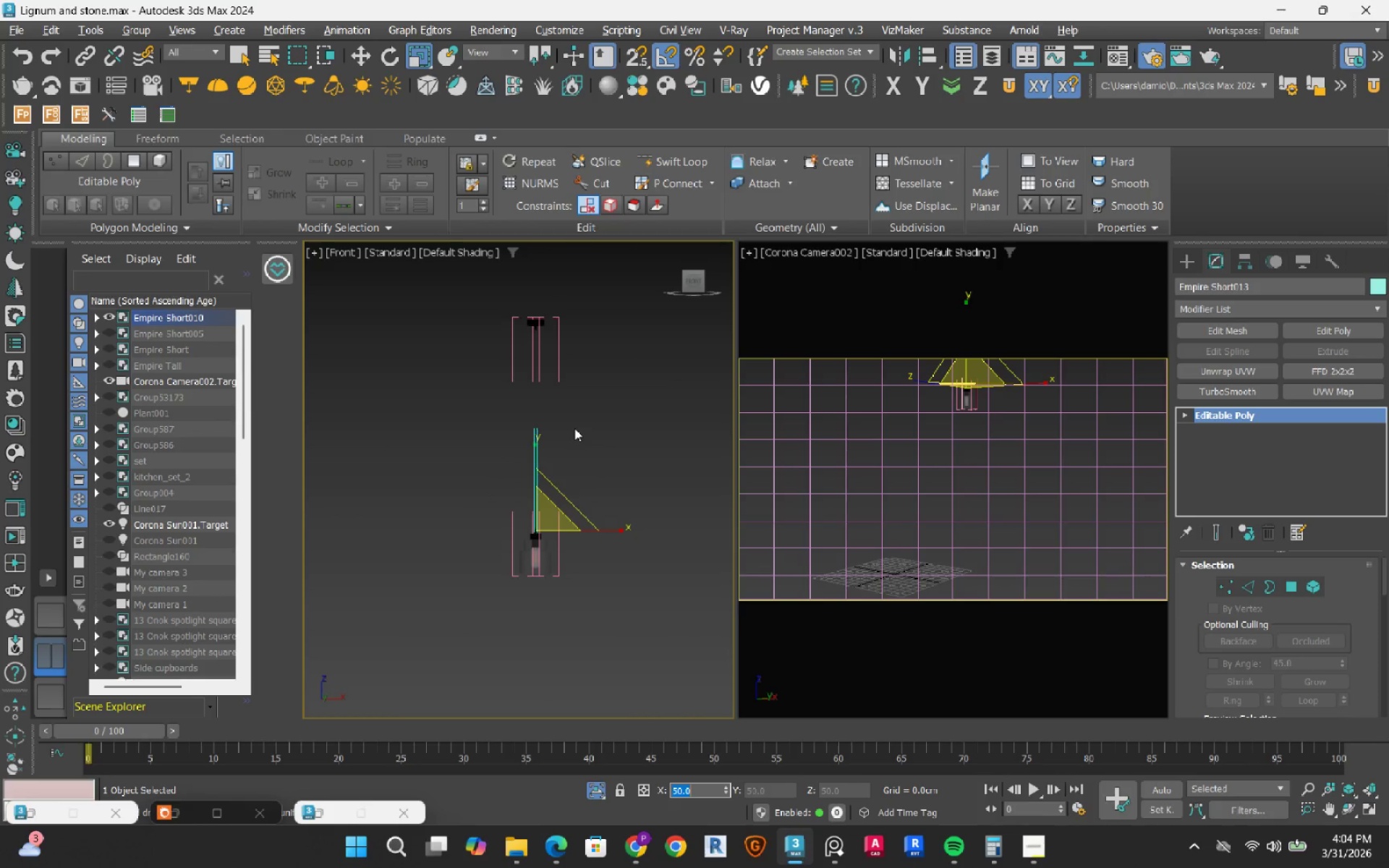 
key(1)
 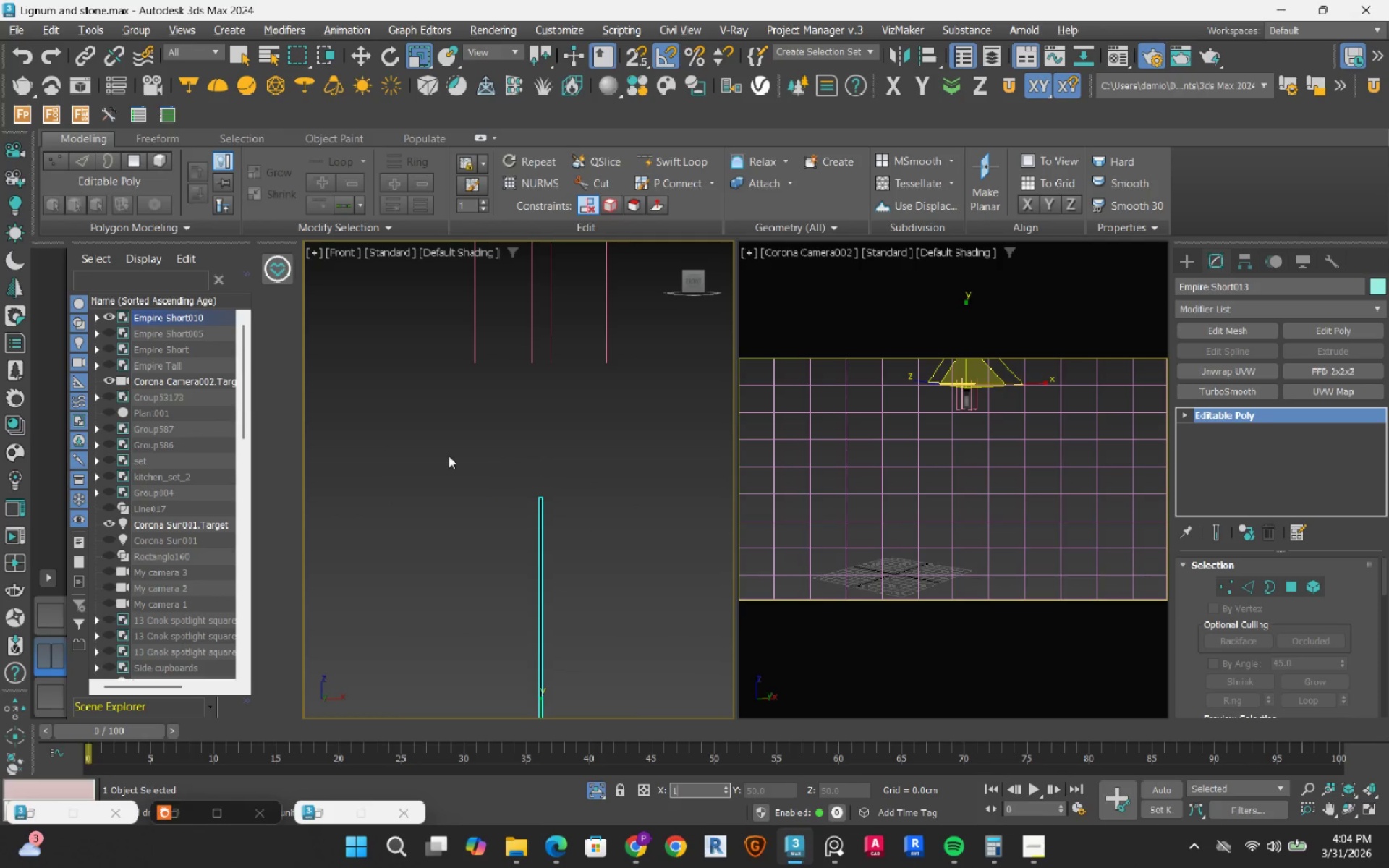 
left_click_drag(start_coordinate=[455, 456], to_coordinate=[563, 528])
 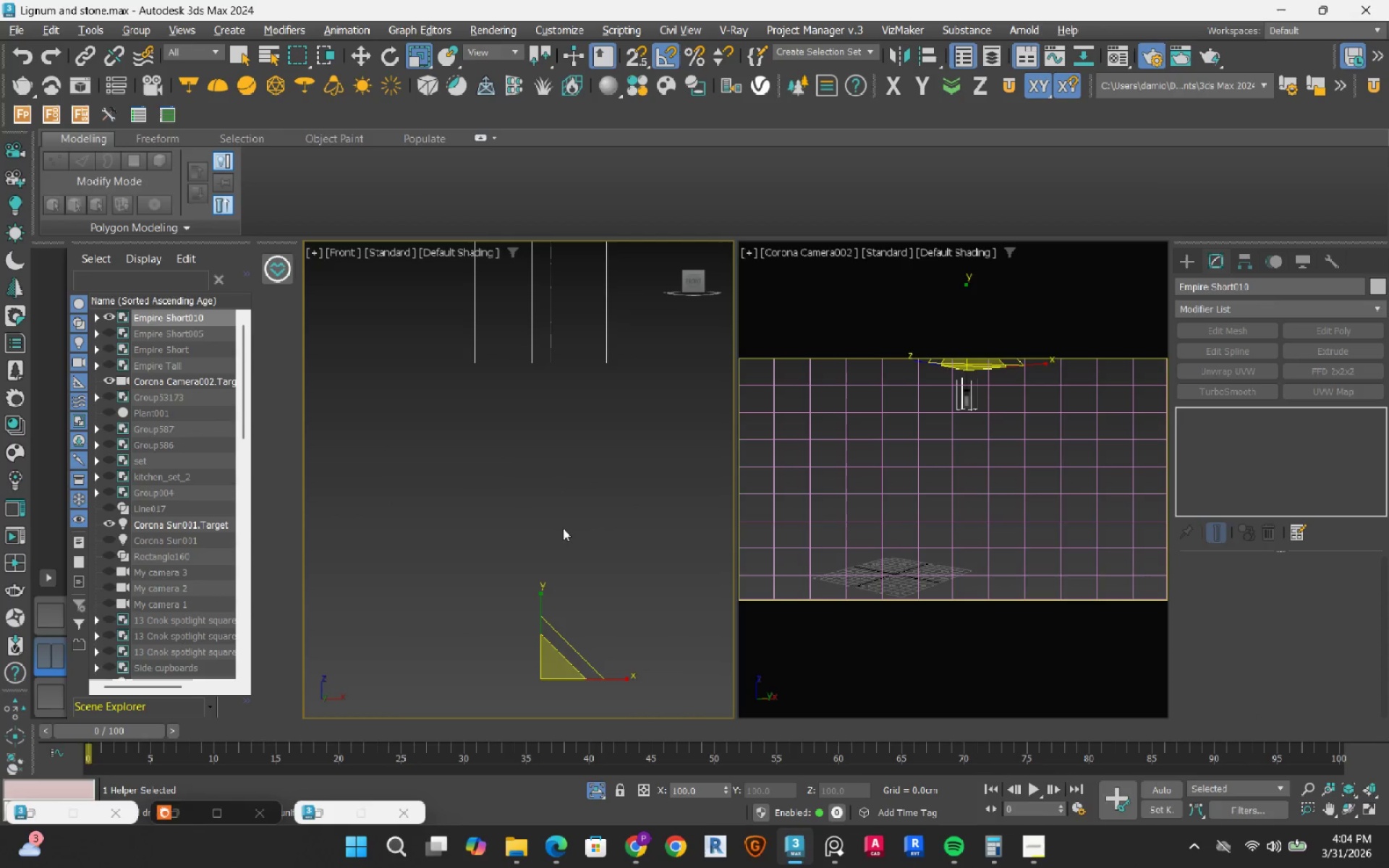 
scroll: coordinate [532, 392], scroll_direction: up, amount: 3.0
 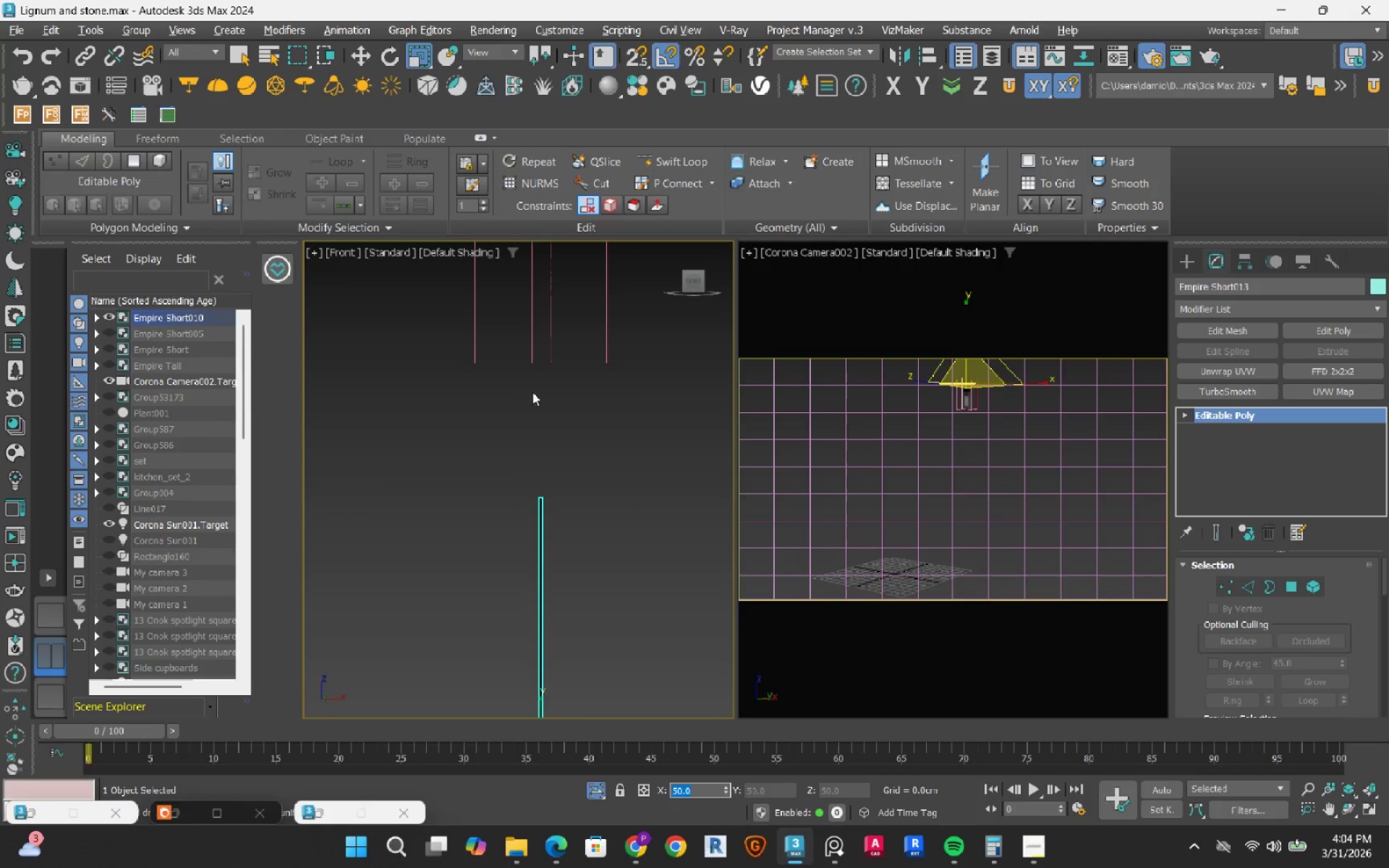 
scroll: coordinate [561, 558], scroll_direction: down, amount: 1.0
 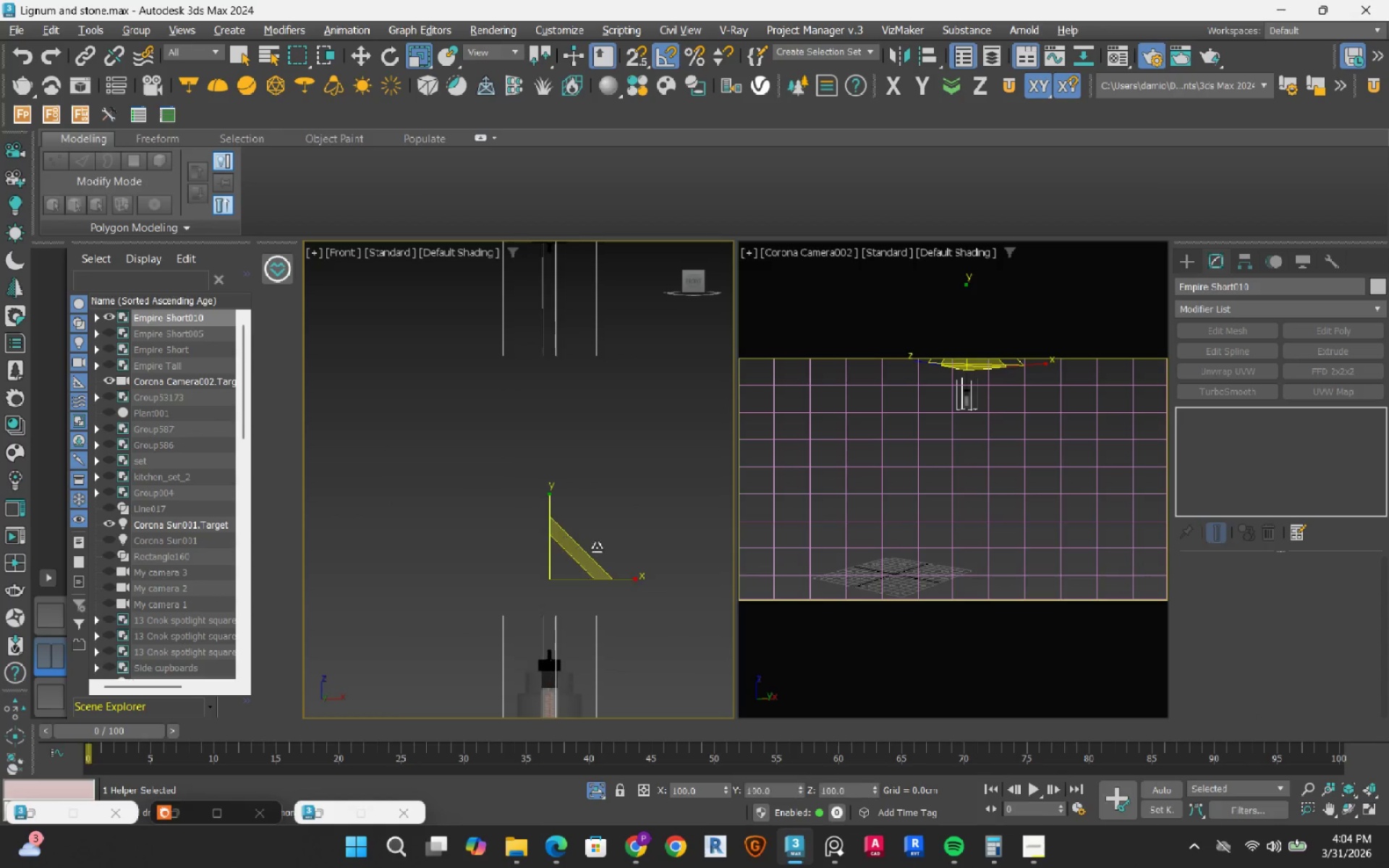 
left_click([626, 490])
 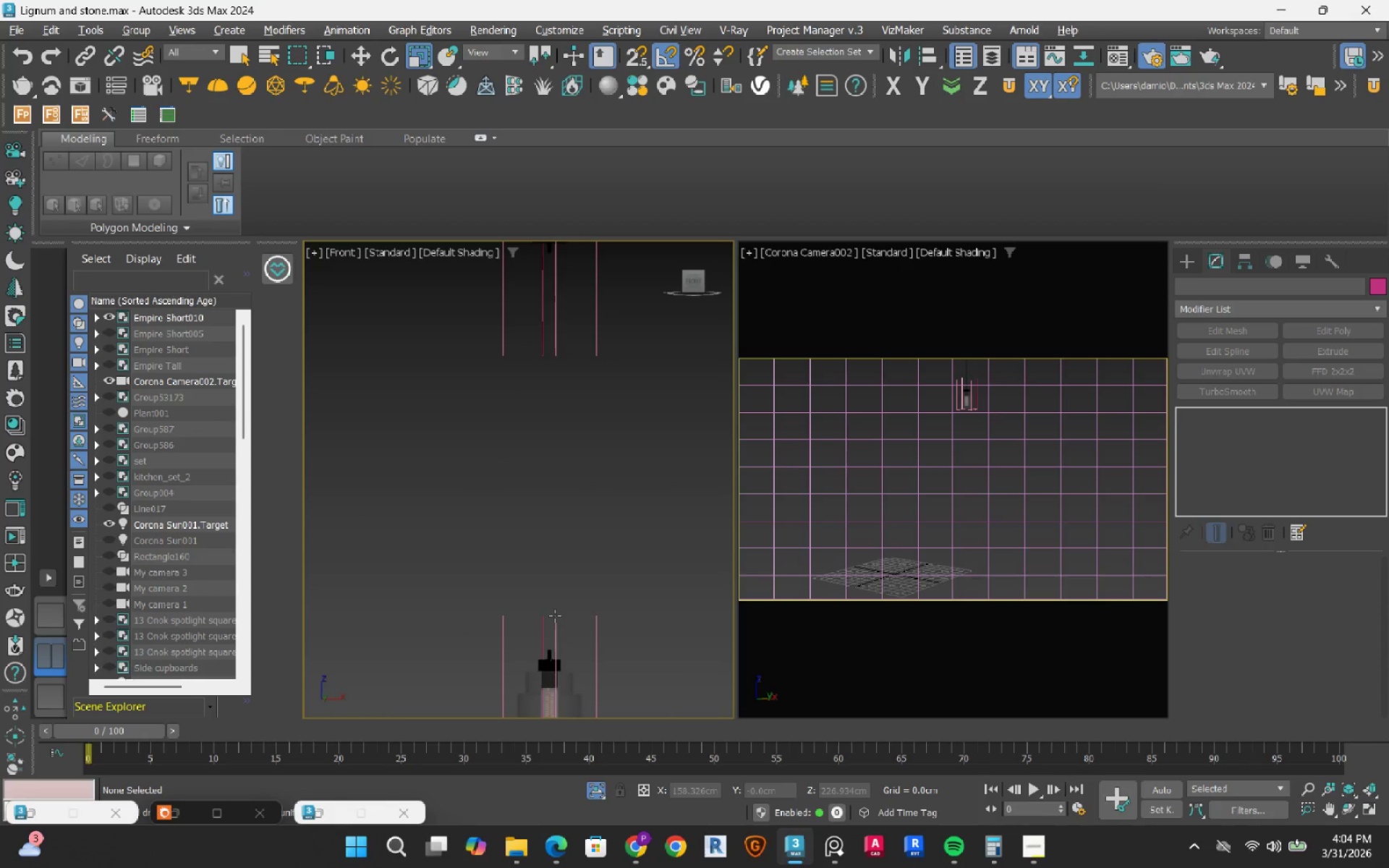 
key(Control+Z)
 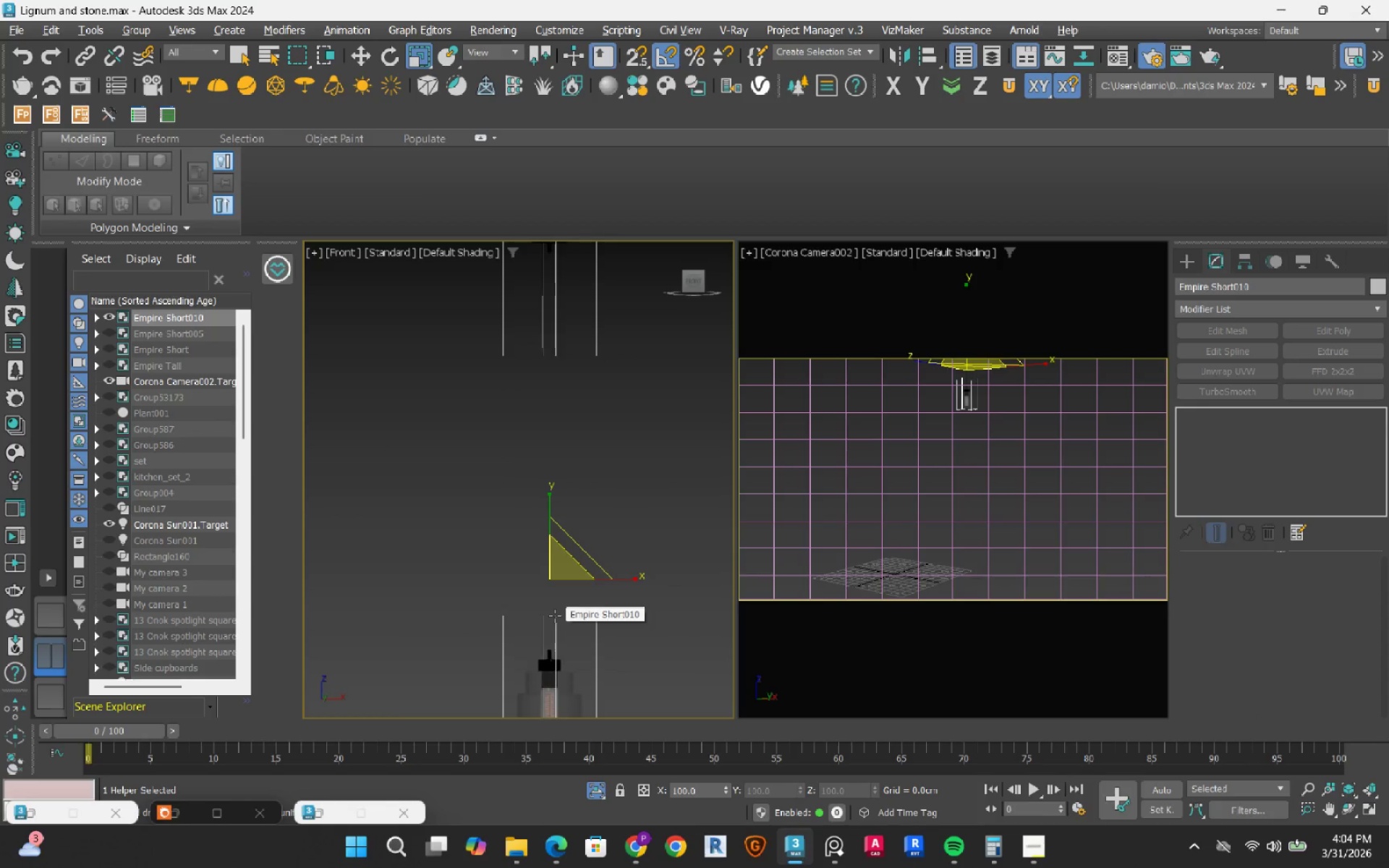 
key(Control+Z)
 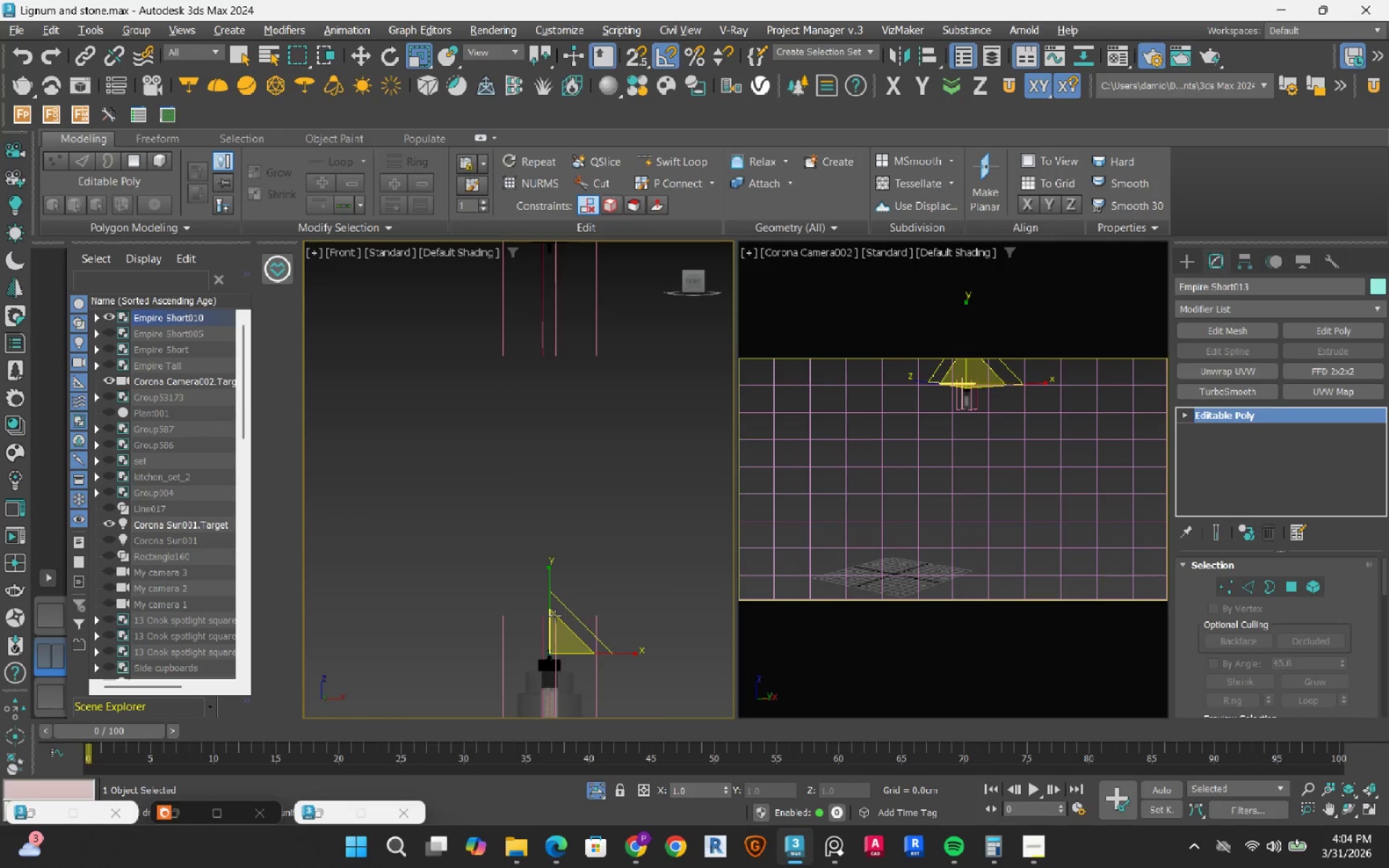 
key(Control+Z)
 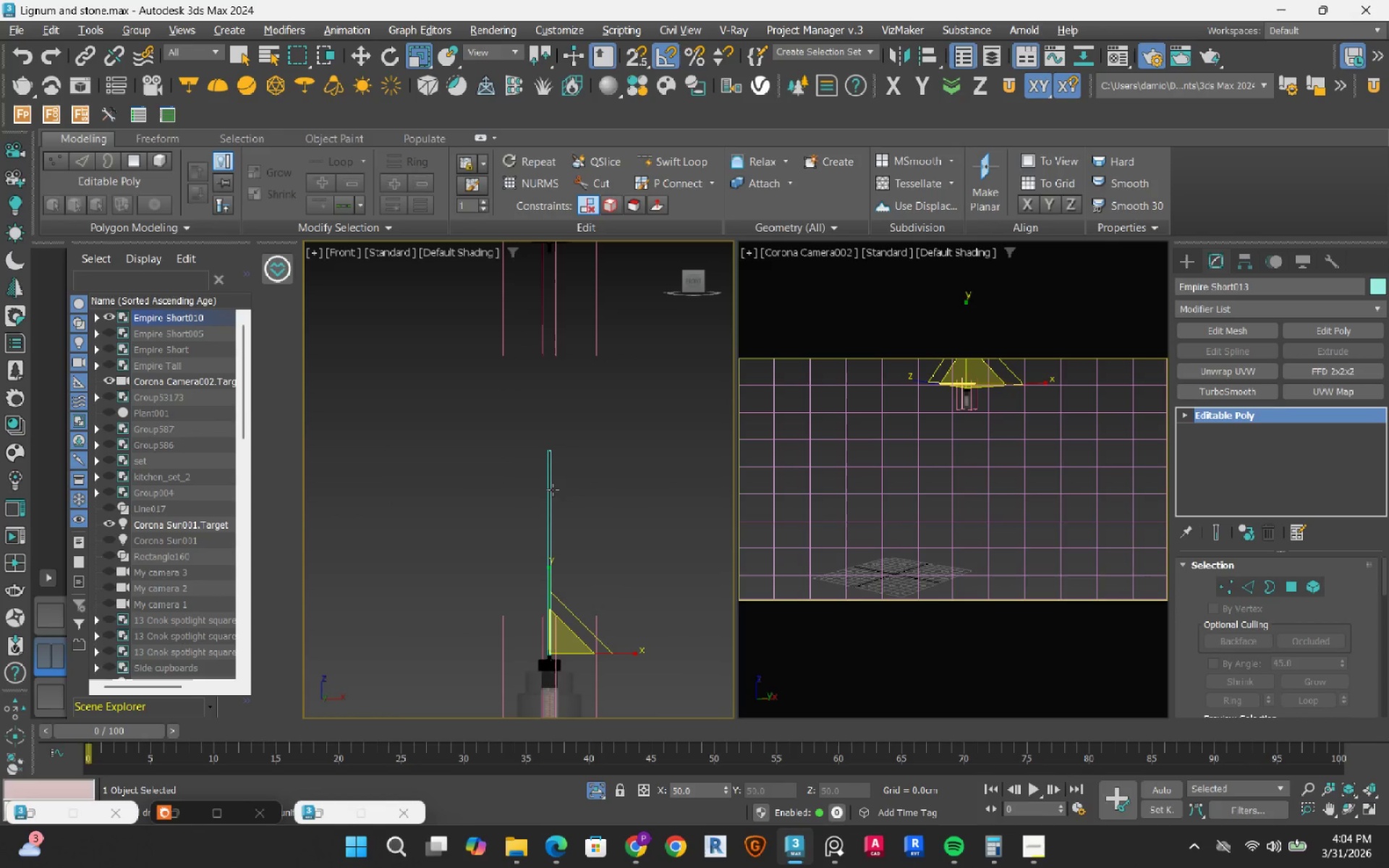 
scroll: coordinate [548, 475], scroll_direction: up, amount: 2.0
 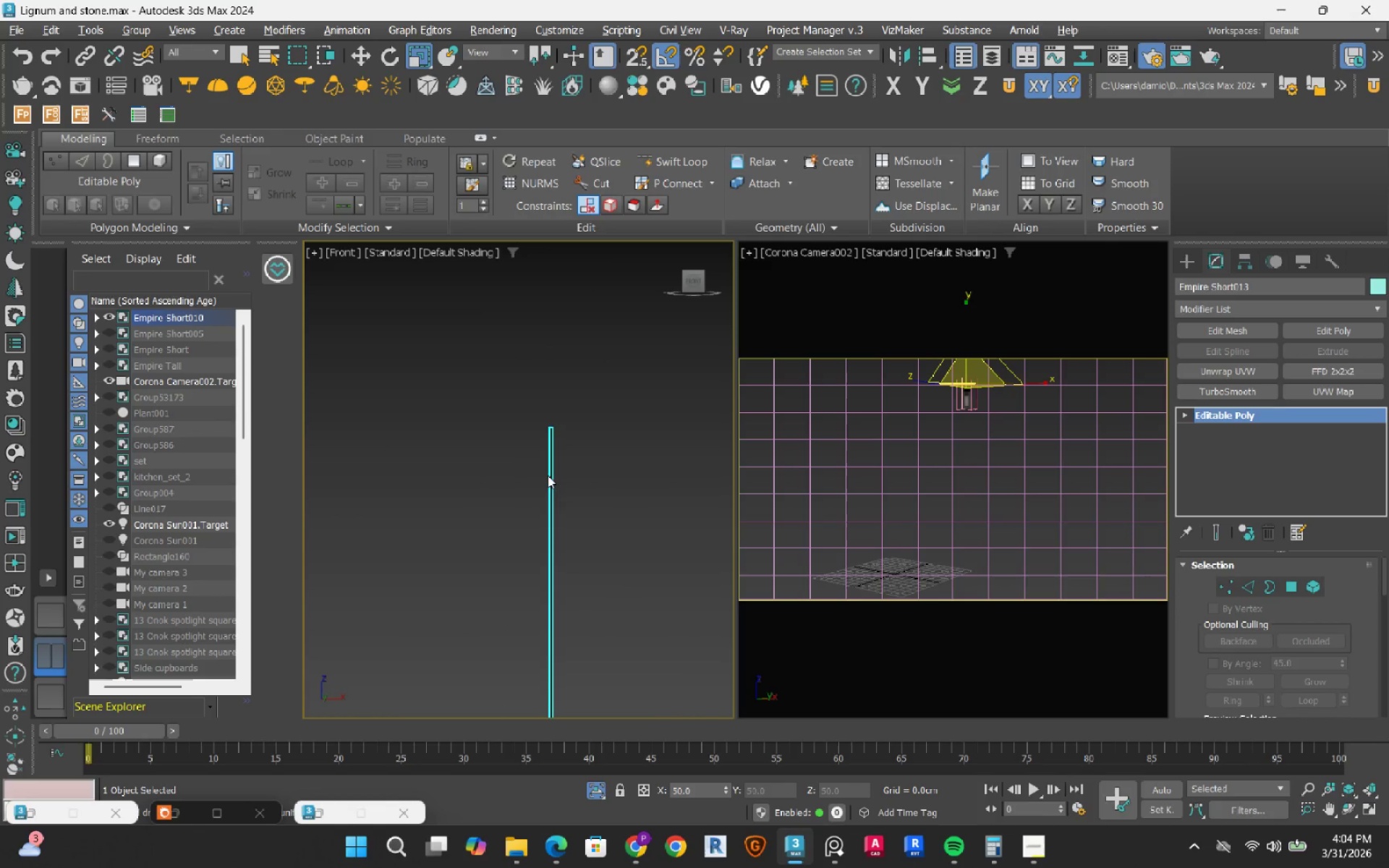 
left_click([589, 445])
 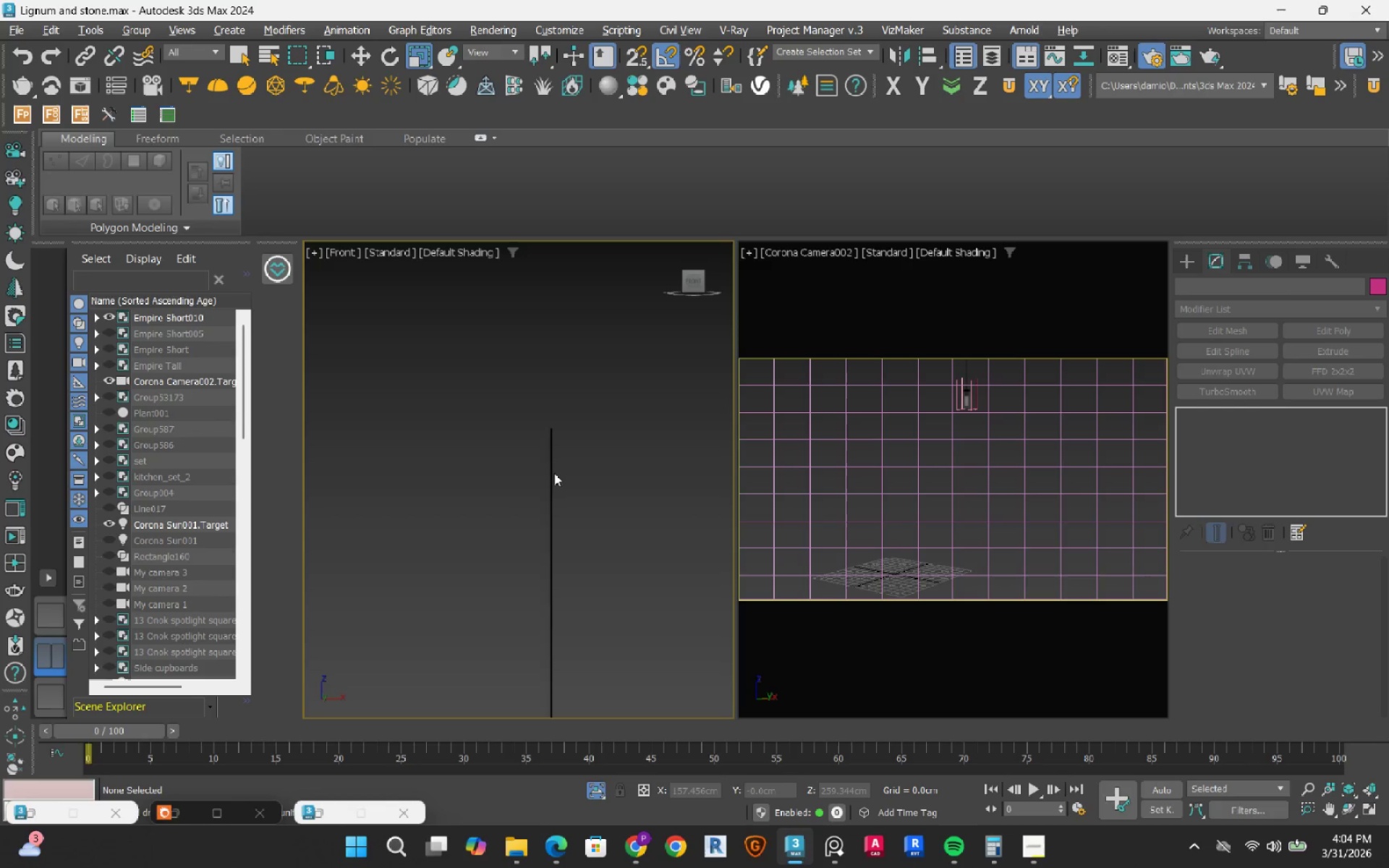 
left_click([551, 479])
 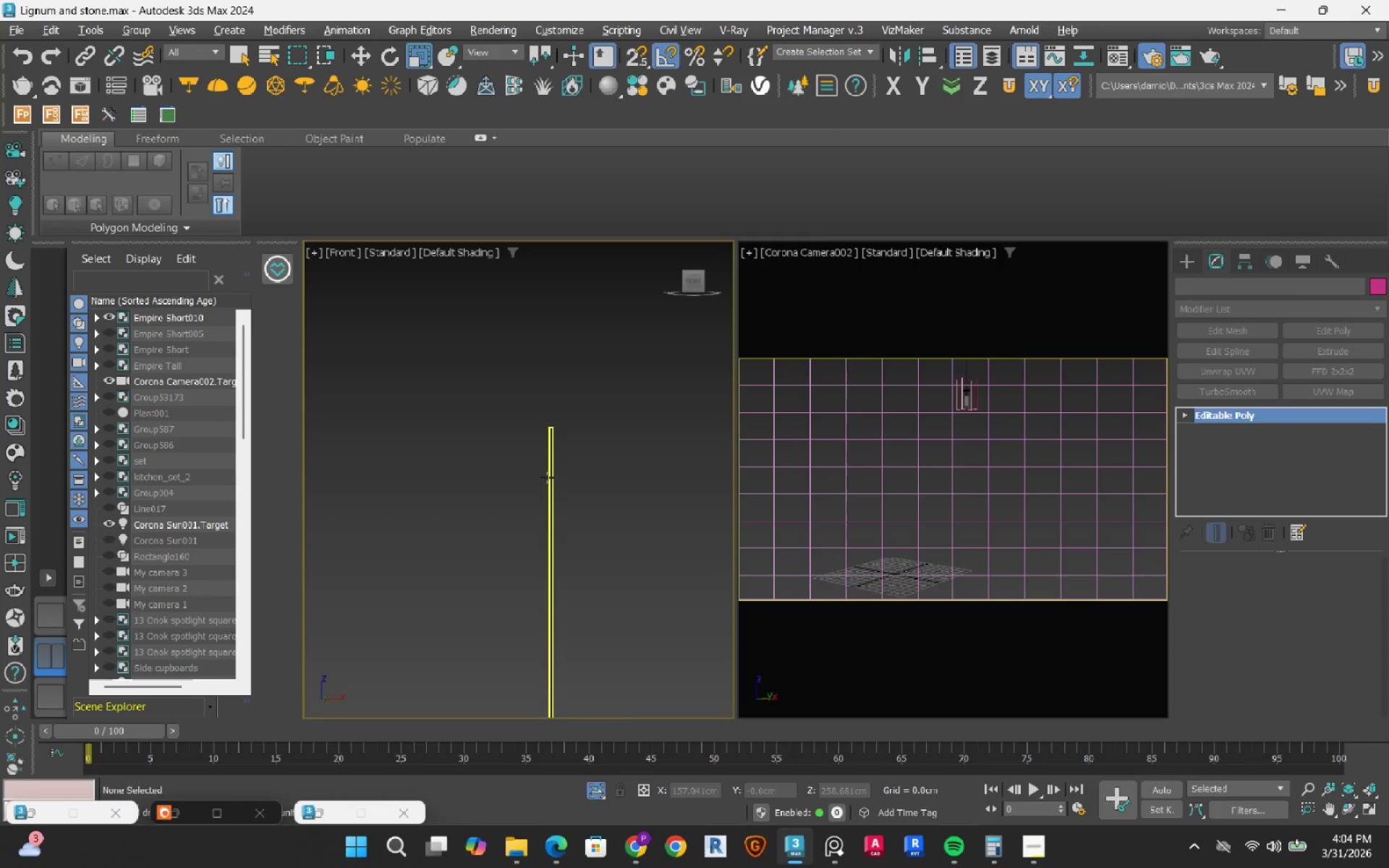 
scroll: coordinate [509, 451], scroll_direction: down, amount: 4.0
 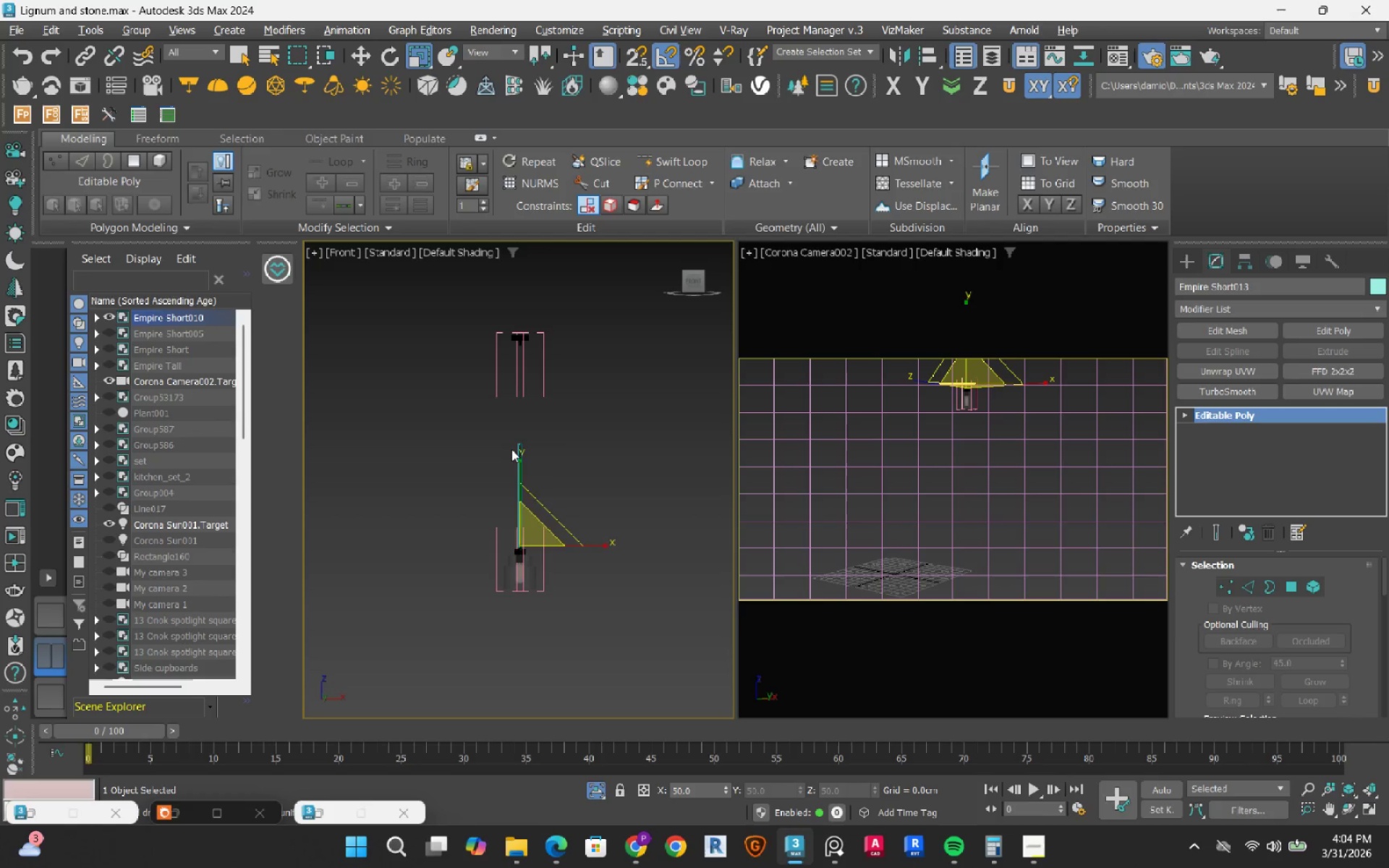 
key(1)
 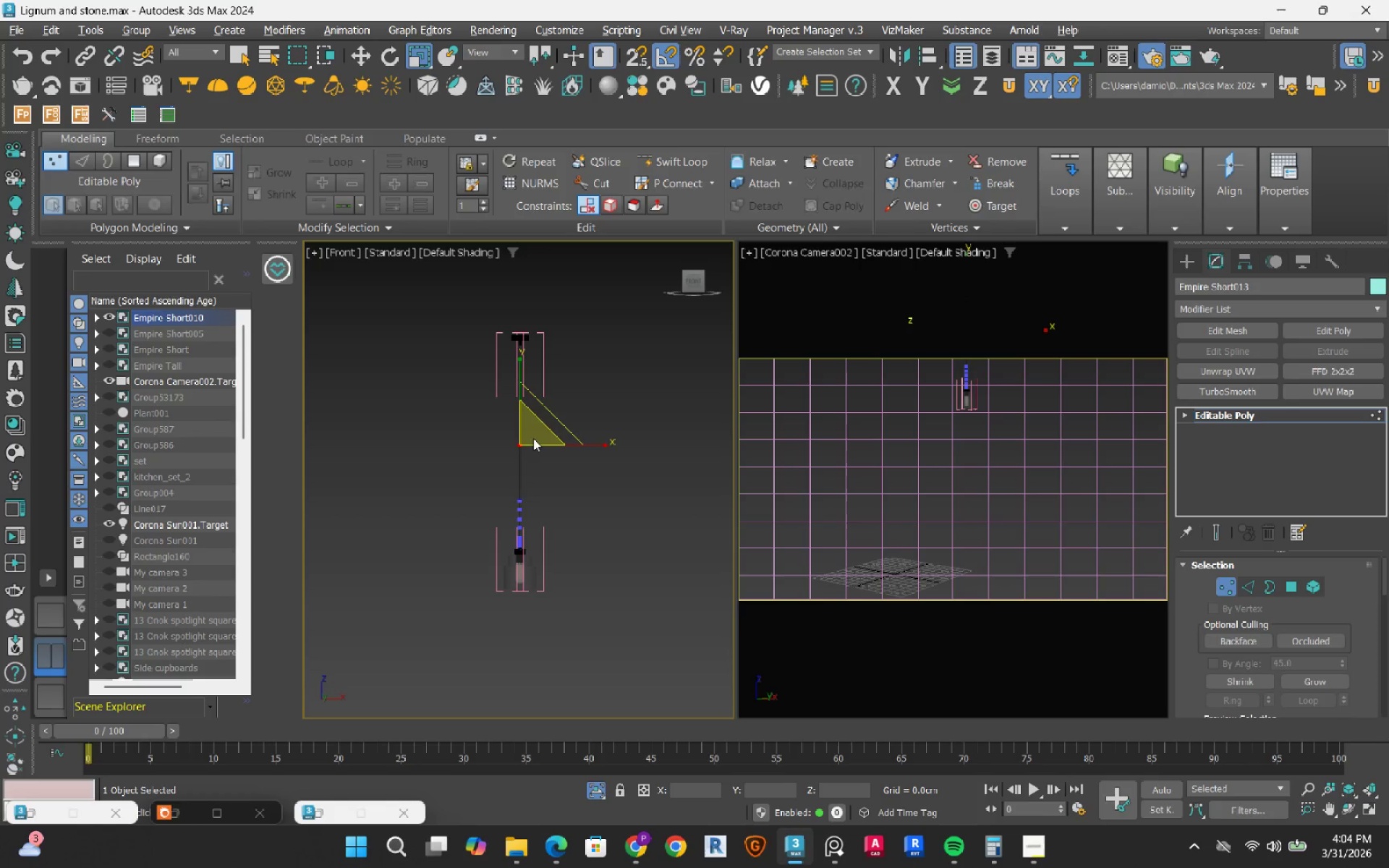 
scroll: coordinate [533, 438], scroll_direction: up, amount: 3.0
 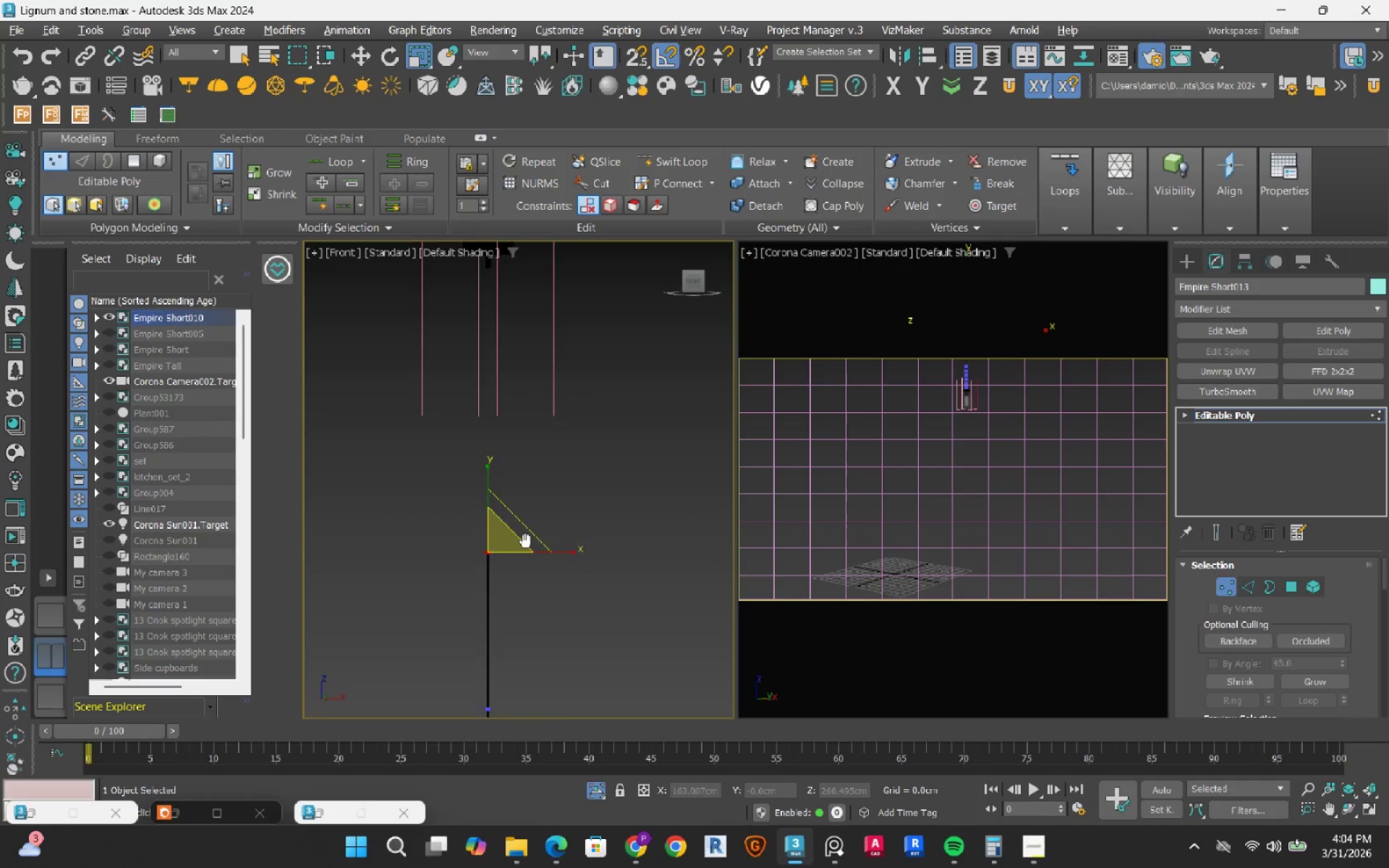 
type(w1)
 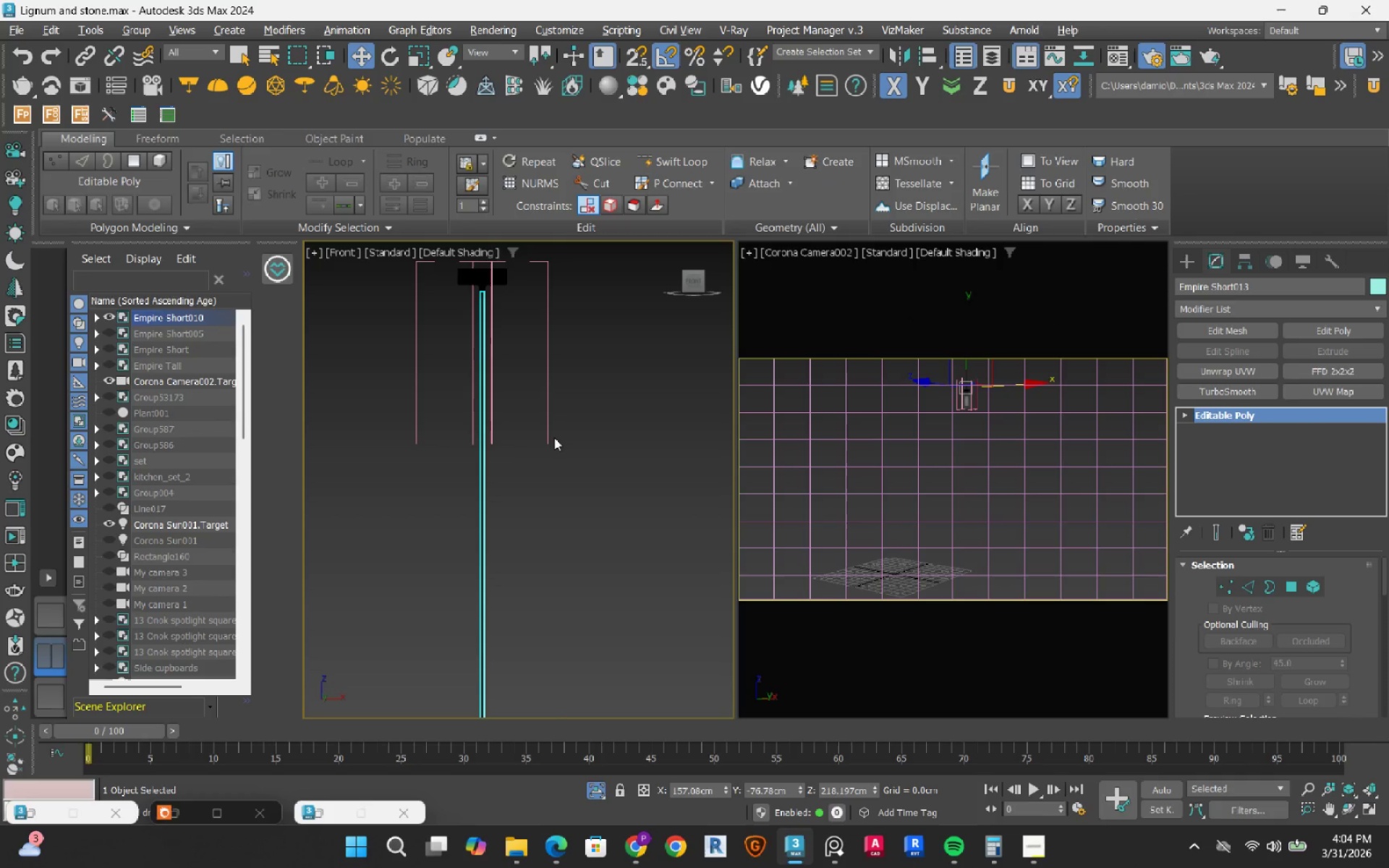 
left_click_drag(start_coordinate=[483, 522], to_coordinate=[492, 234])
 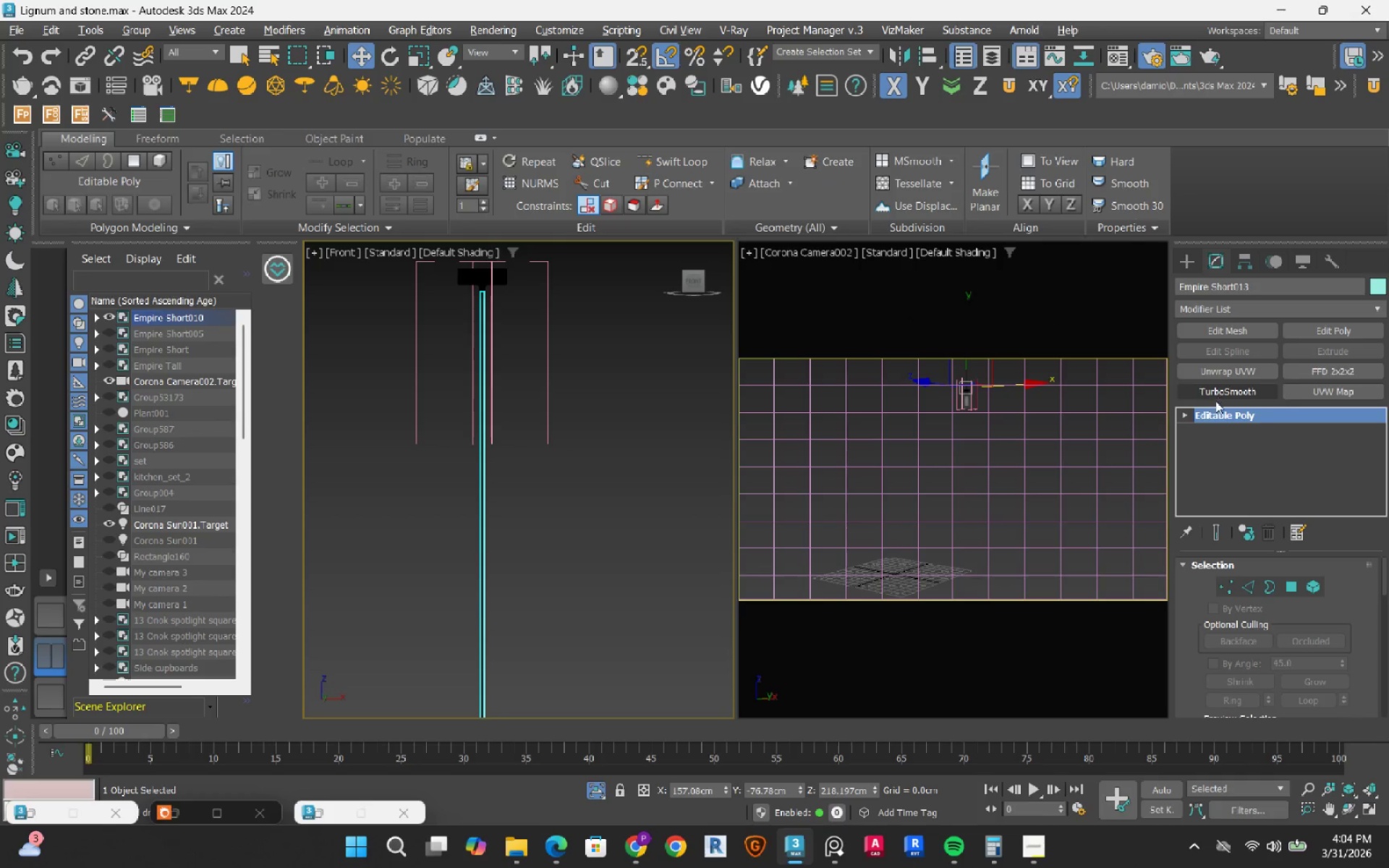 
scroll: coordinate [613, 505], scroll_direction: down, amount: 2.0
 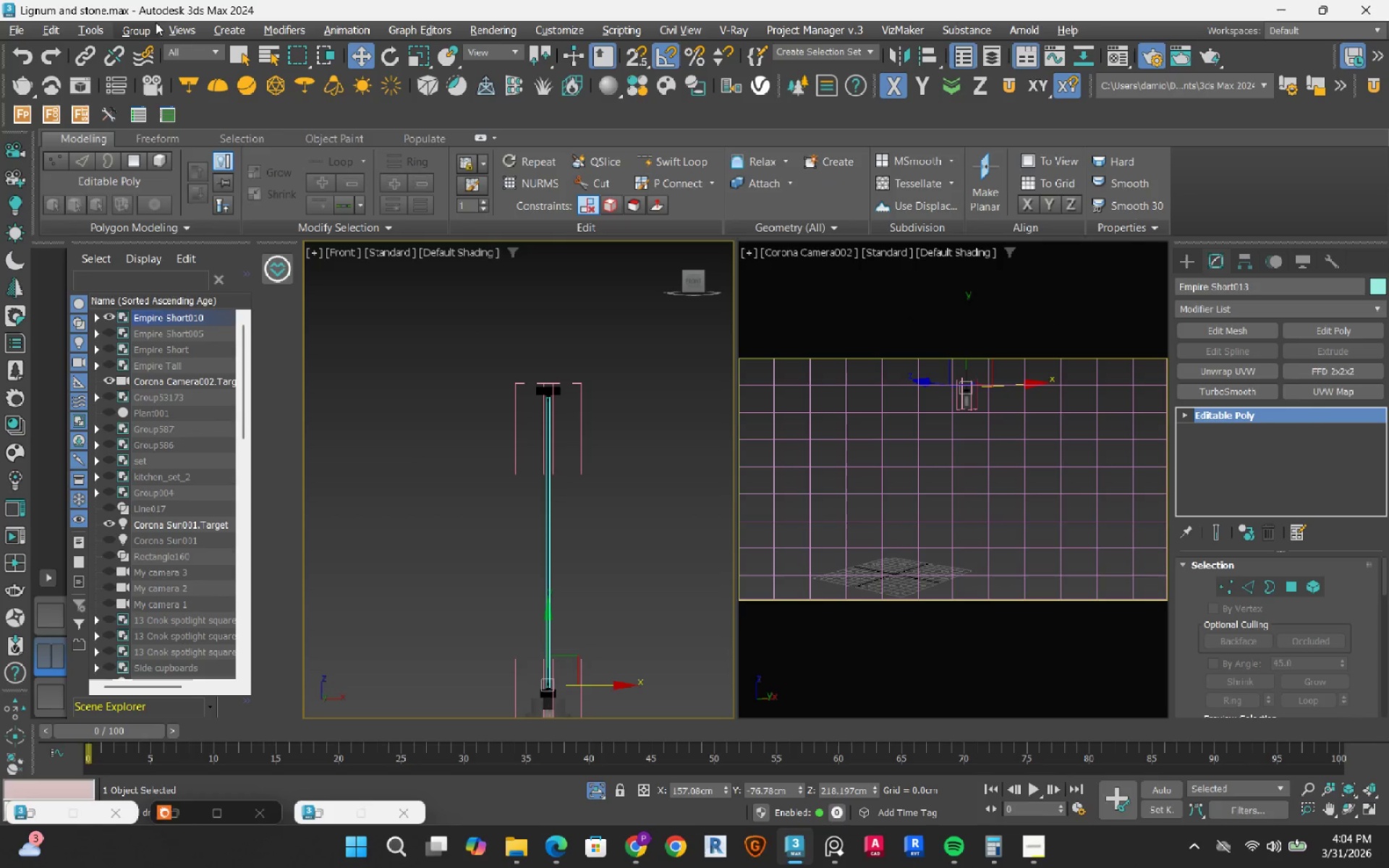 
left_click([144, 33])
 